 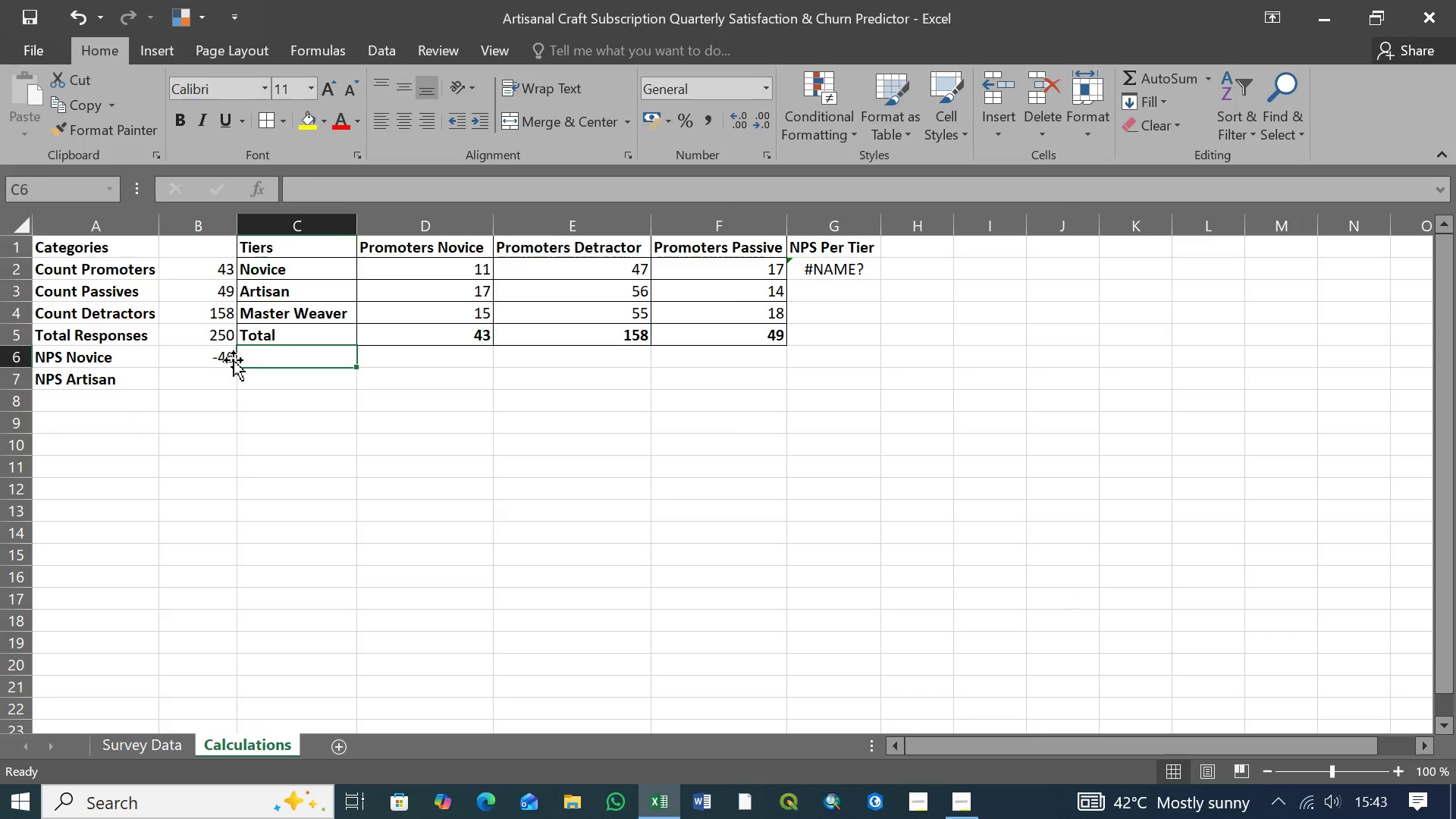 
left_click([210, 361])
 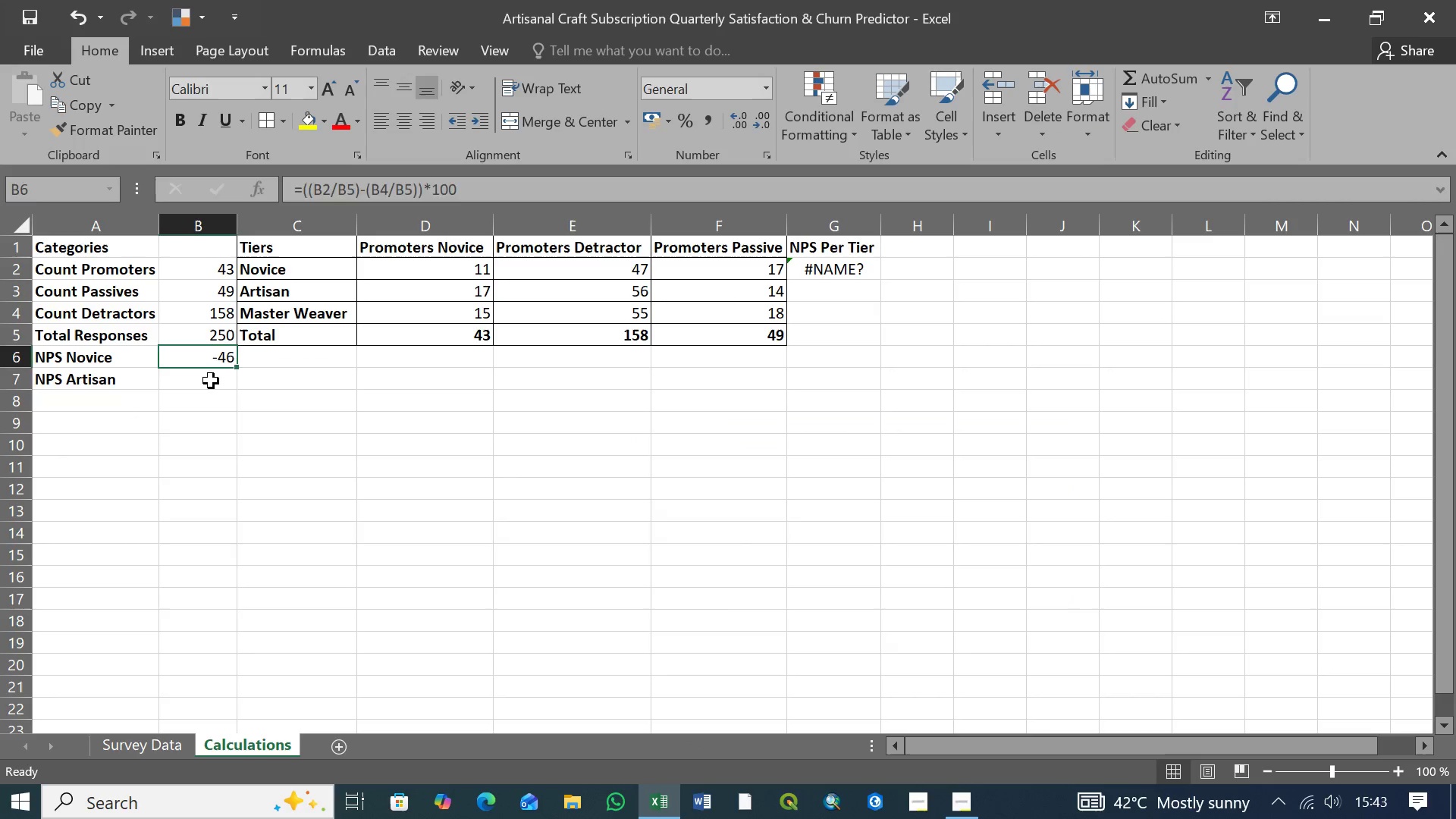 
left_click([211, 381])
 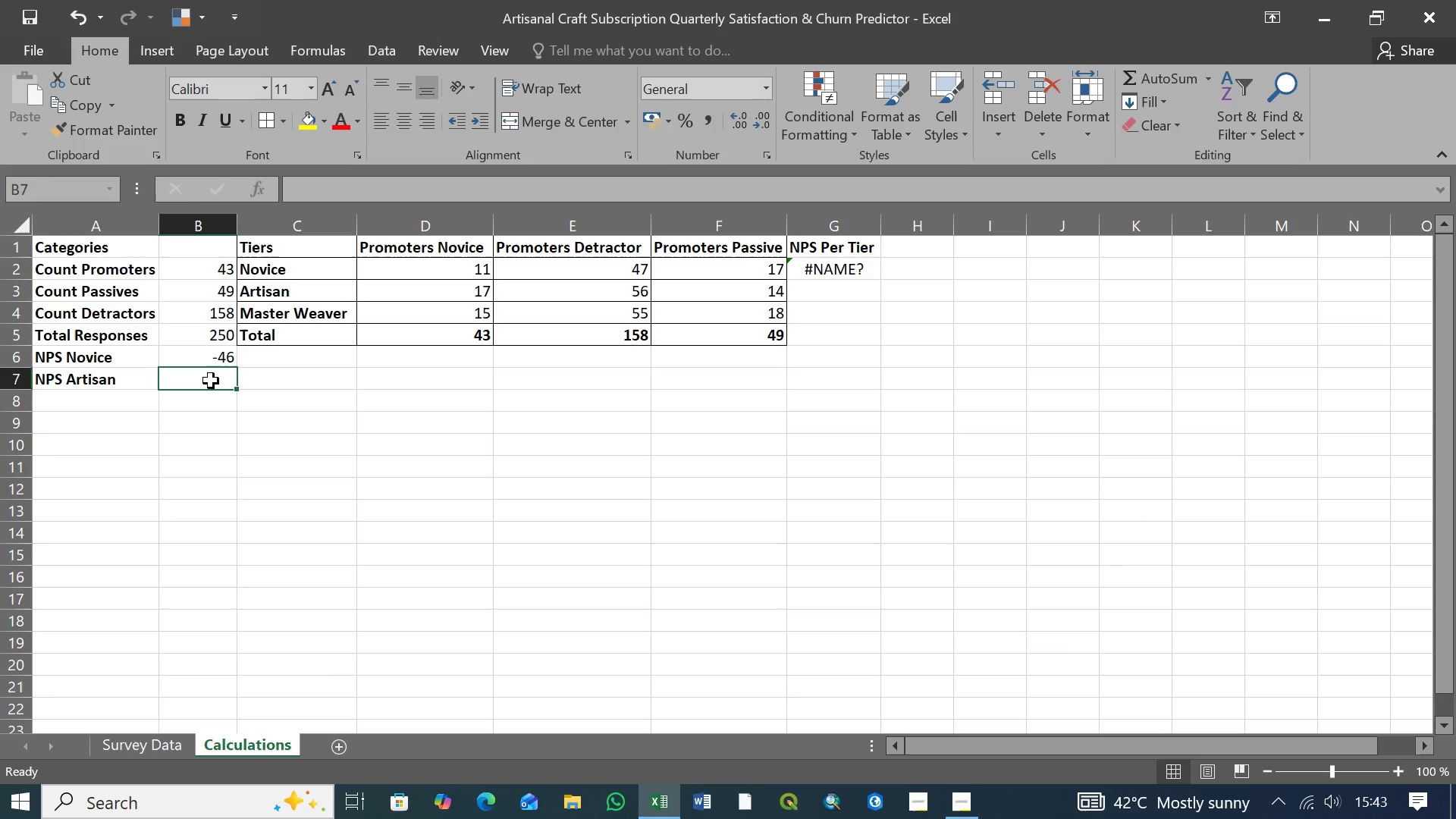 
wait(8.2)
 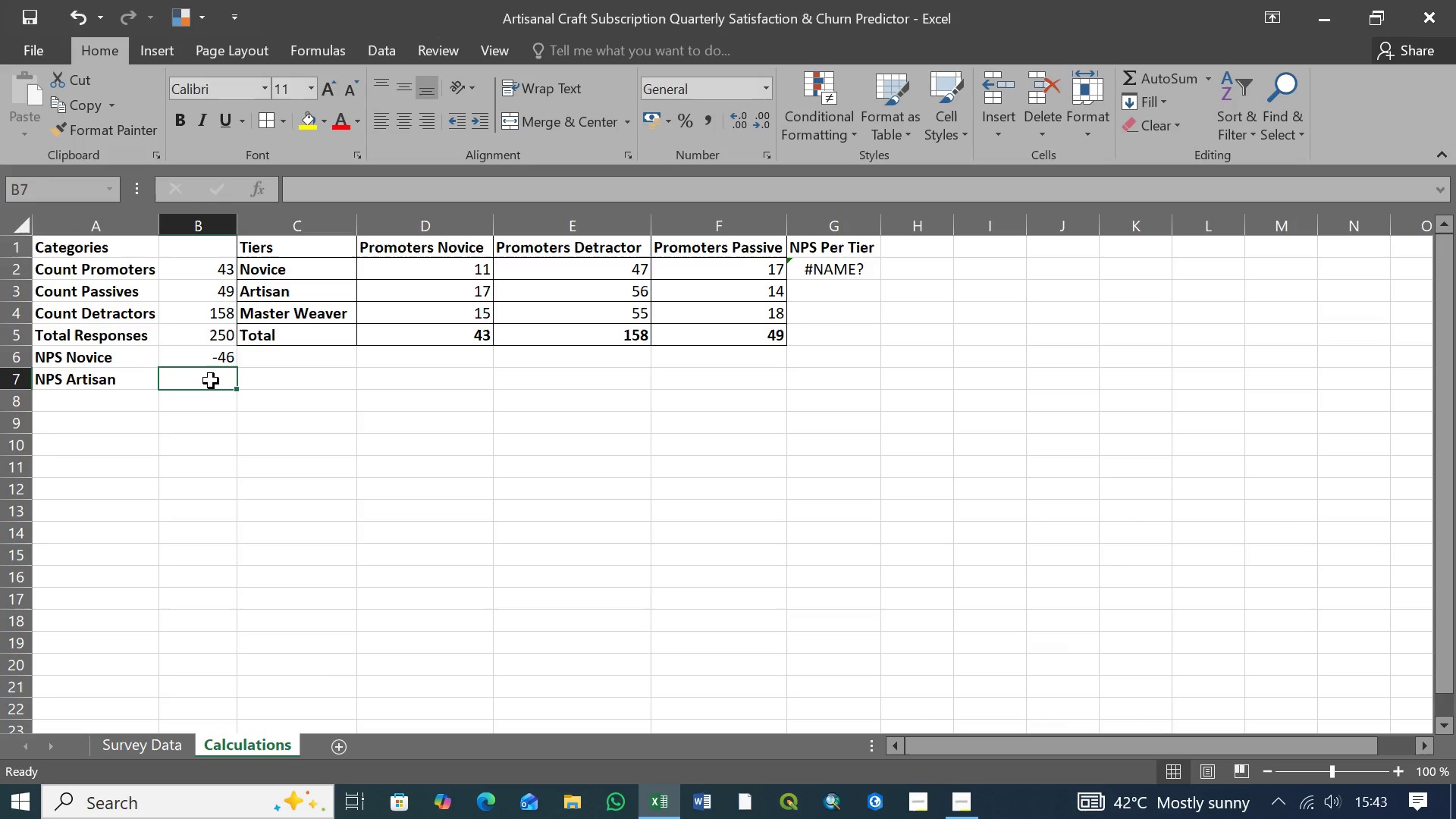 
left_click([224, 356])
 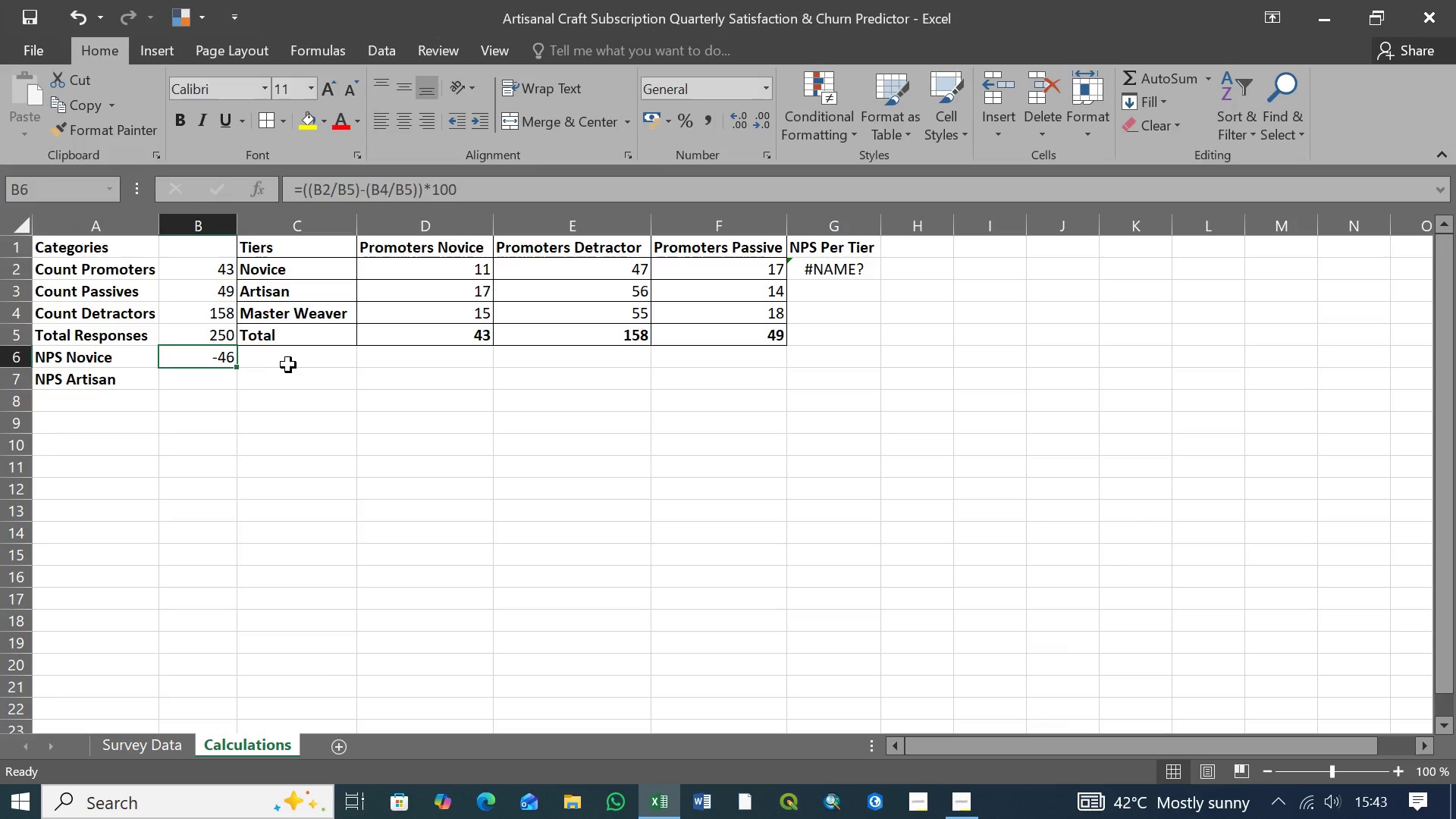 
left_click([294, 359])
 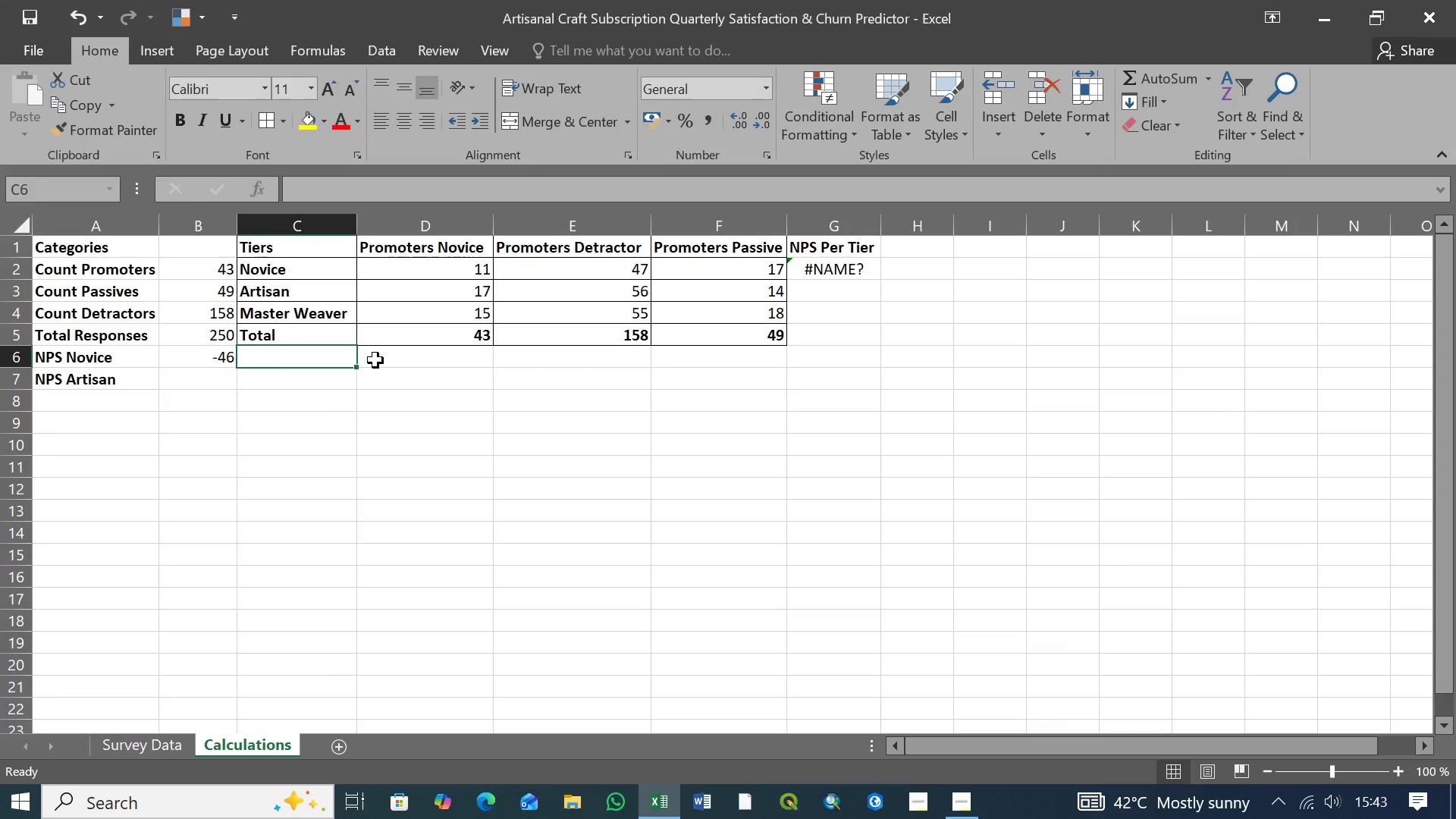 
left_click([397, 362])
 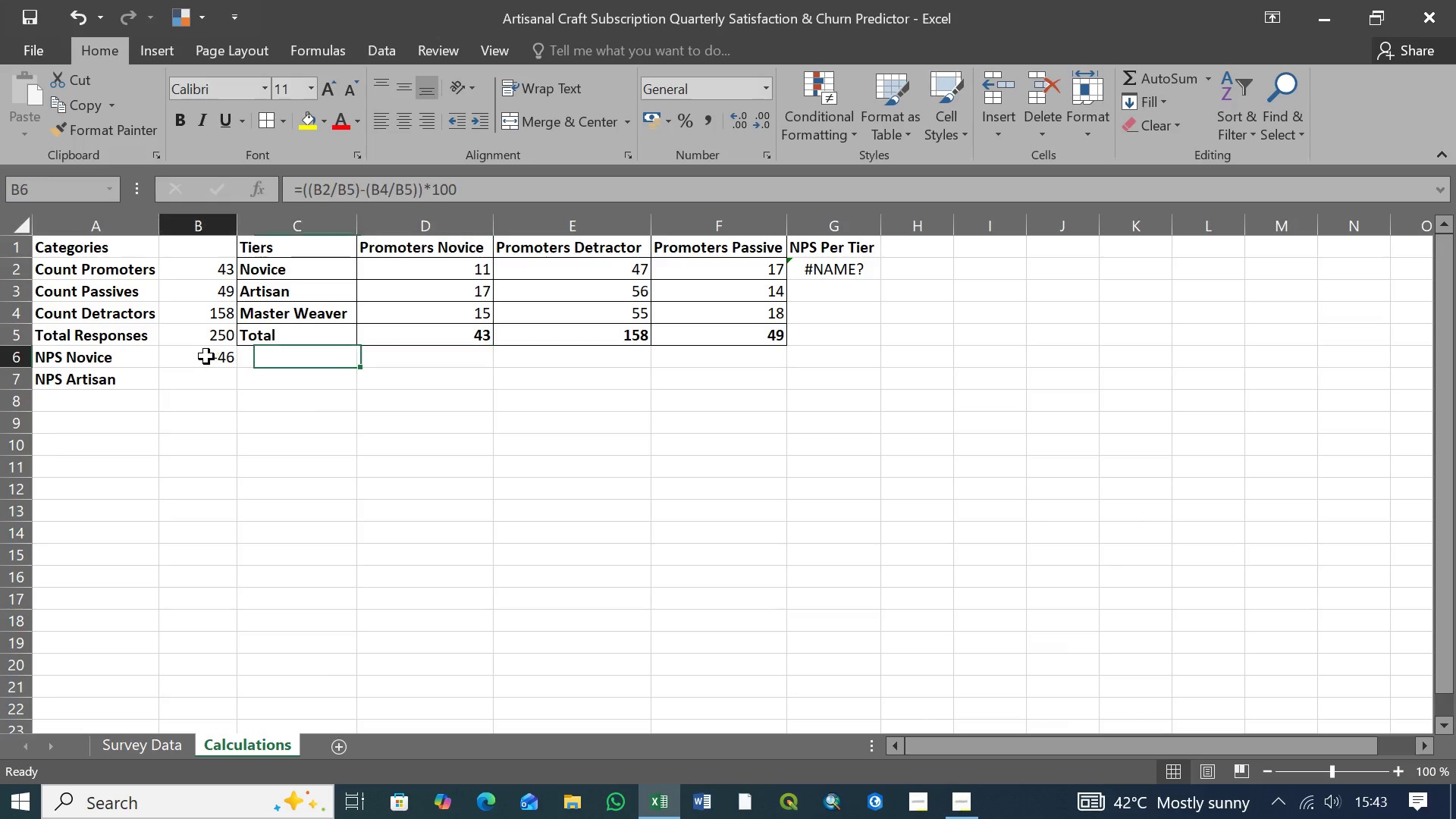 
left_click([206, 356])
 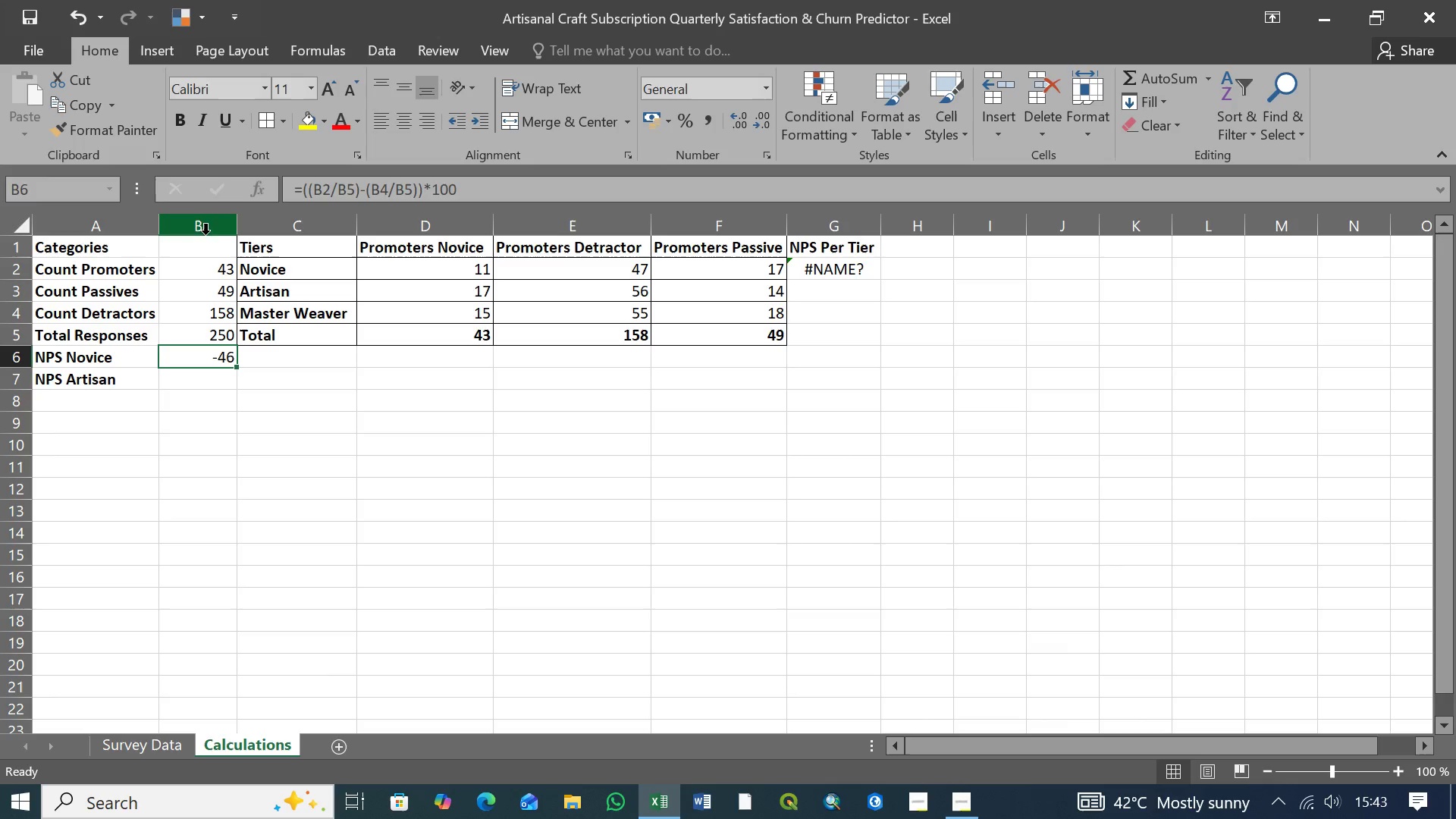 
left_click([212, 249])
 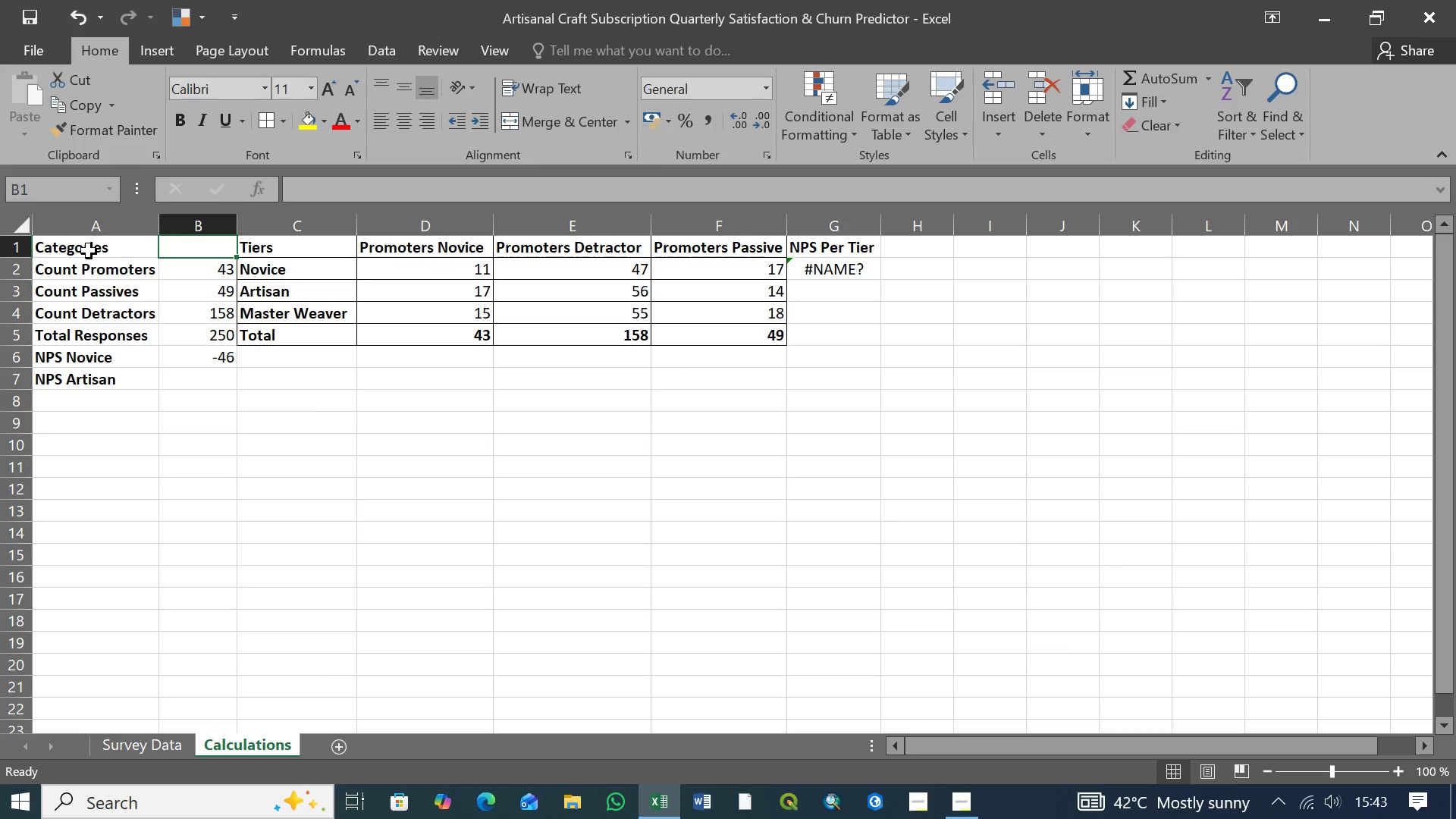 
left_click([89, 251])
 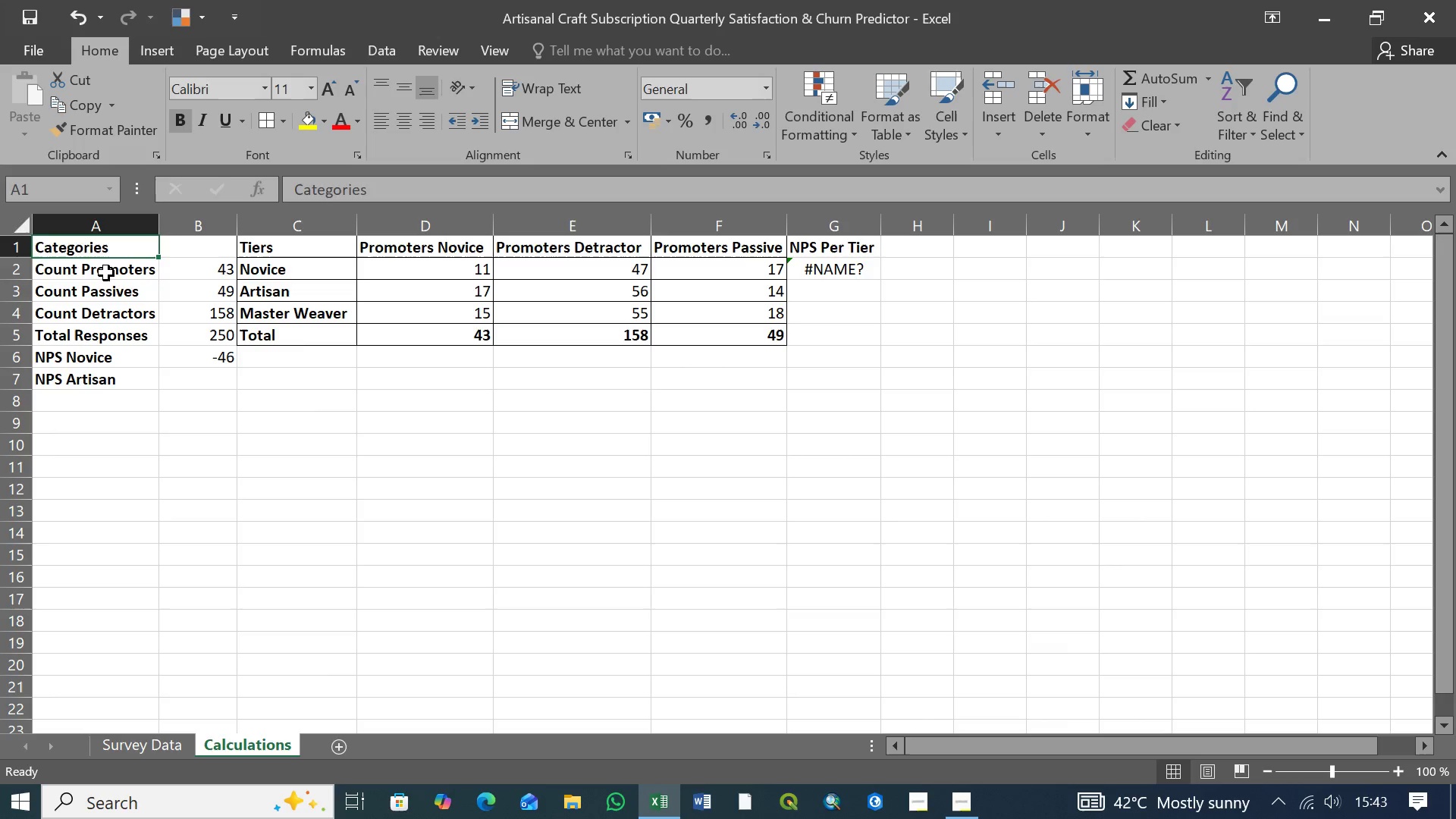 
left_click([106, 273])
 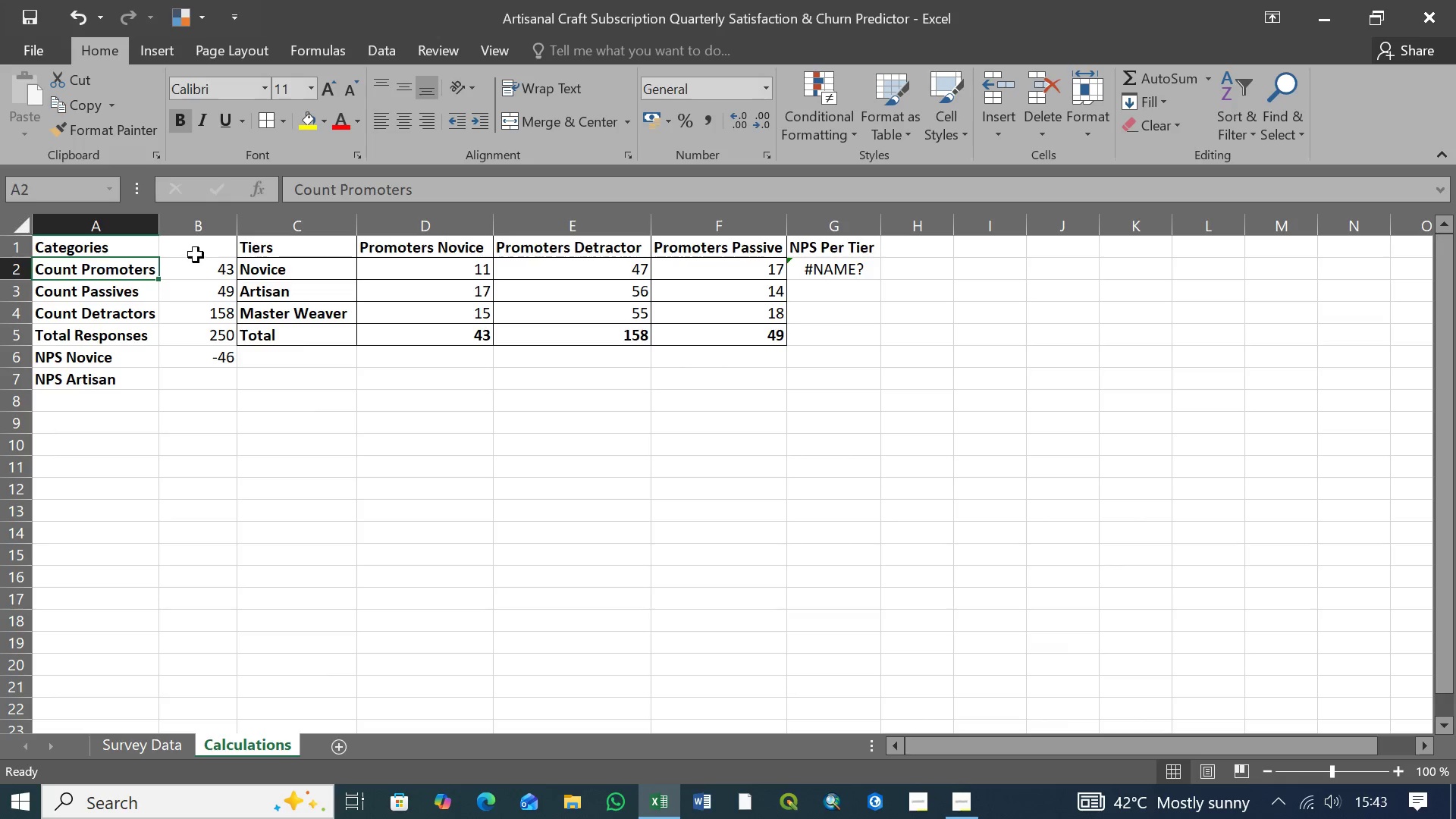 
left_click([196, 255])
 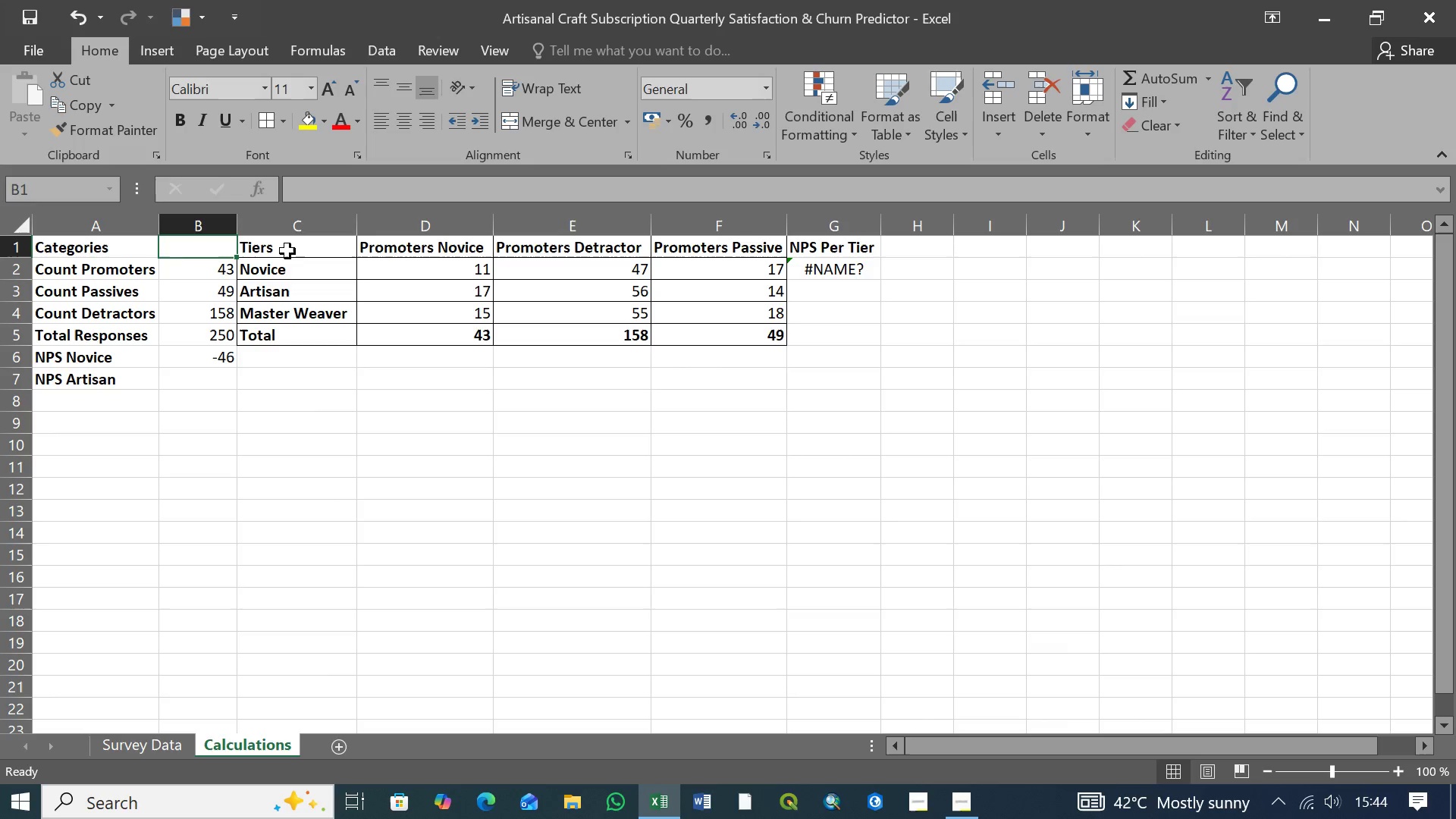 
left_click([287, 251])
 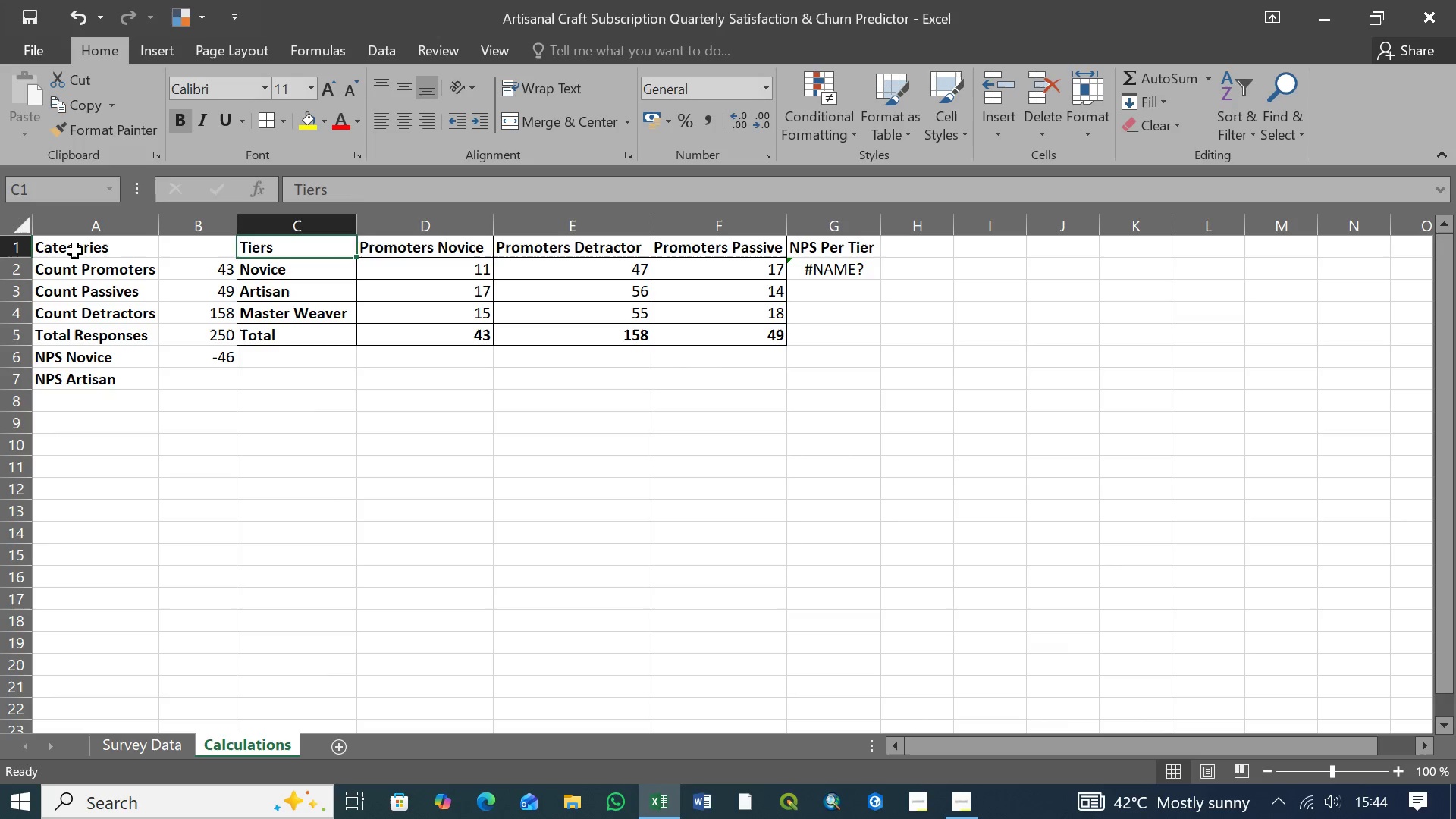 
left_click([76, 251])
 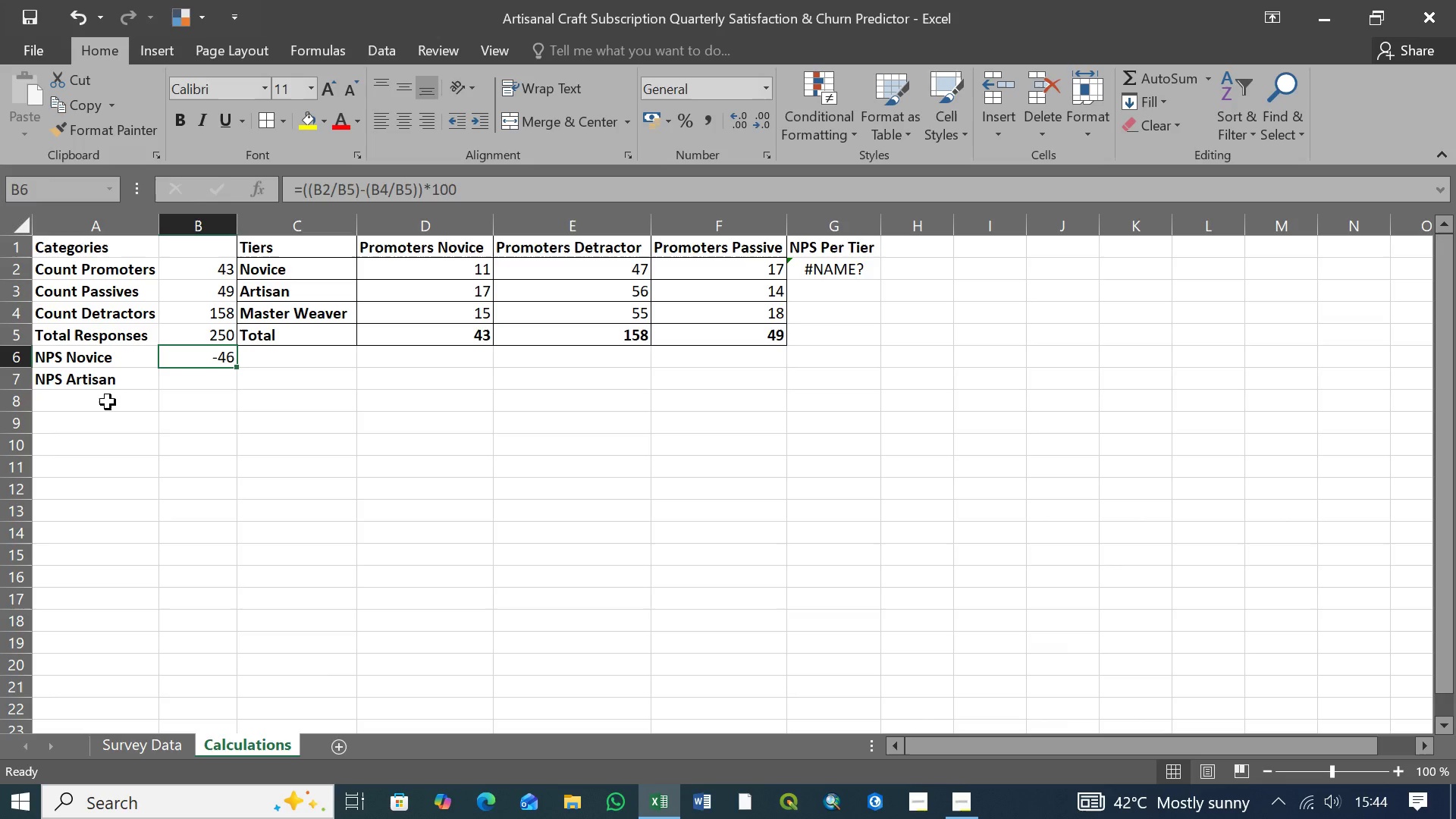 
wait(48.88)
 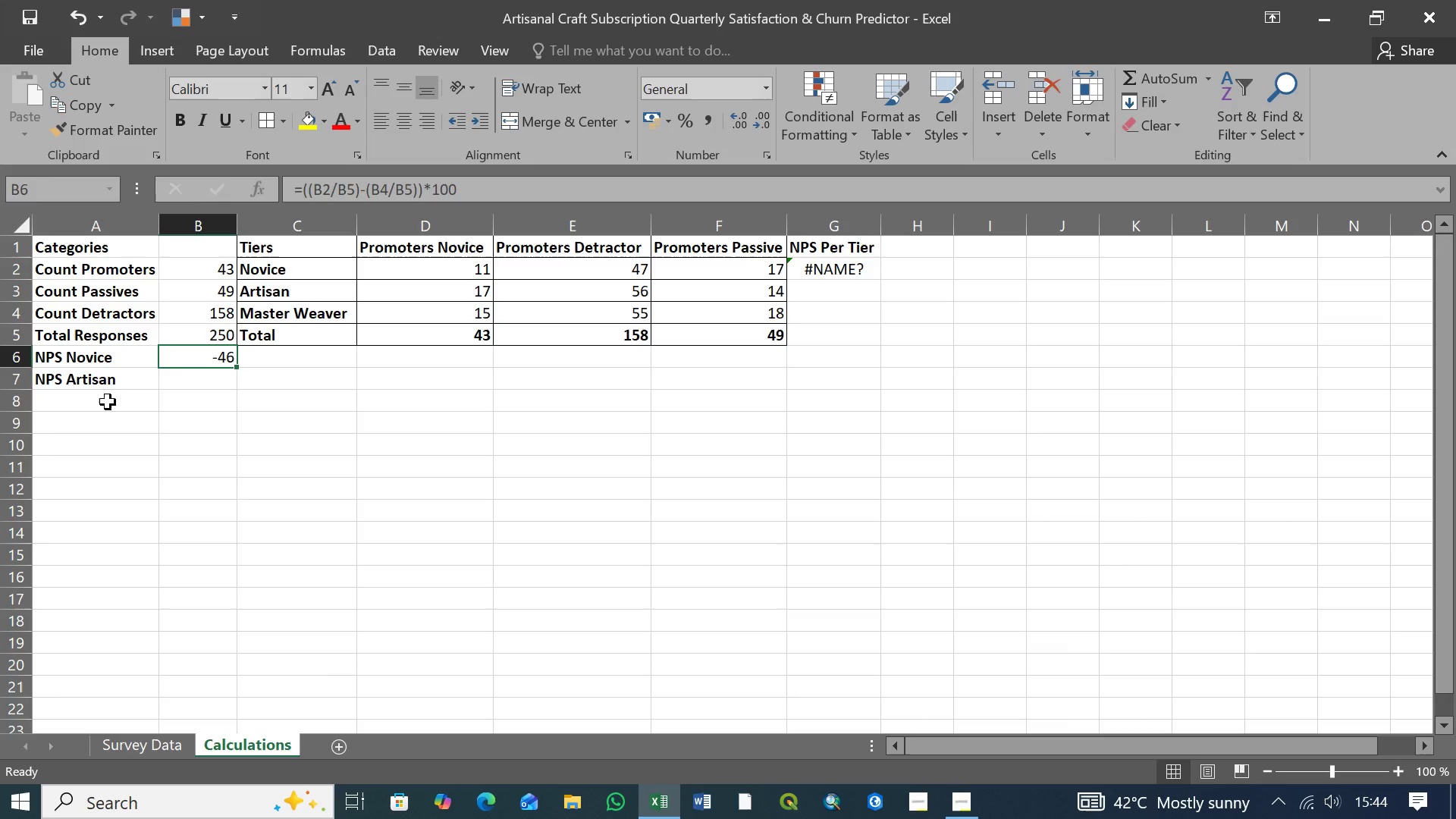 
left_click([189, 381])
 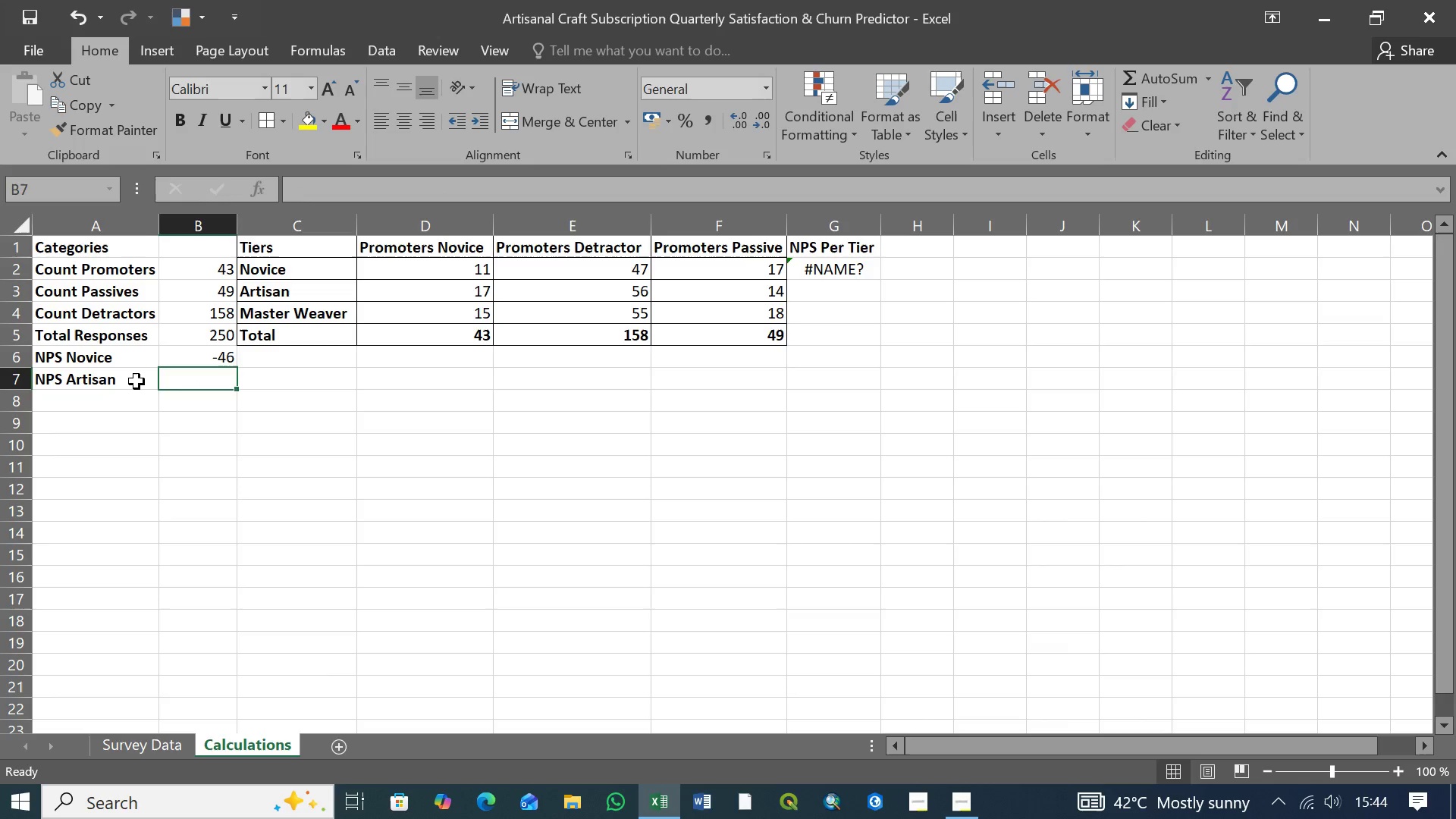 
left_click([136, 381])
 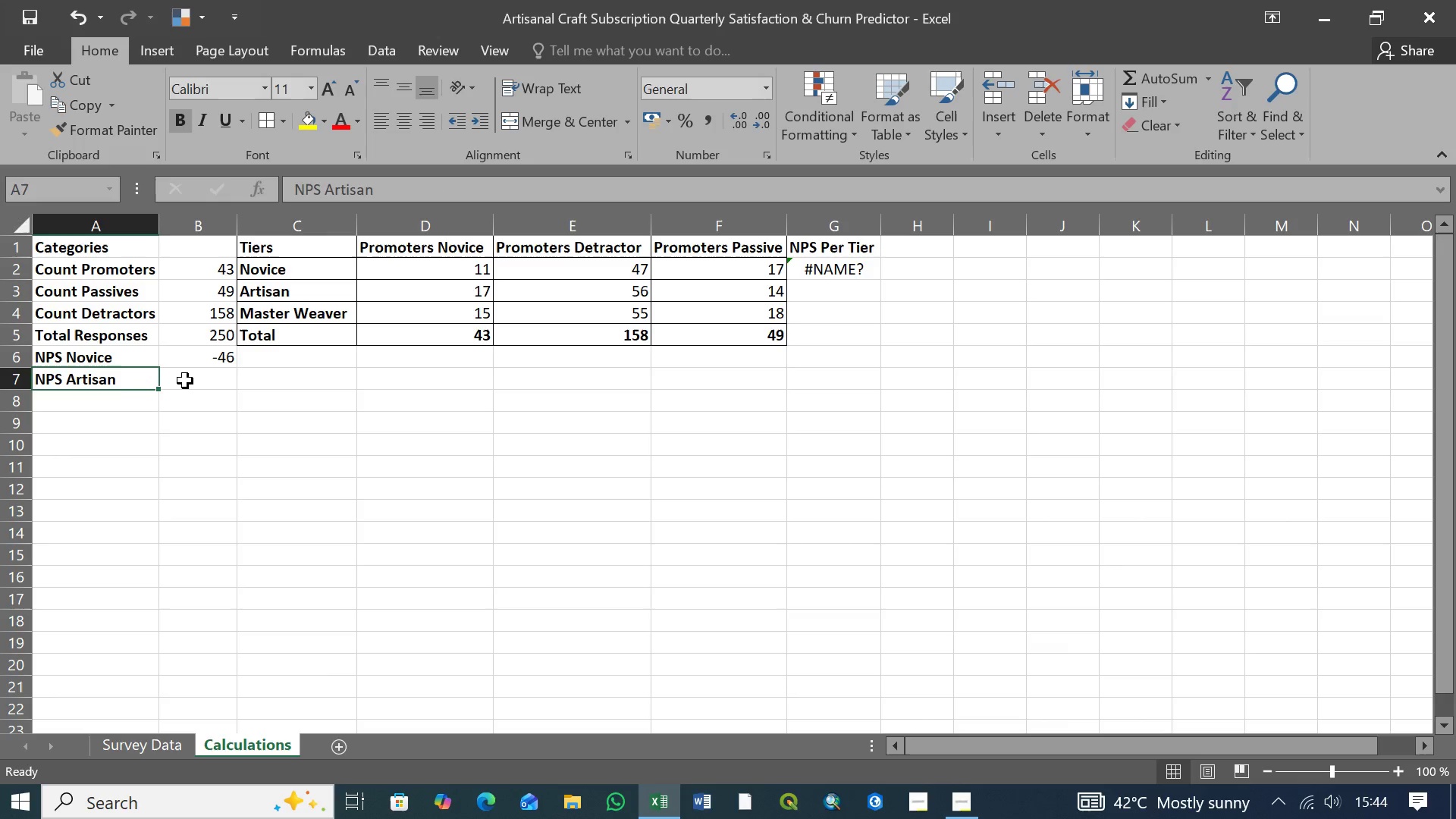 
left_click([185, 381])
 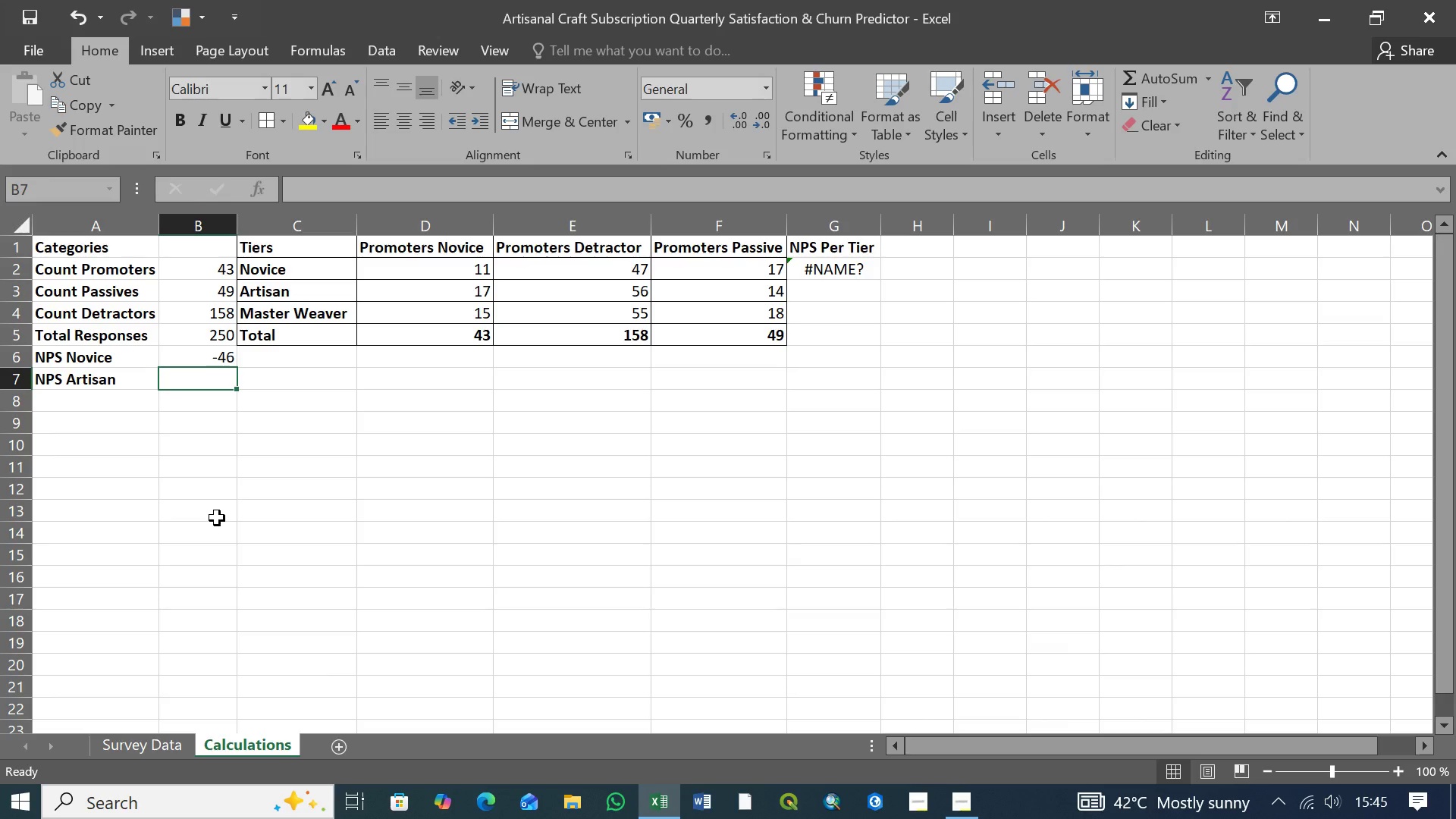 
wait(50.91)
 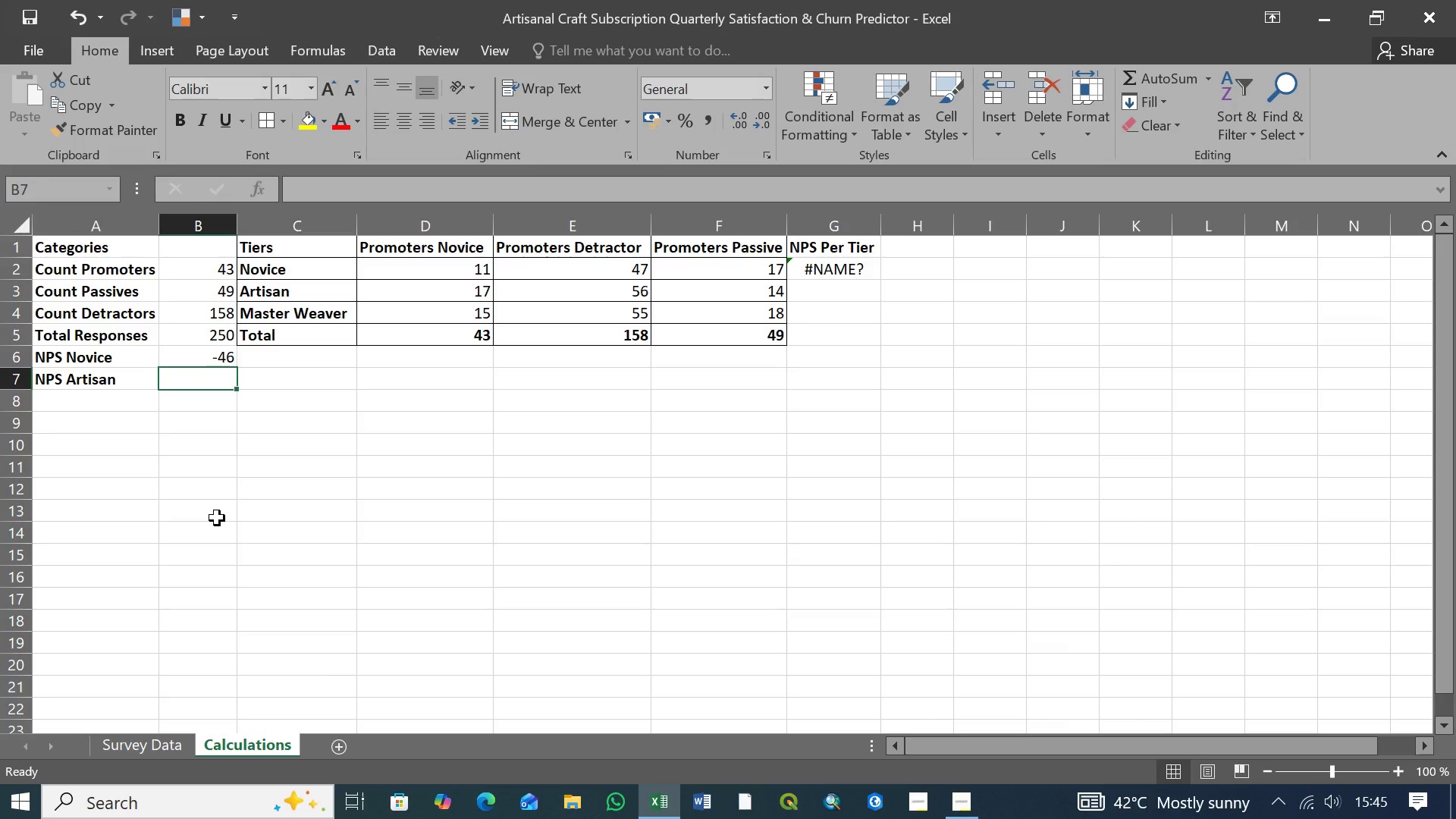 
left_click([269, 384])
 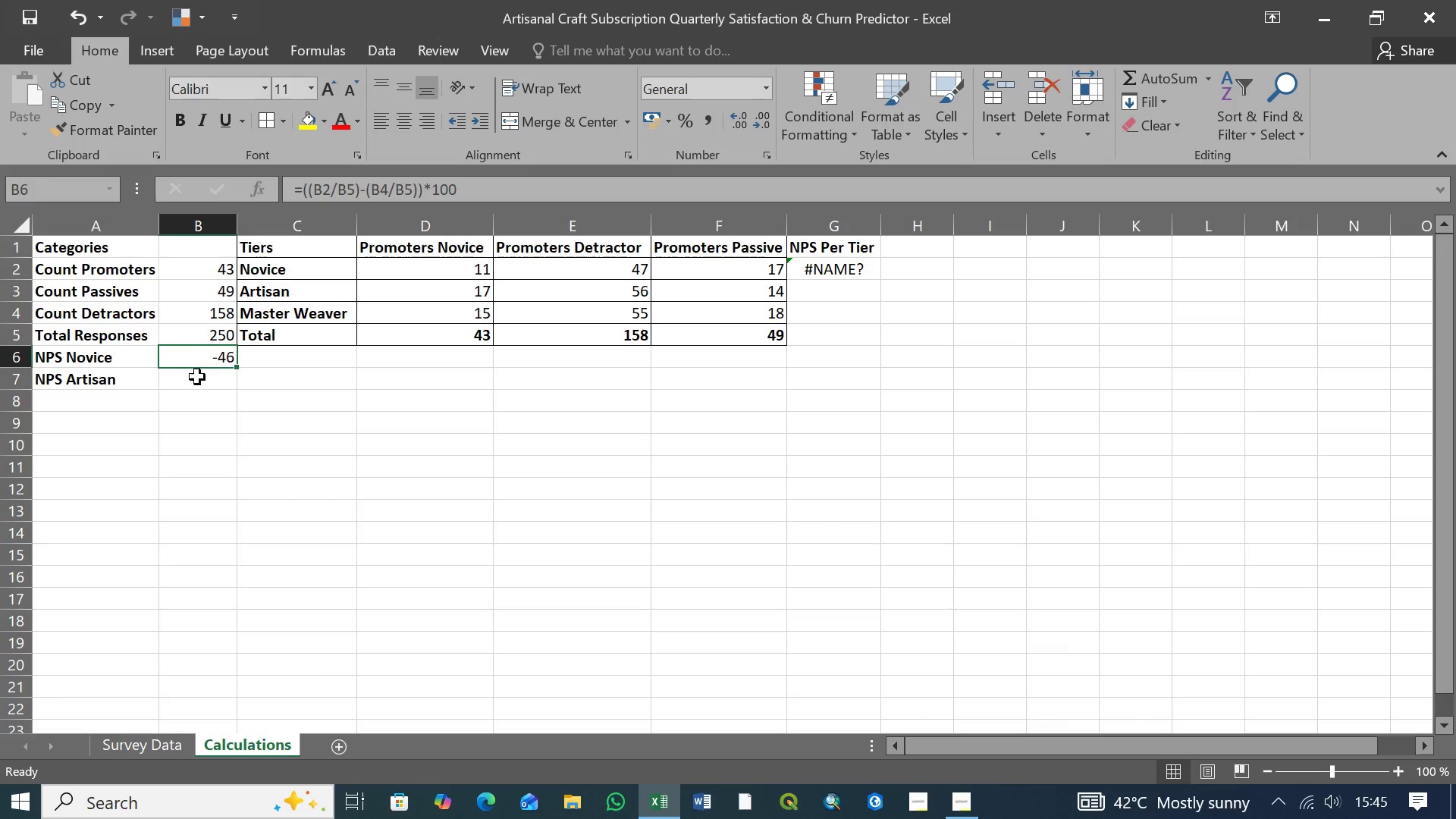 
double_click([196, 378])
 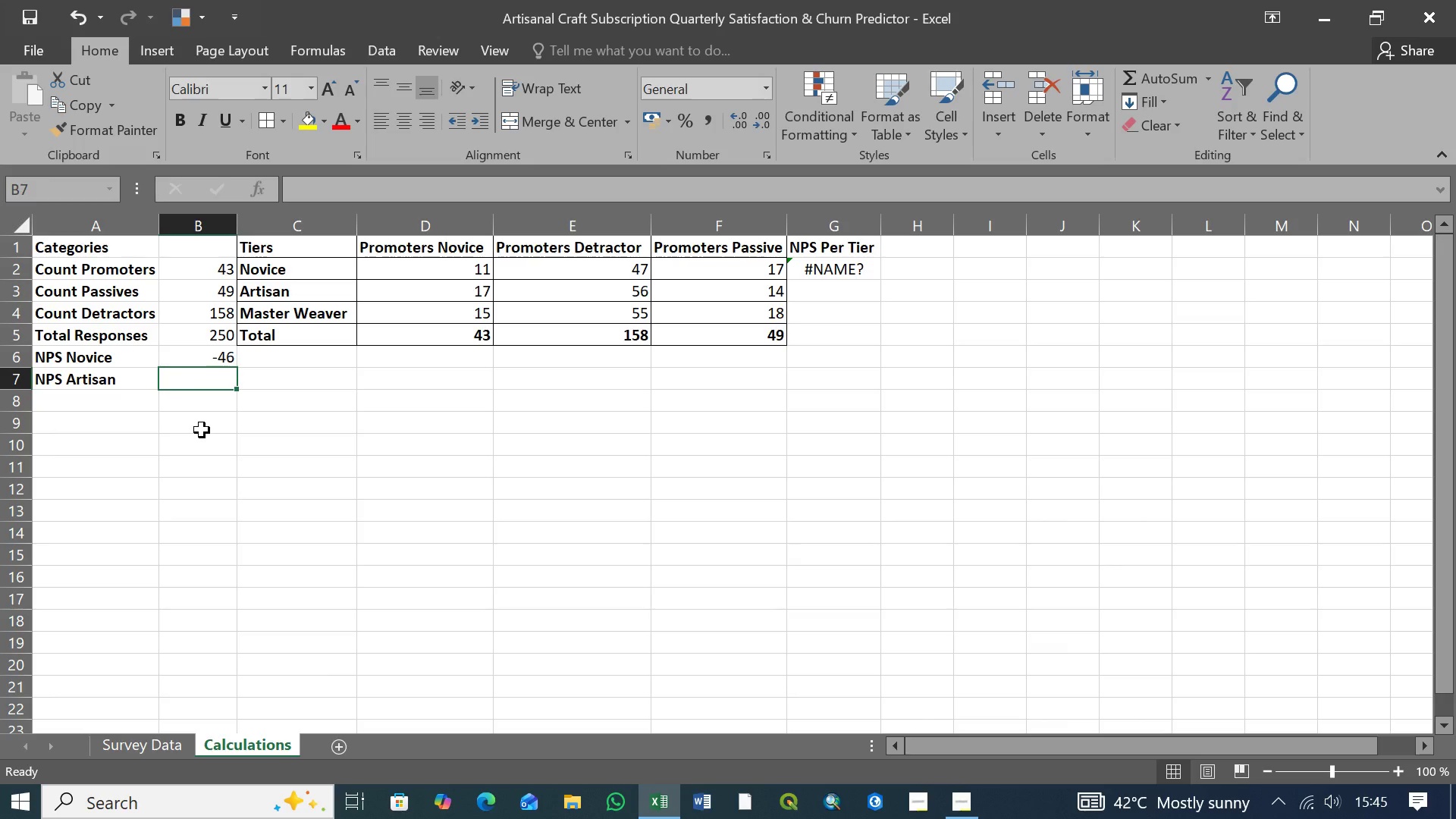 
wait(12.45)
 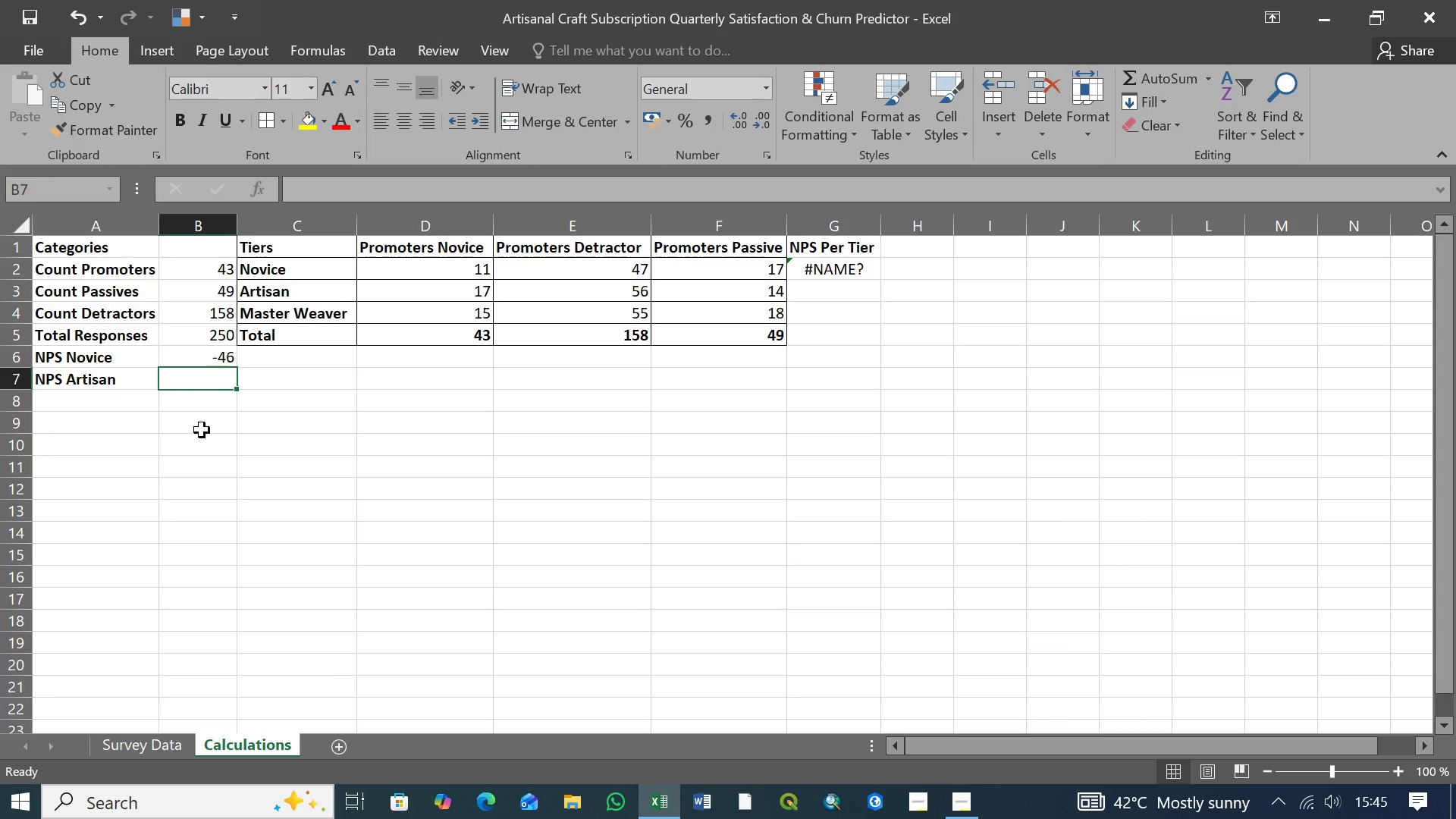 
left_click([218, 293])
 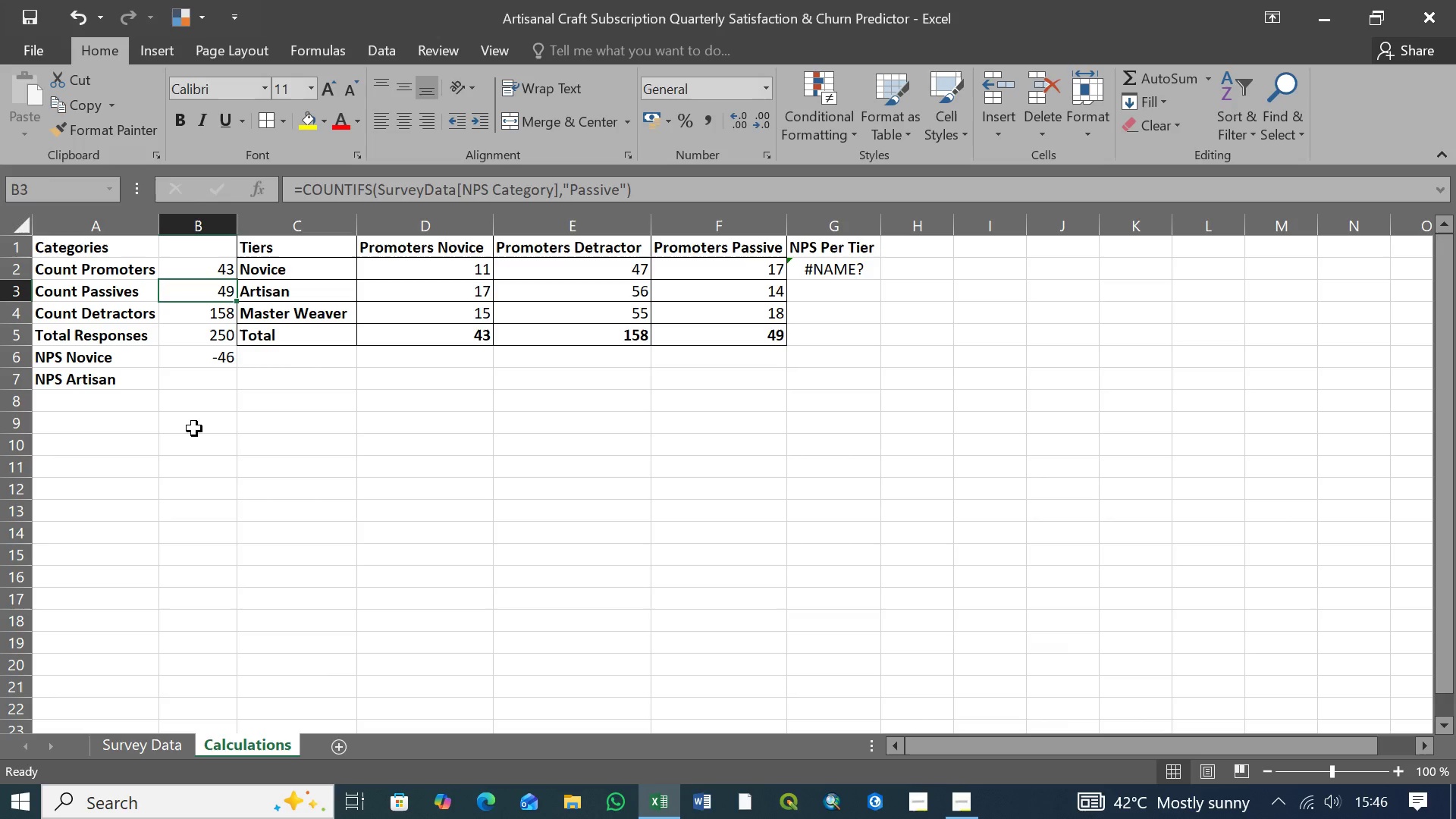 
wait(18.92)
 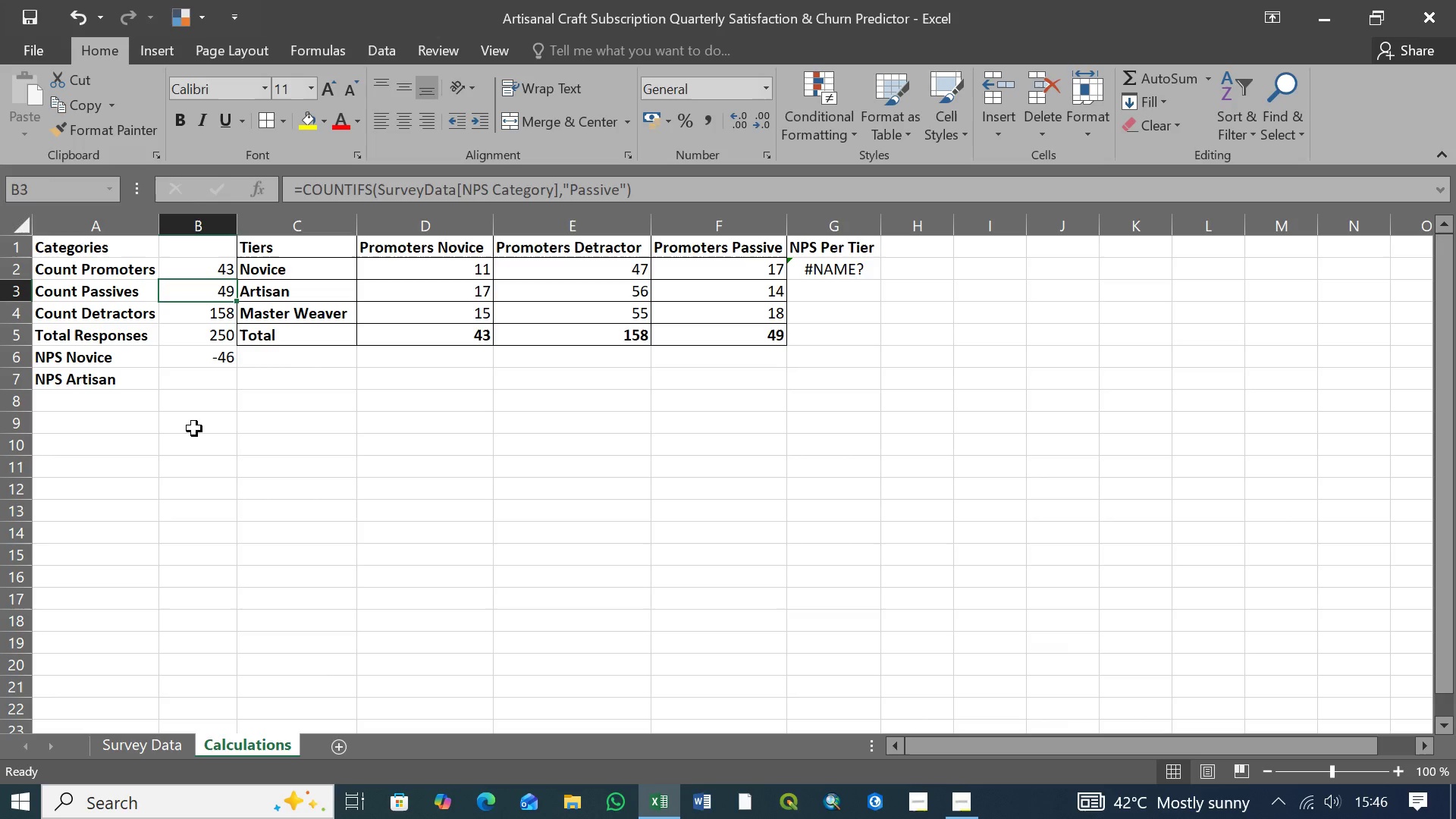 
left_click([192, 315])
 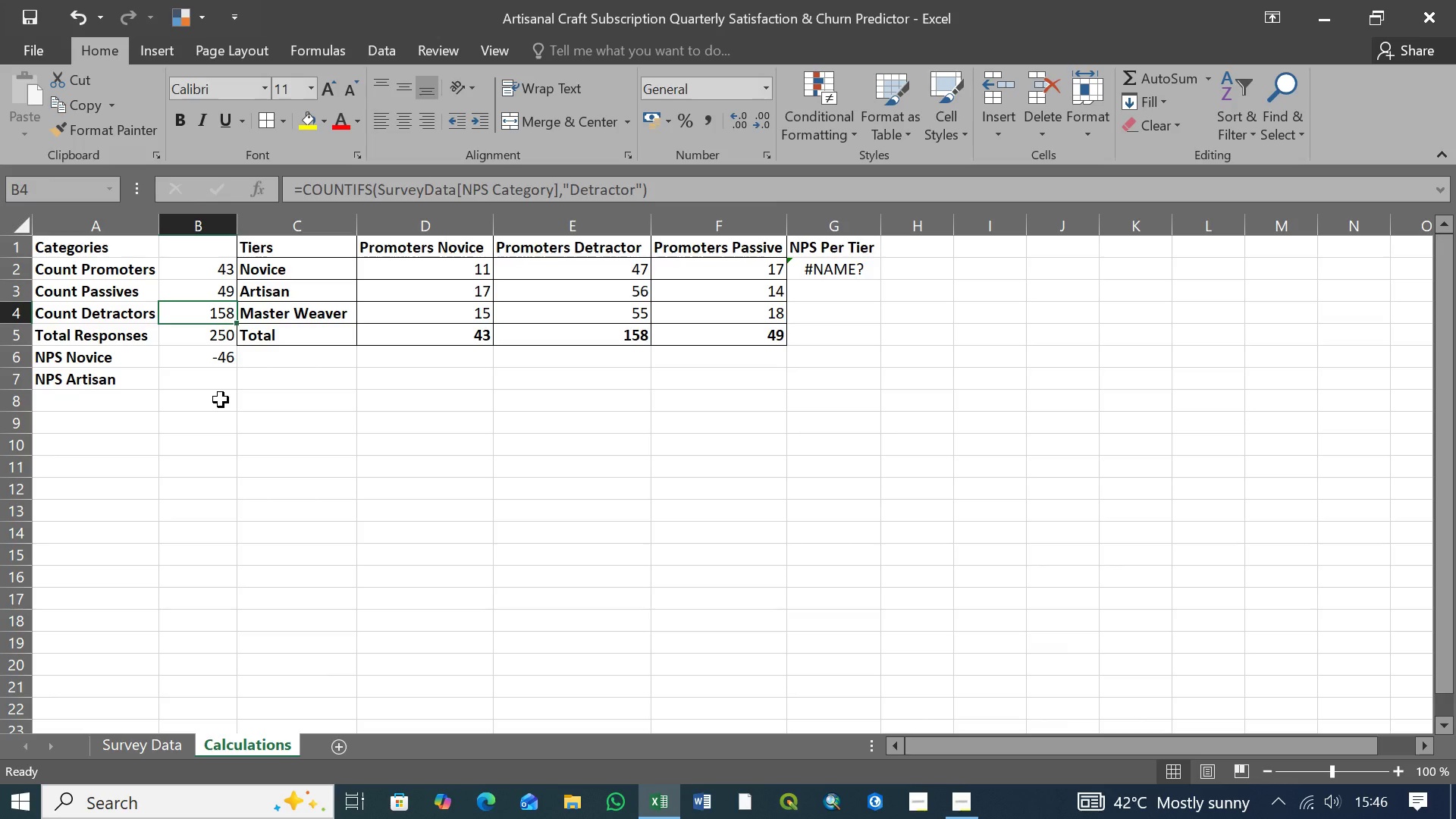 
wait(32.08)
 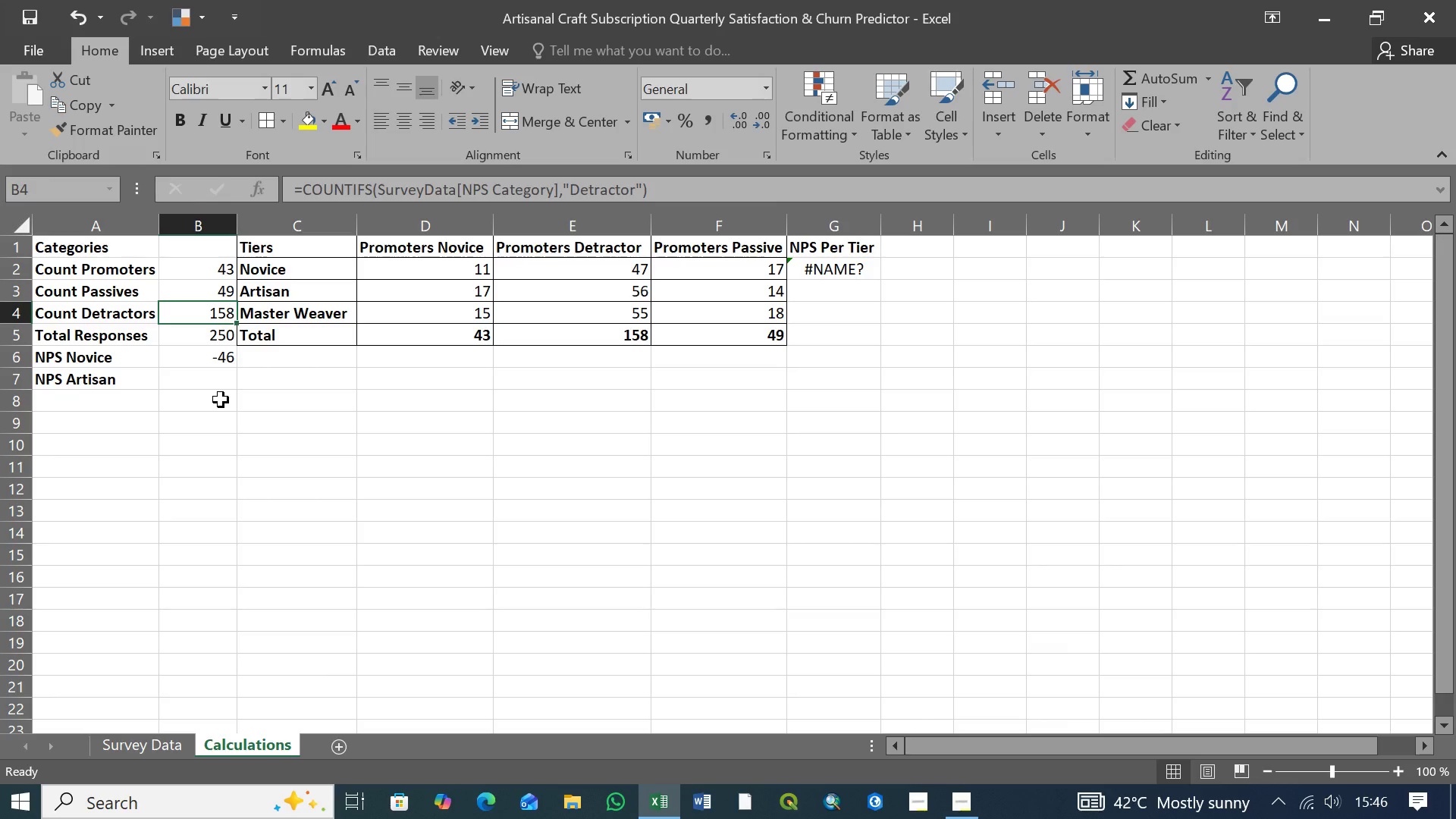 
left_click([217, 337])
 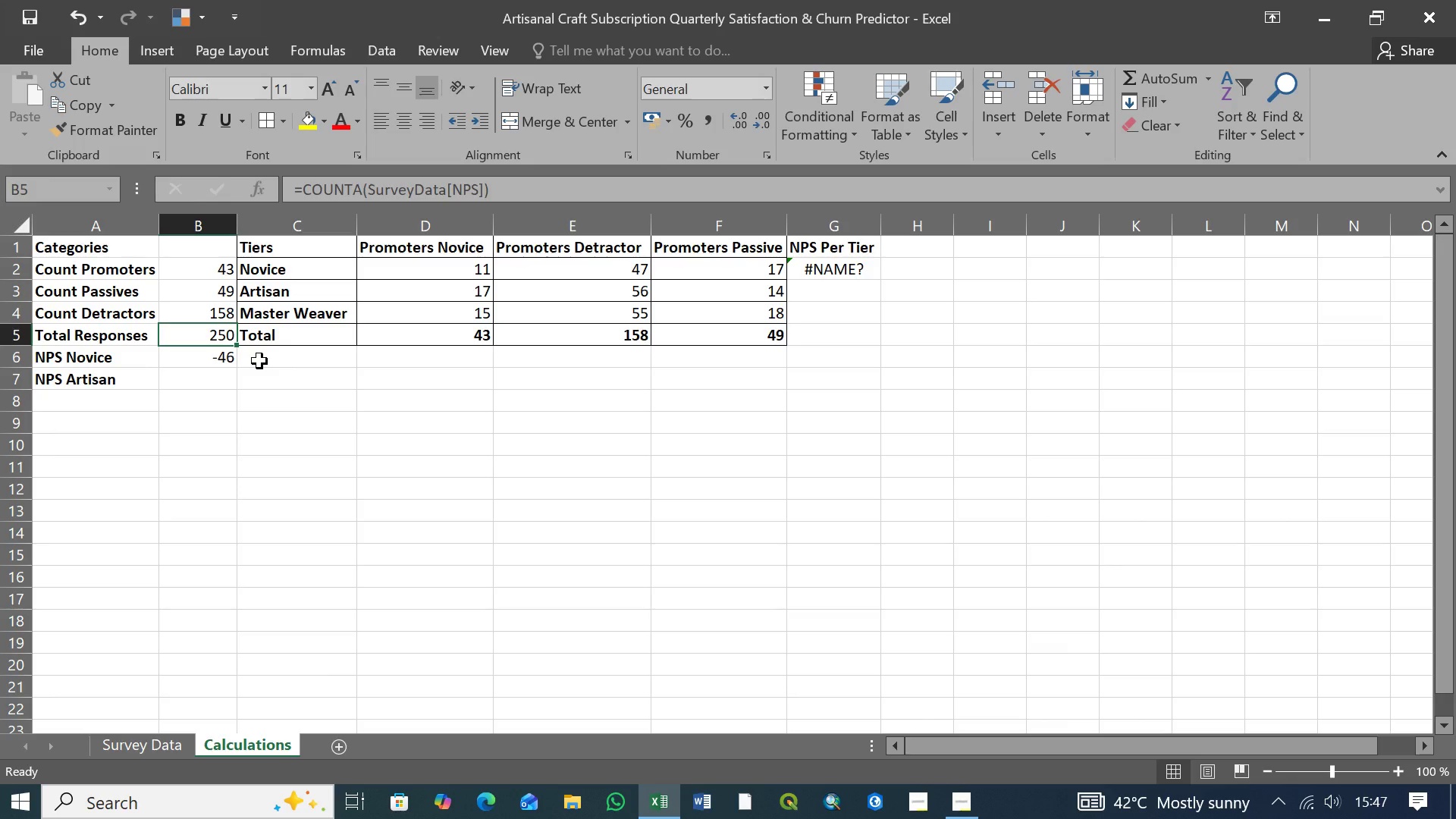 
wait(18.5)
 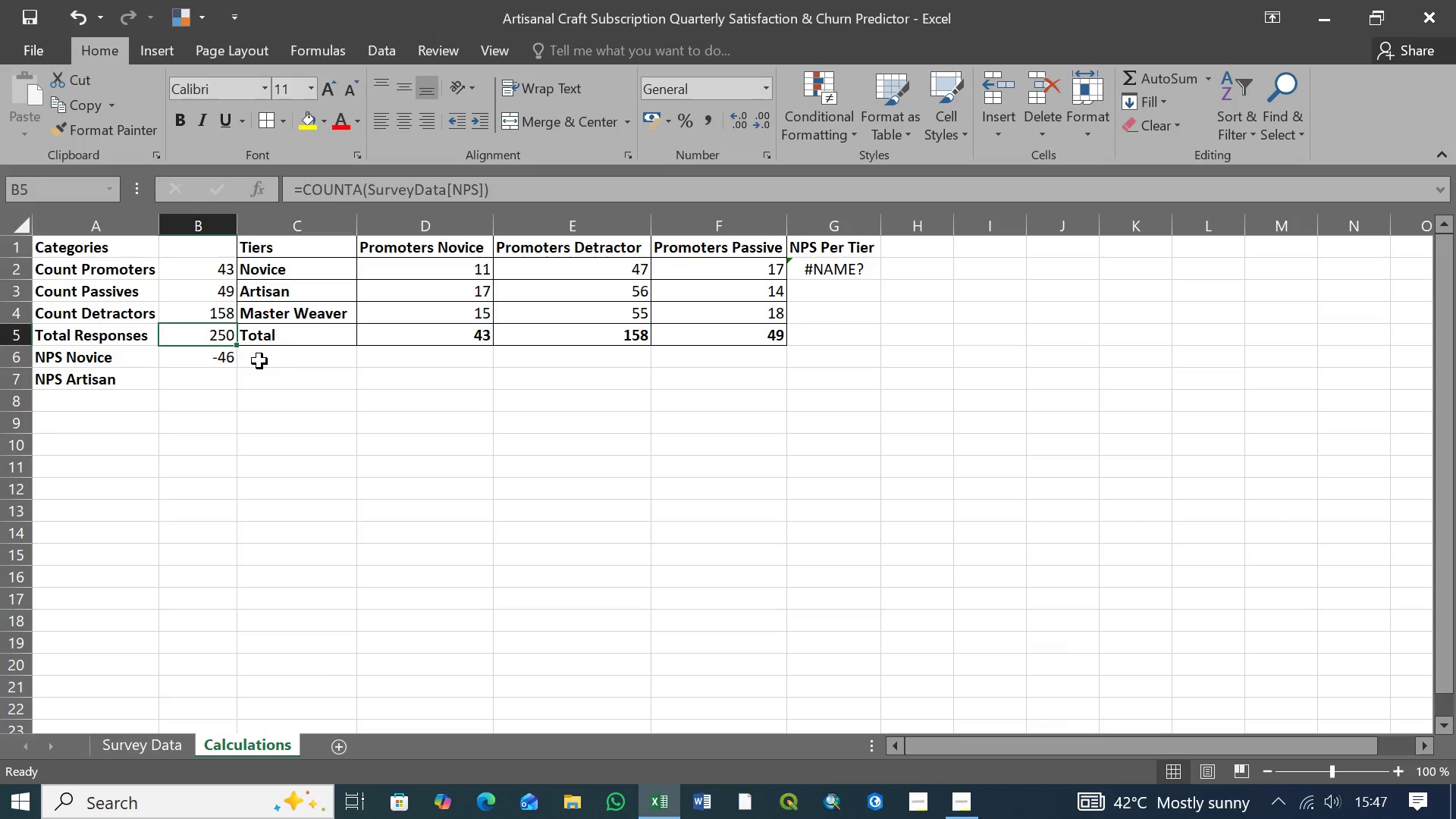 
left_click([271, 339])
 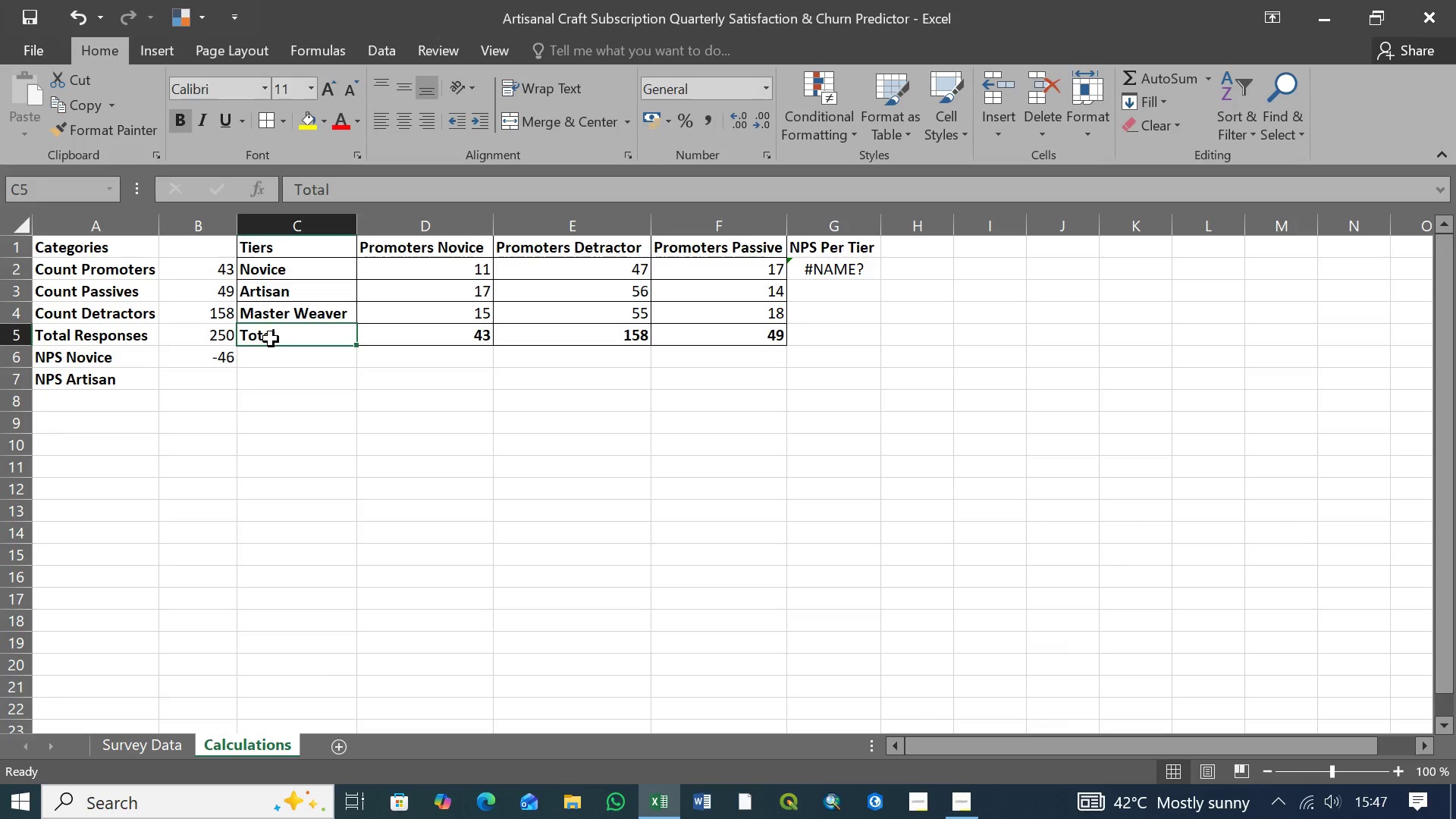 
wait(8.52)
 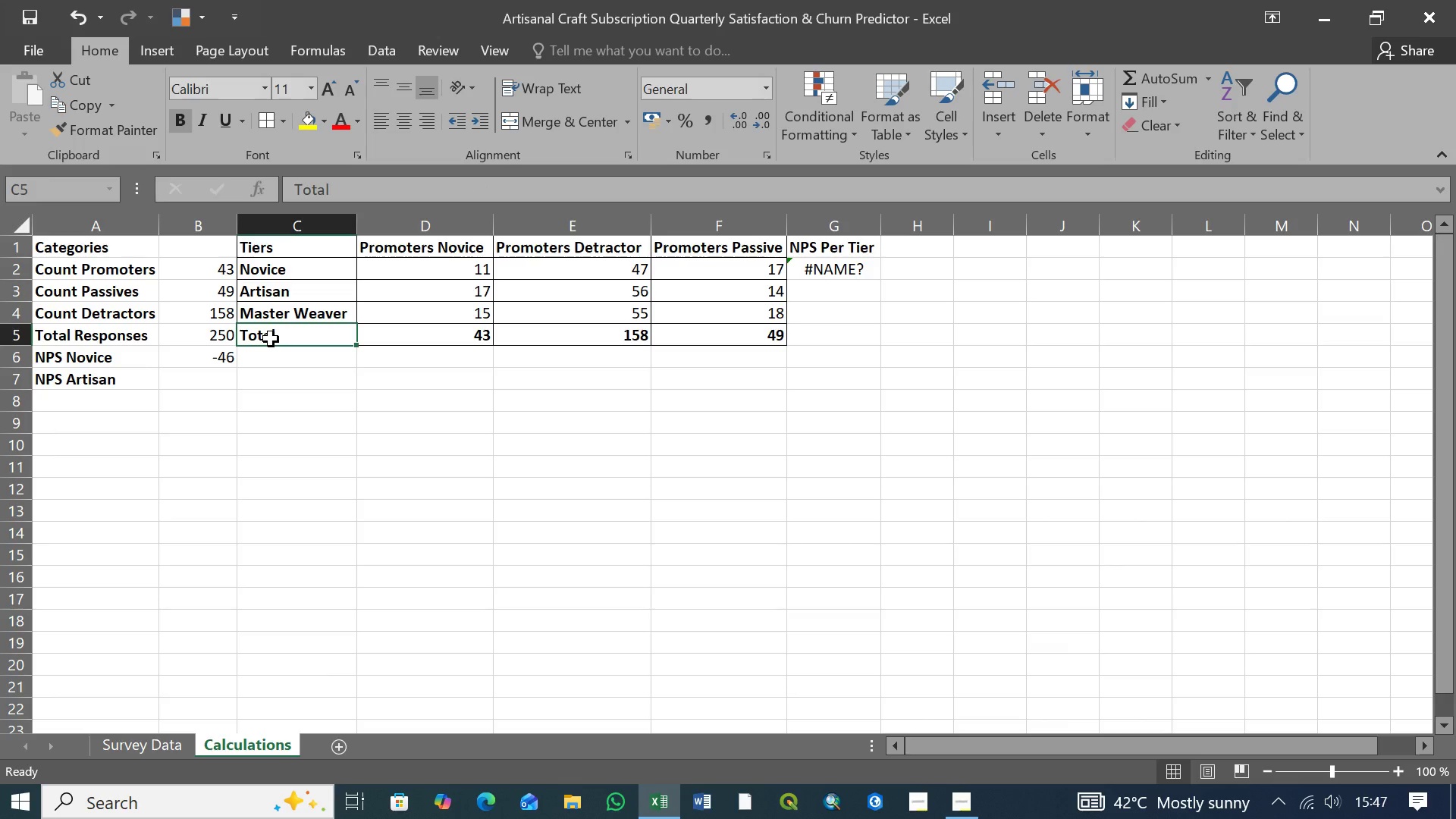 
left_click([200, 272])
 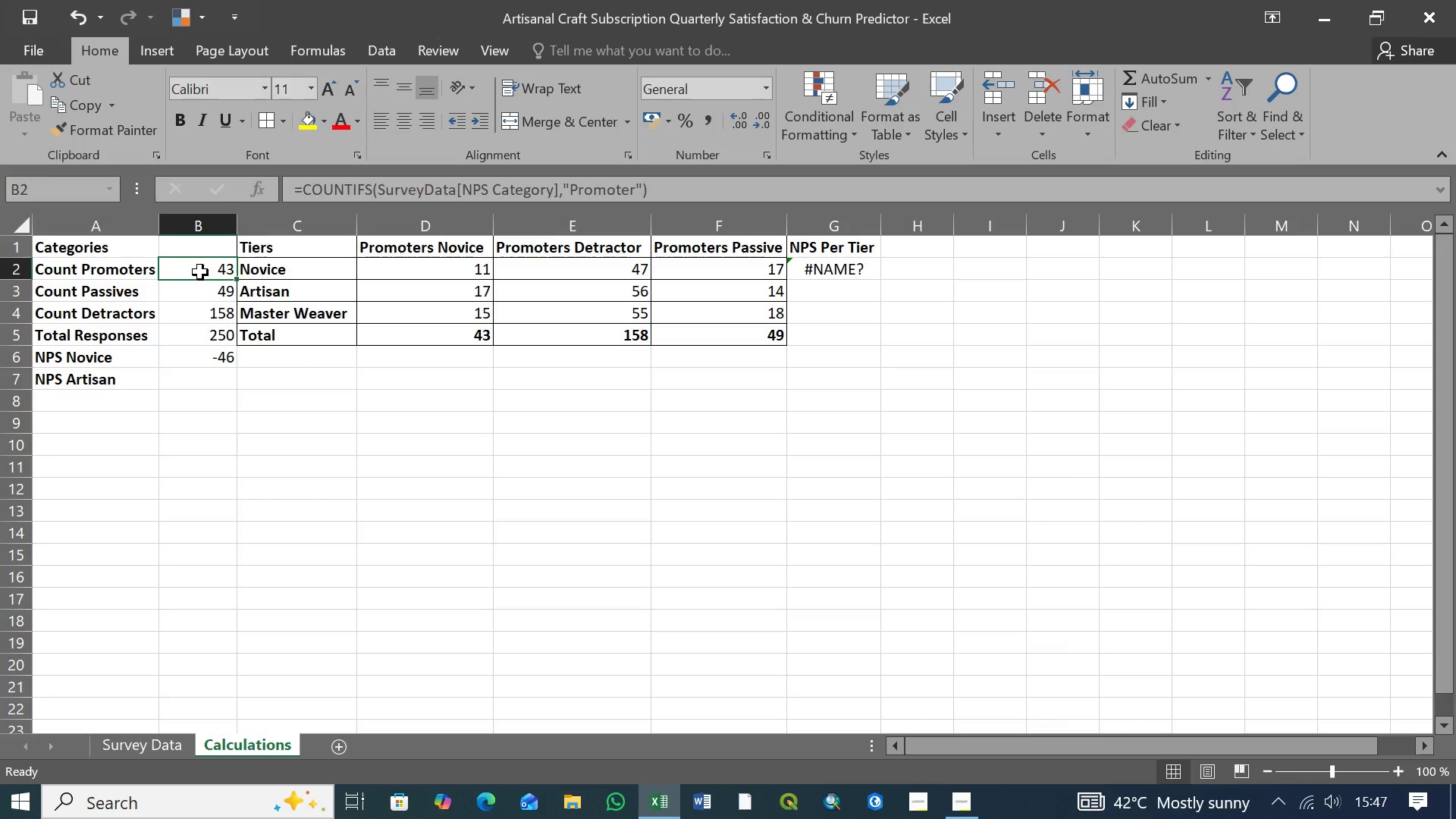 
wait(9.81)
 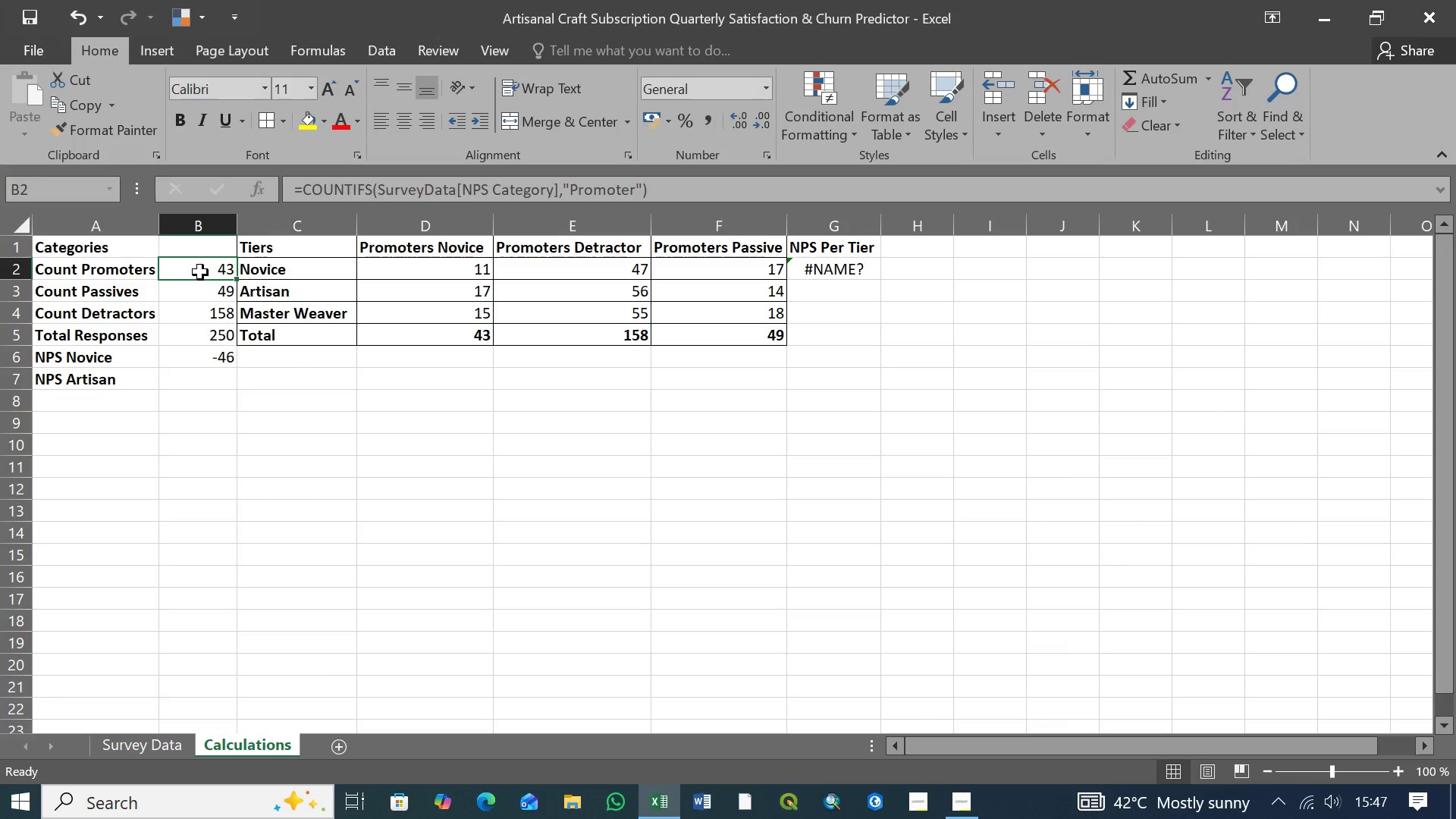 
left_click([202, 293])
 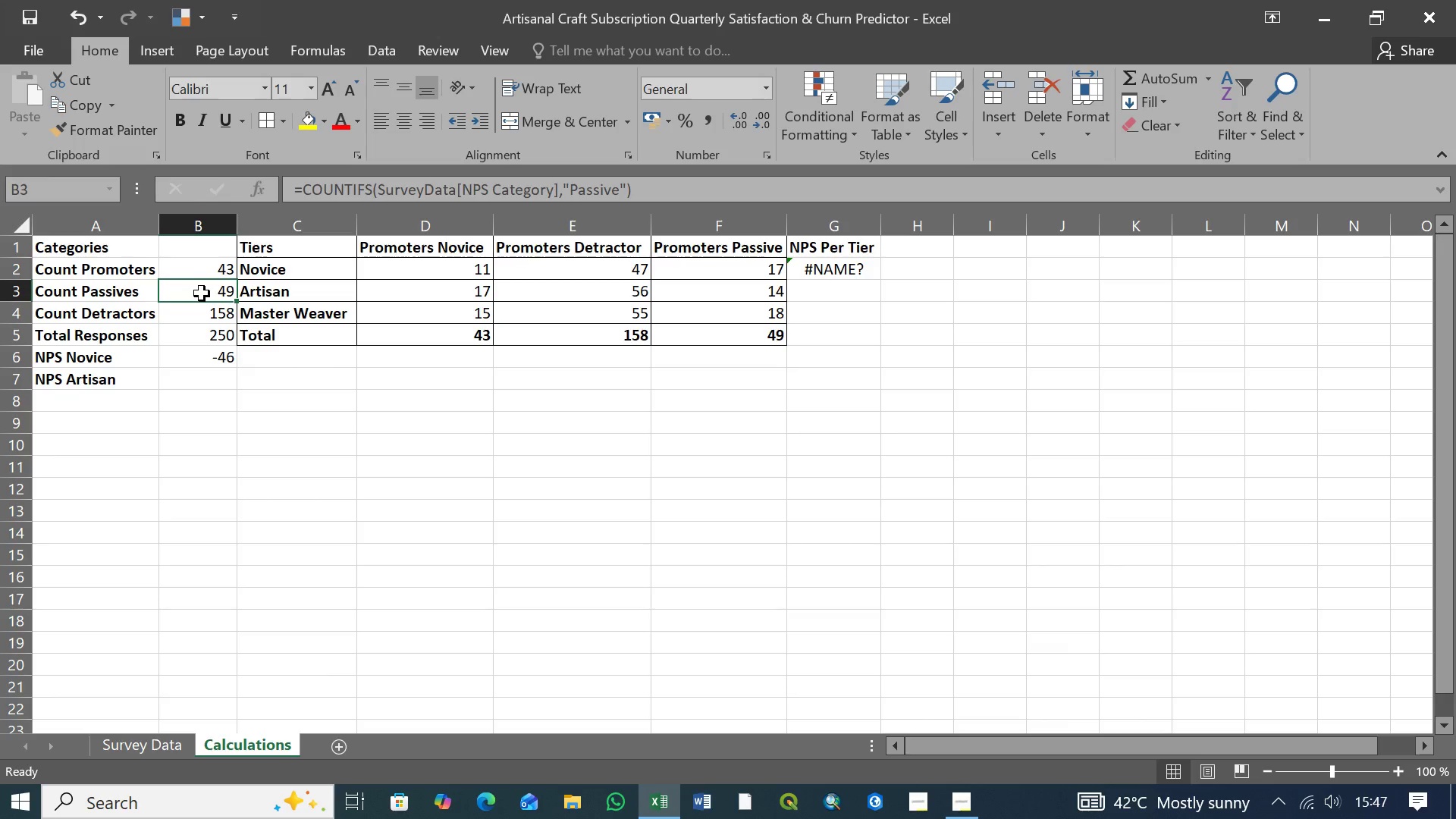 
left_click([206, 316])
 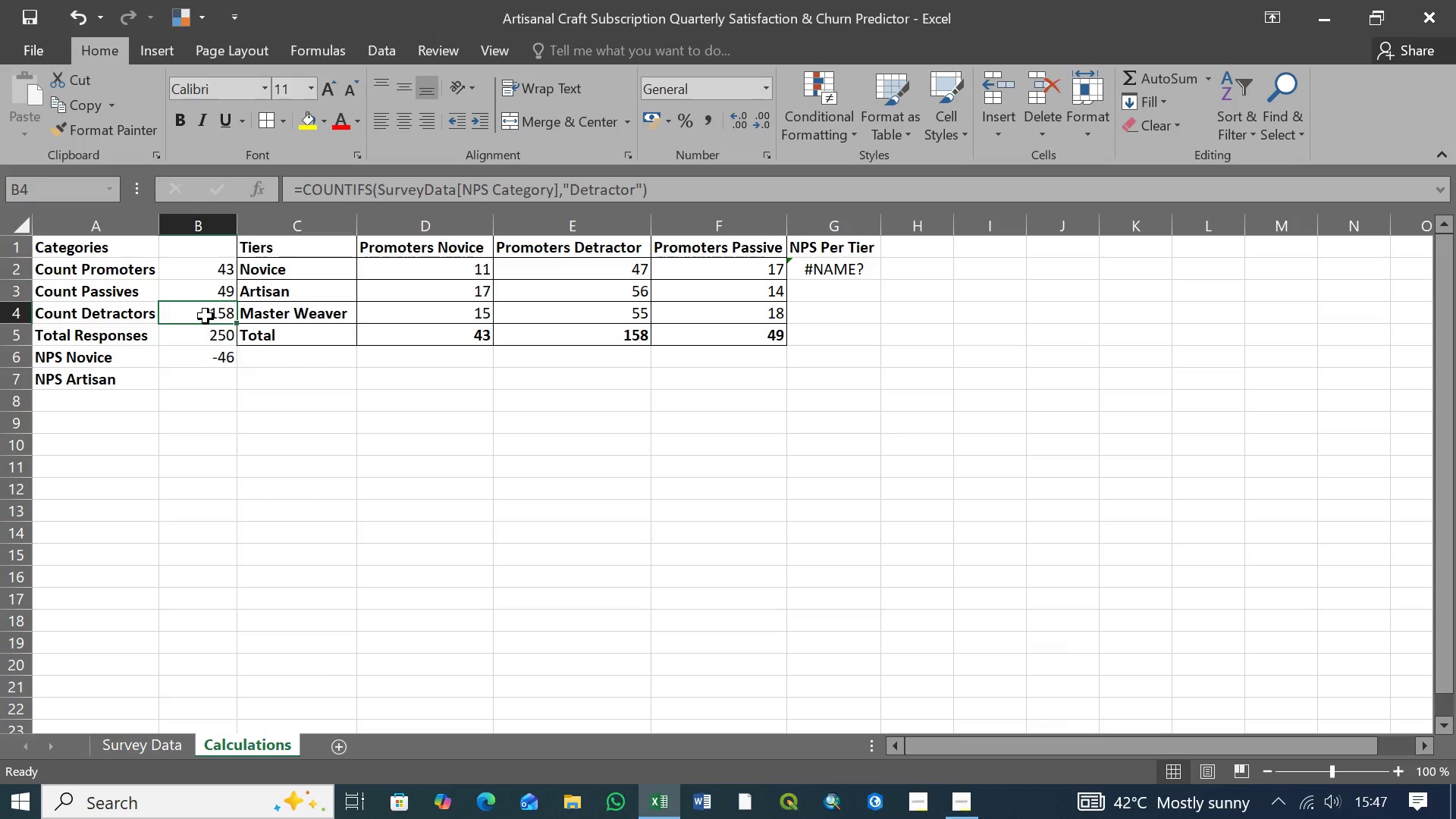 
left_click([211, 336])
 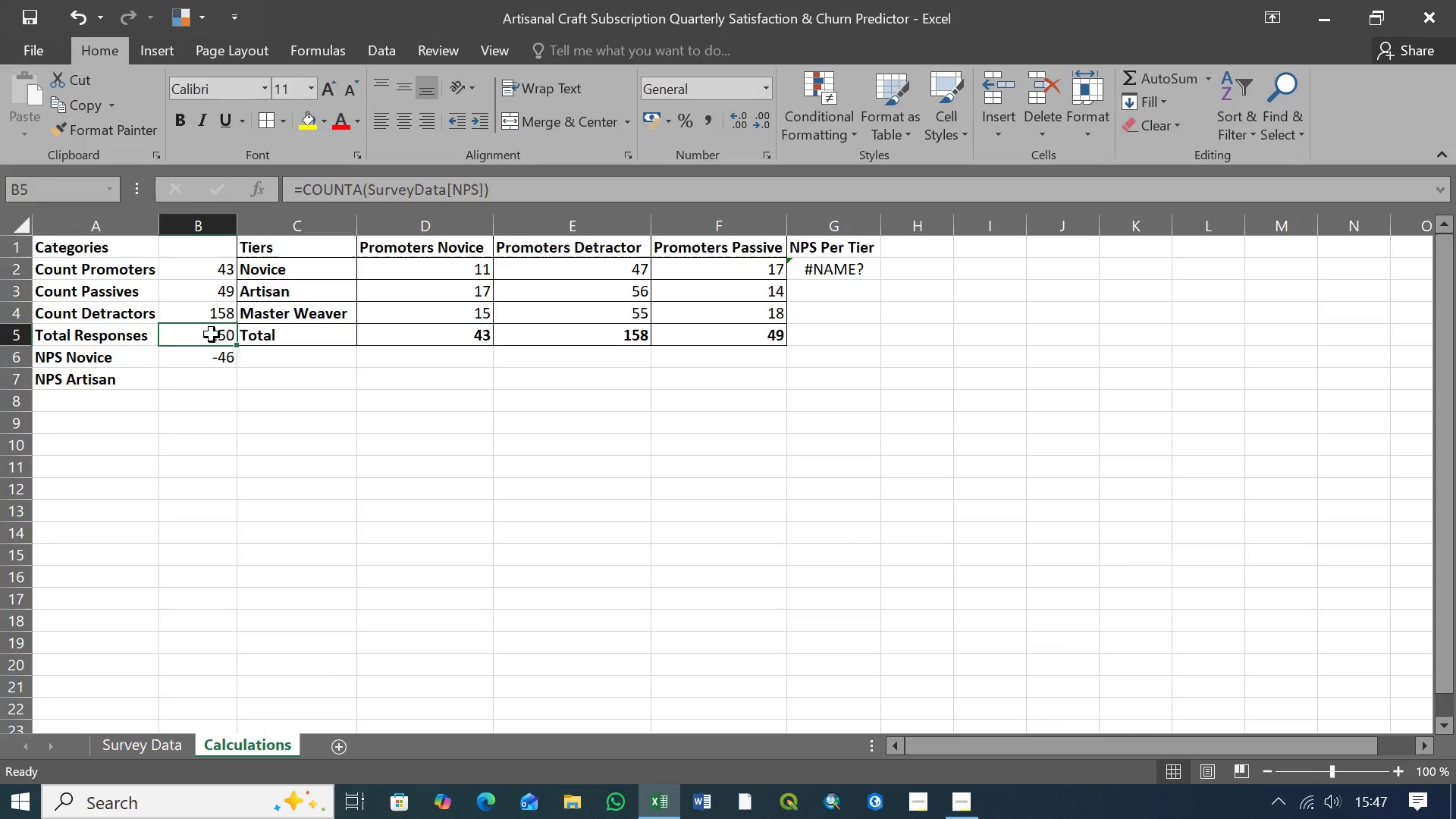 
wait(14.92)
 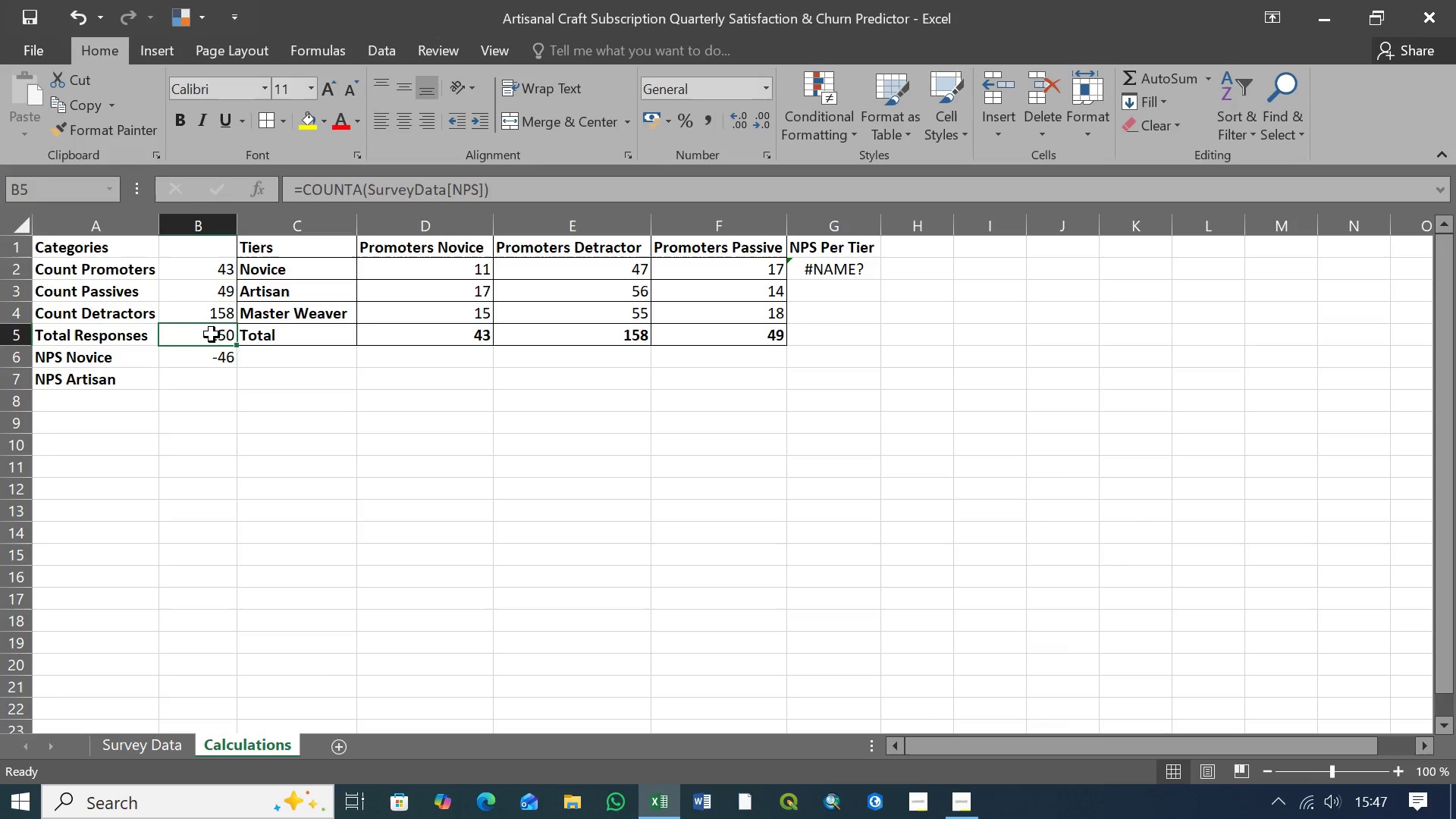 
left_click([209, 357])
 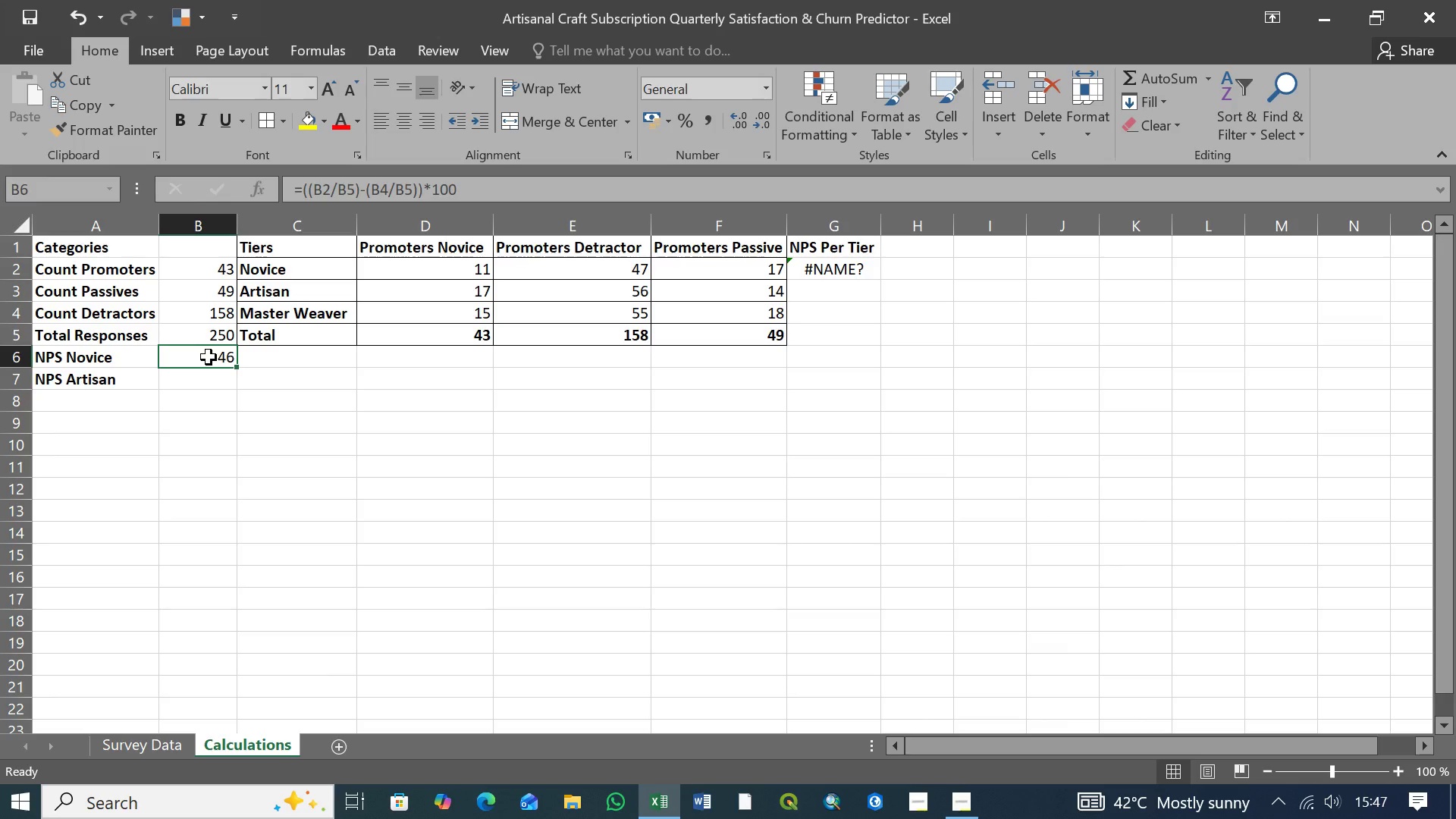 
wait(9.47)
 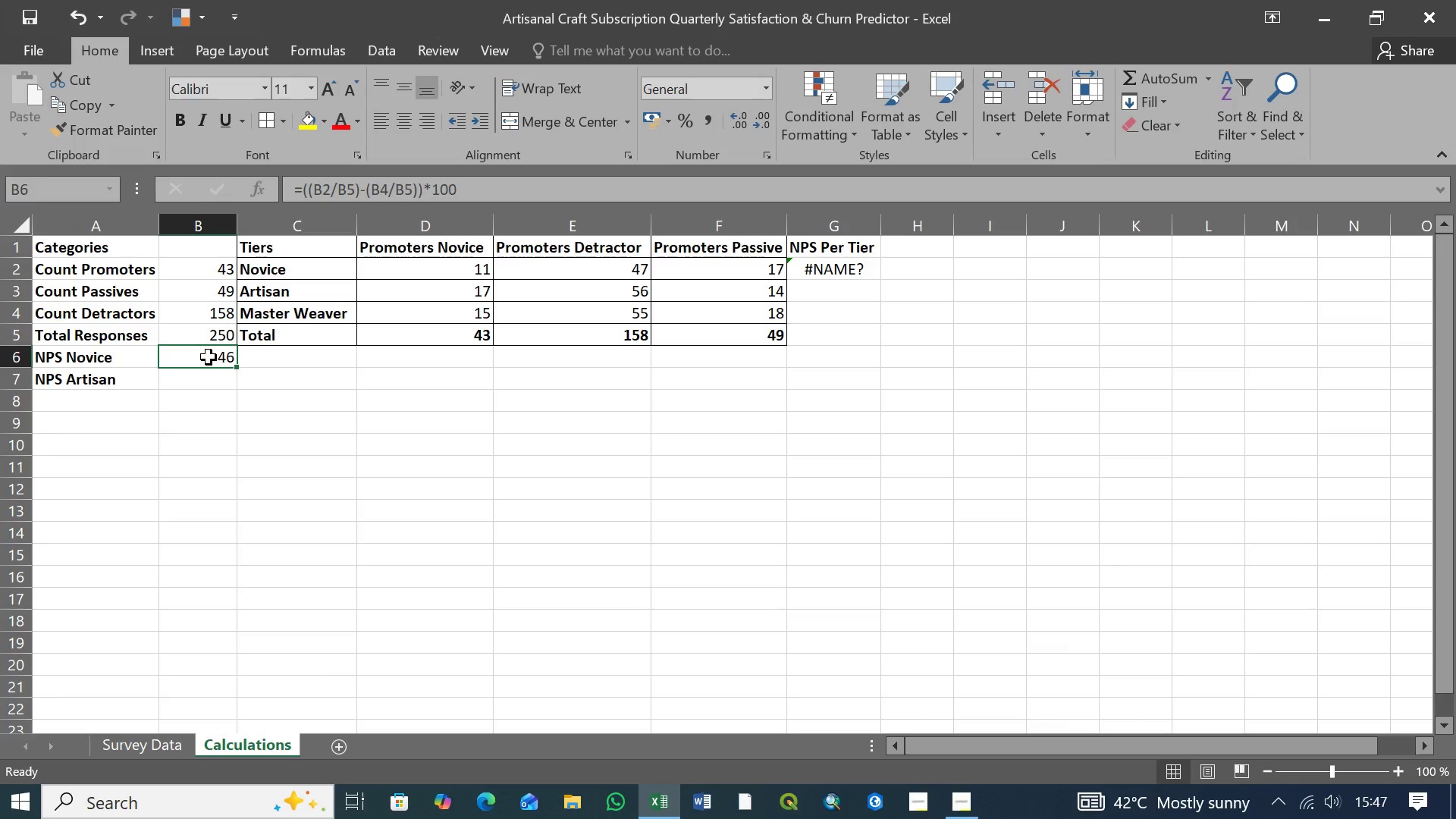 
left_click([105, 358])
 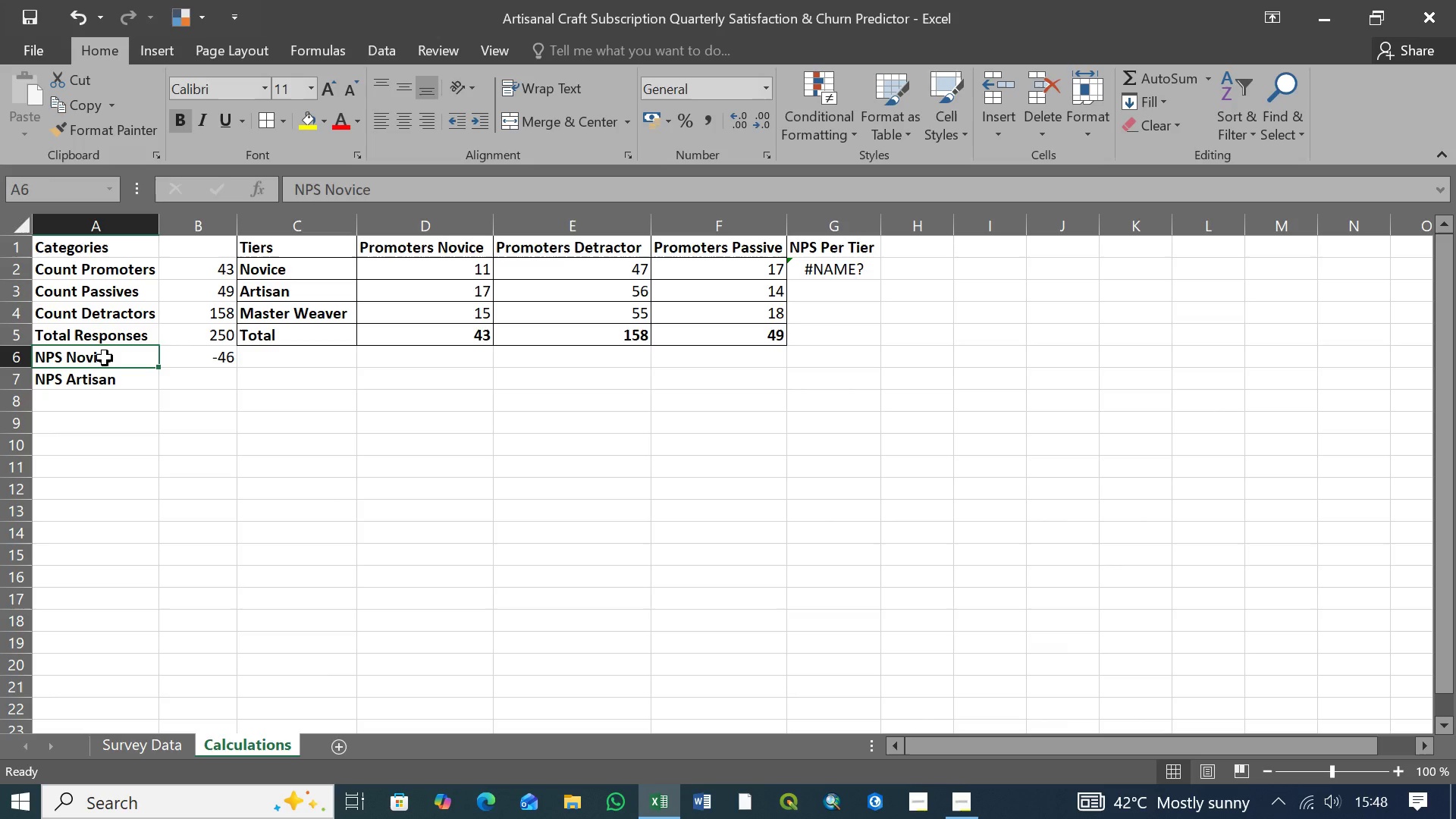 
wait(42.5)
 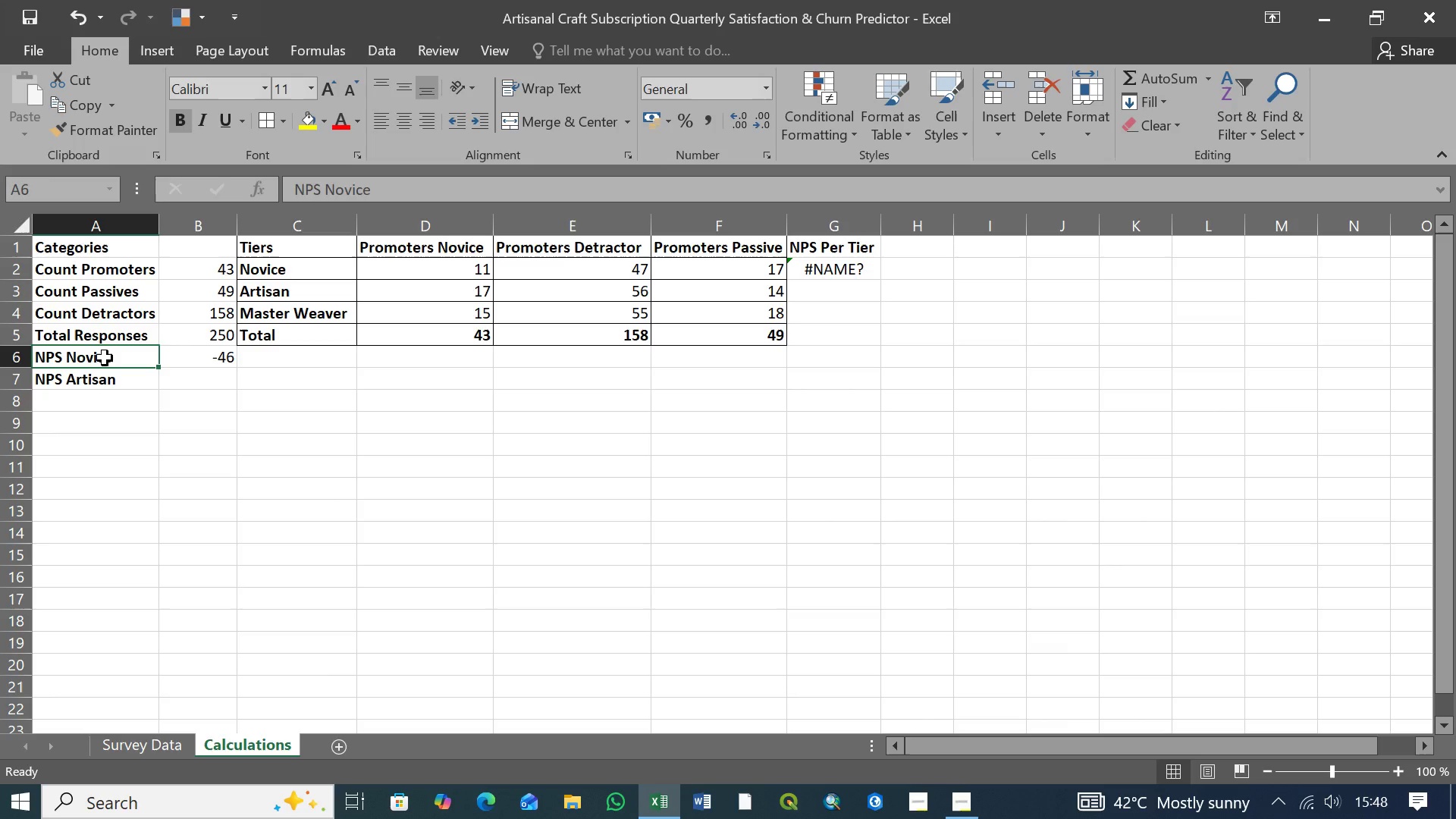 
left_click([199, 372])
 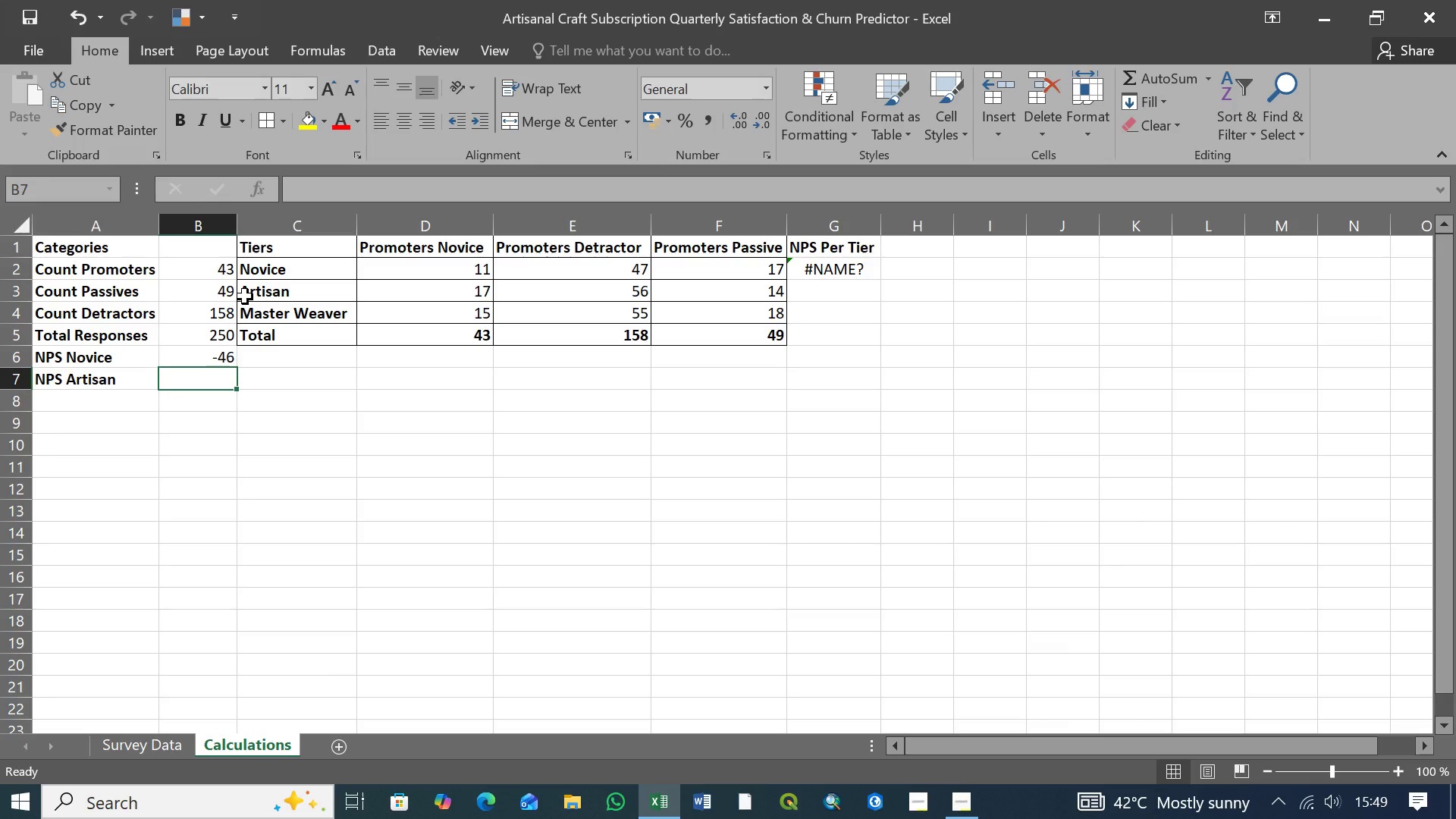 
wait(35.56)
 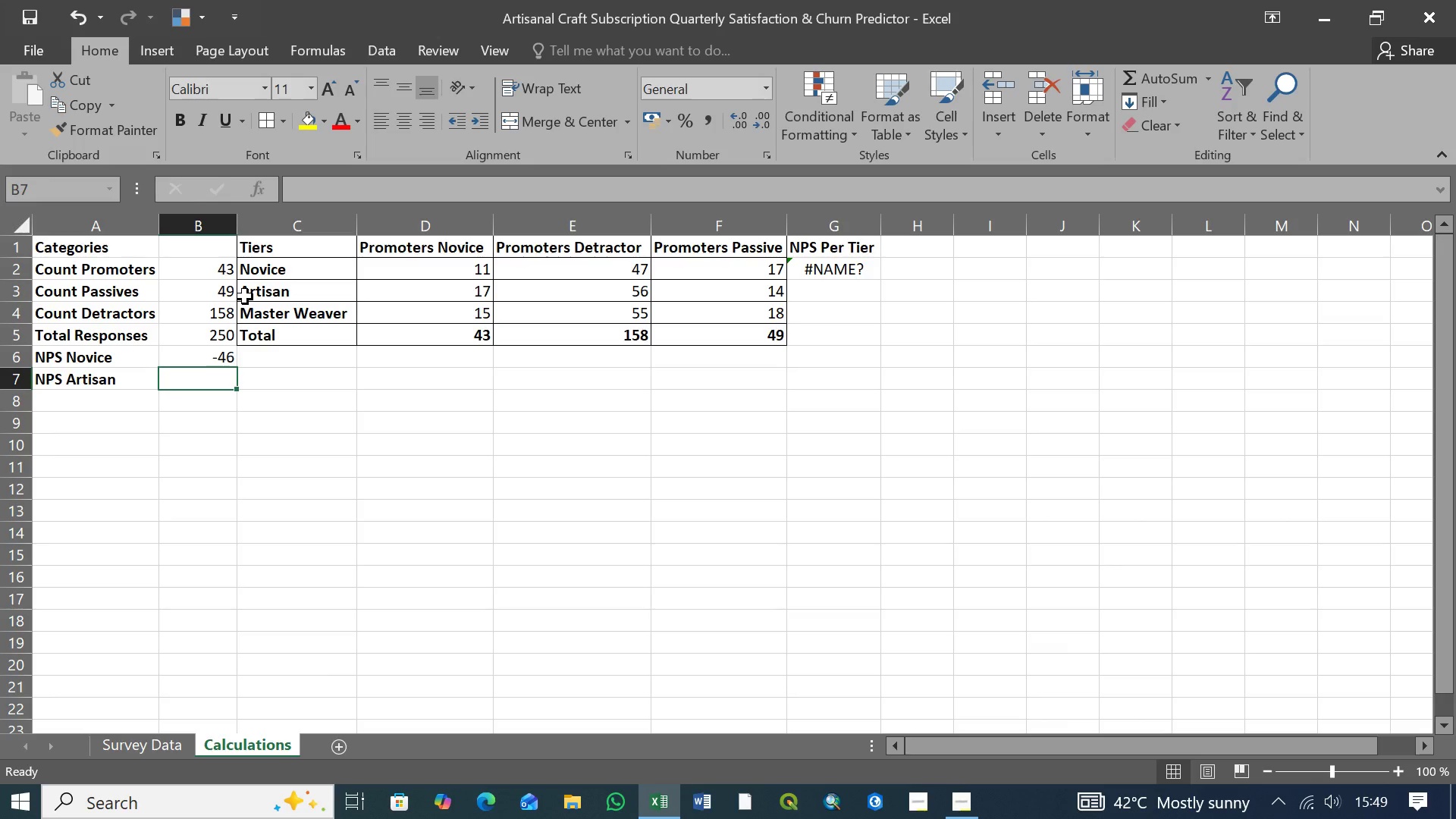 
left_click([221, 356])
 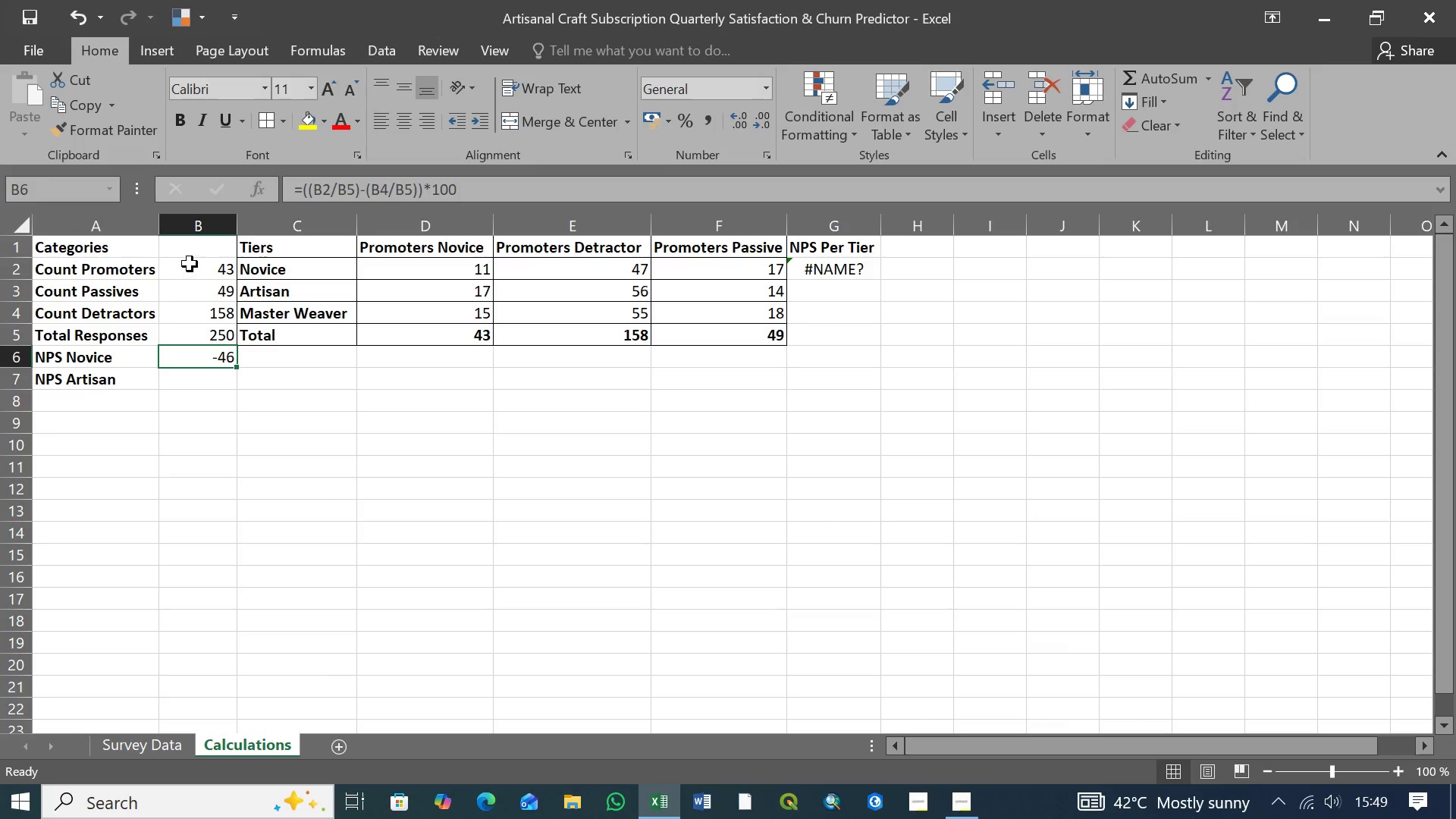 
left_click([205, 268])
 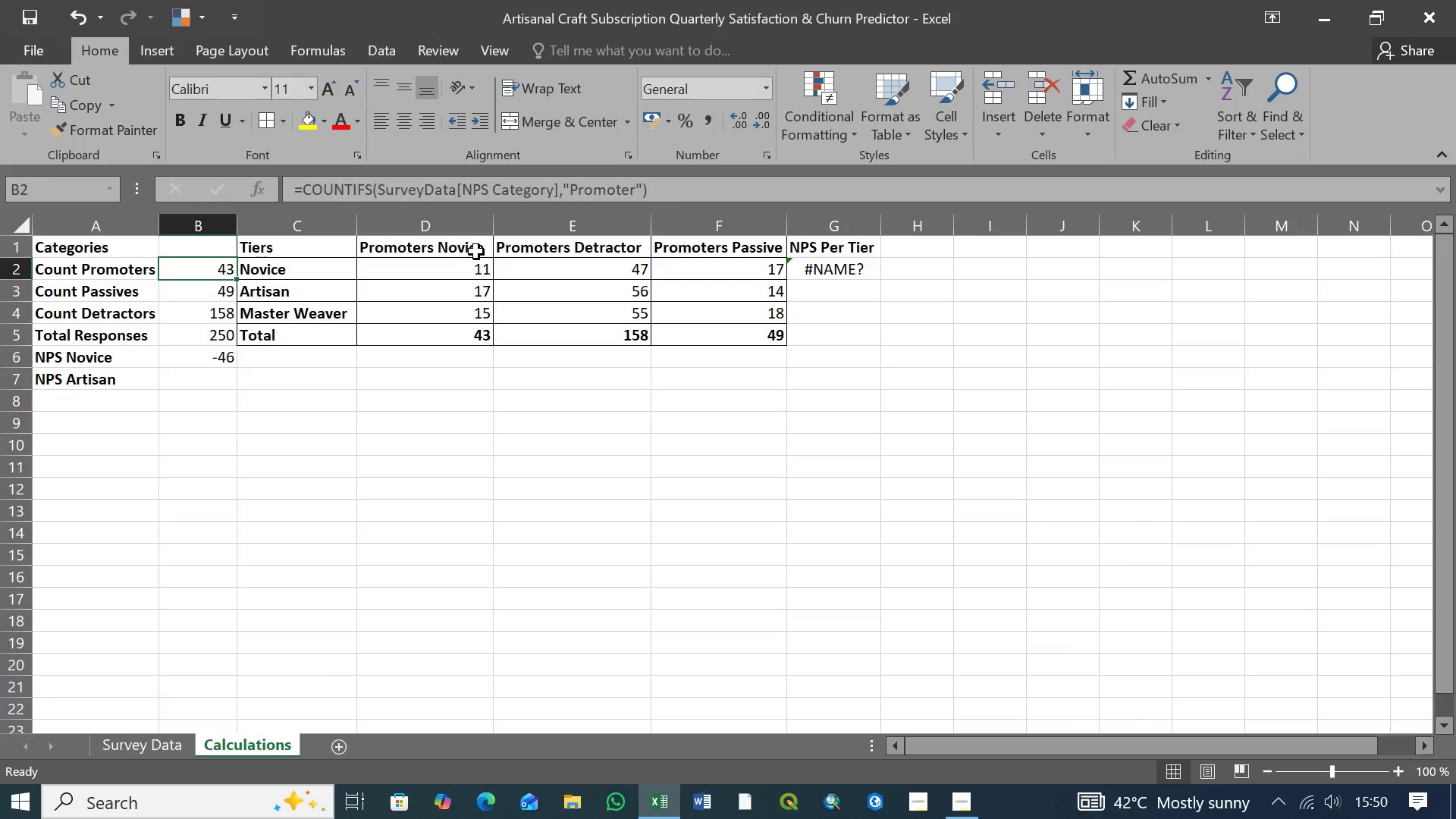 
wait(60.72)
 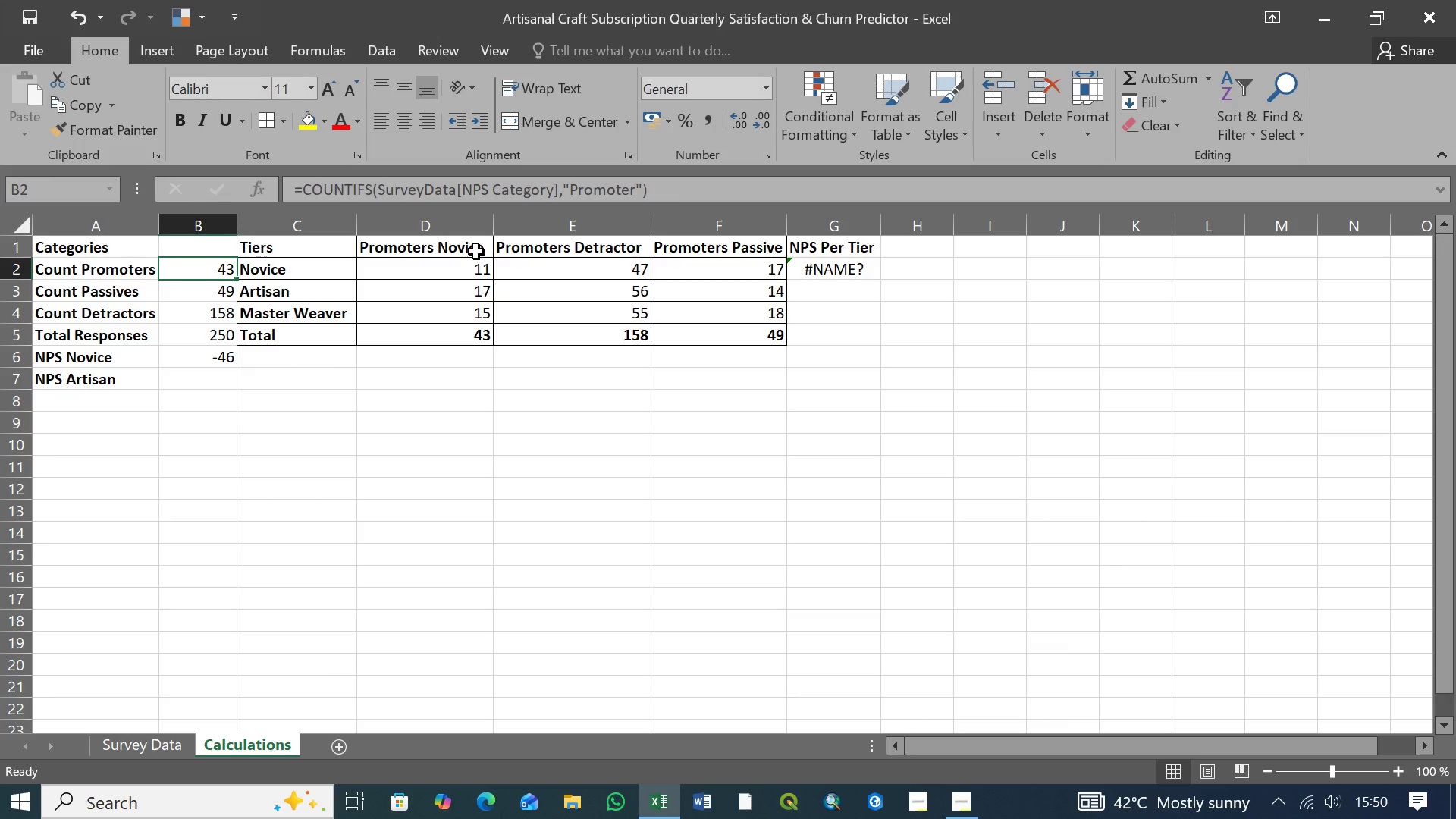 
scroll: coordinate [479, 254], scroll_direction: down, amount: 3.0
 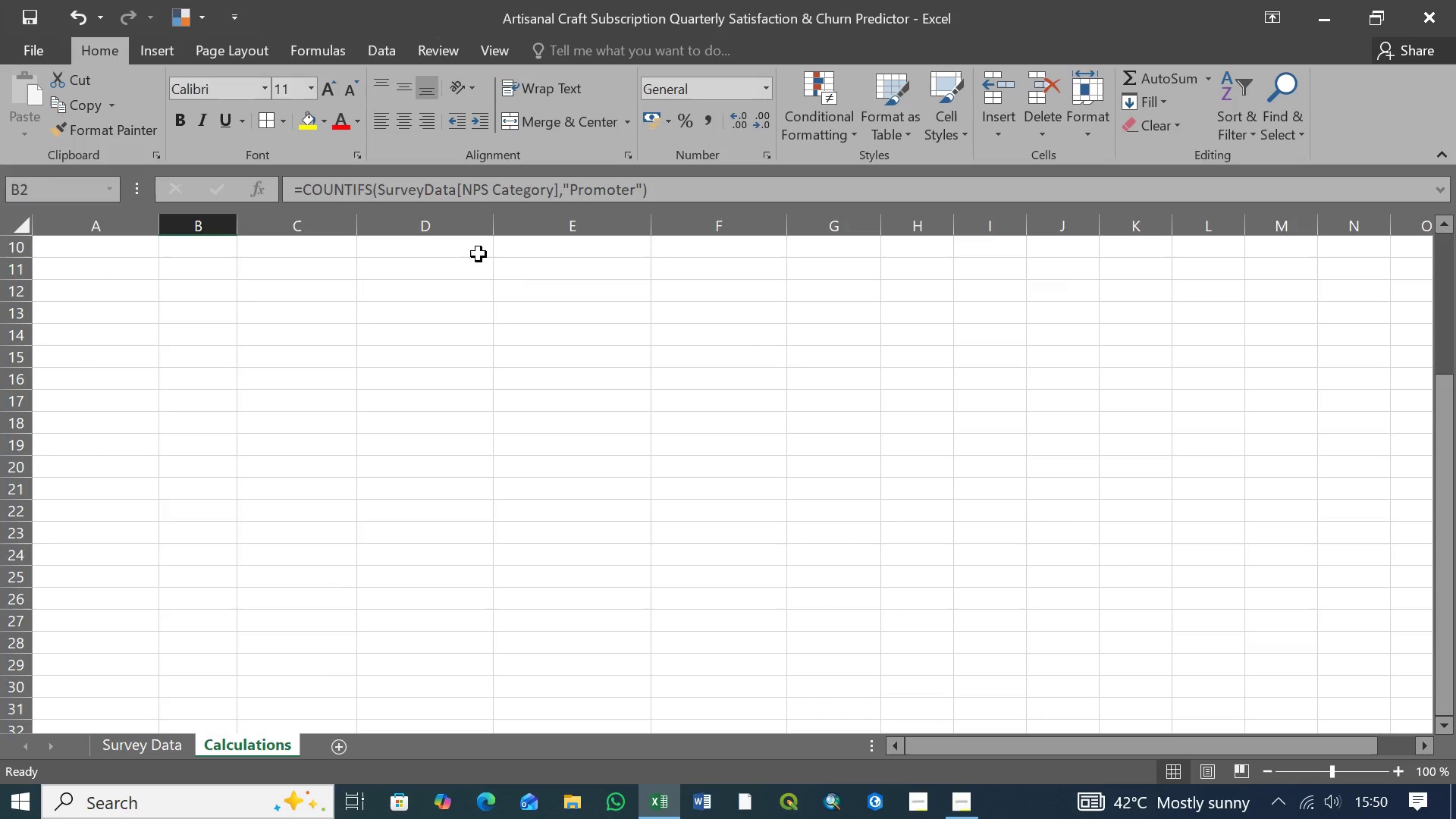 
wait(15.3)
 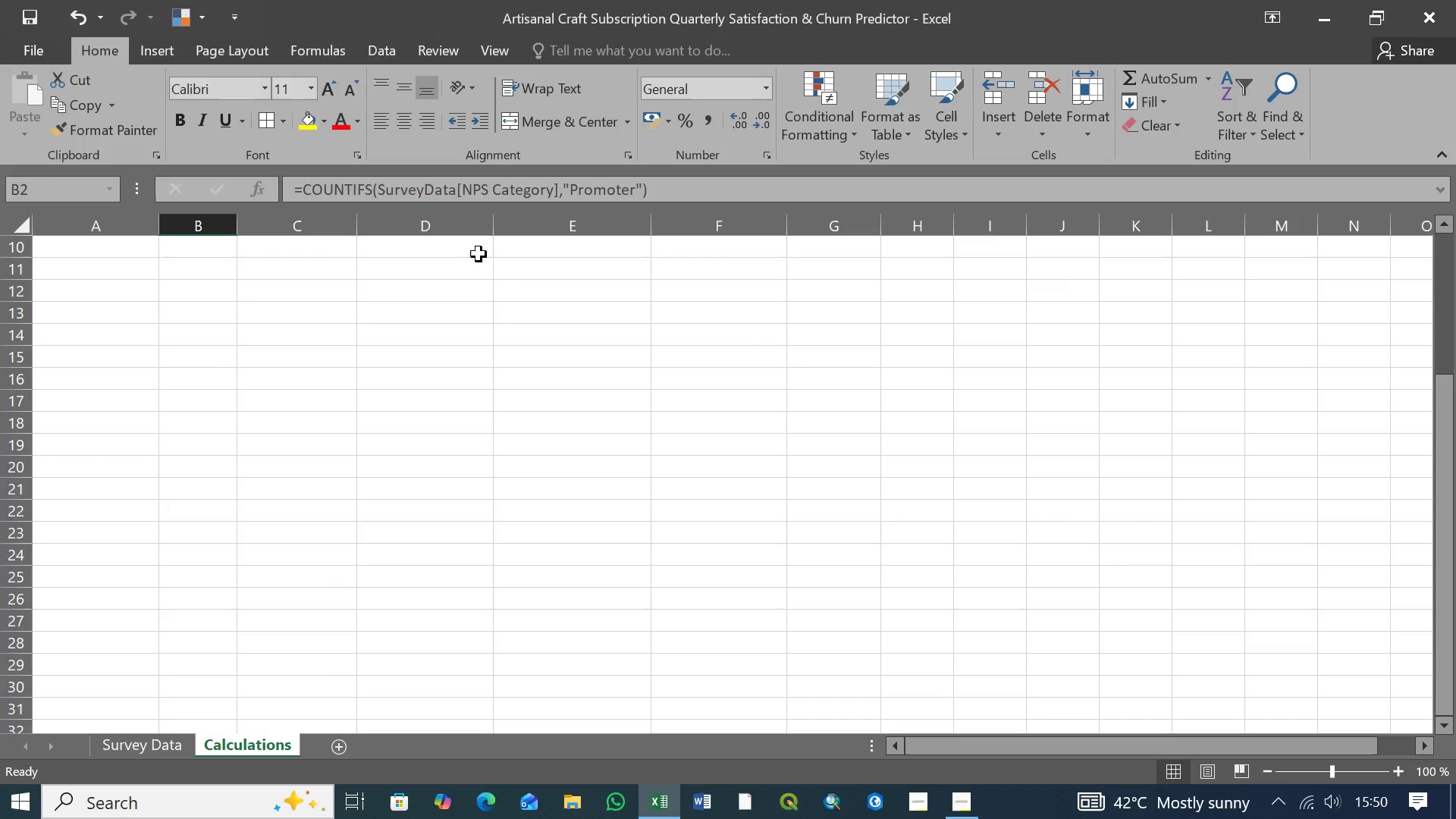 
scroll: coordinate [327, 502], scroll_direction: up, amount: 11.0
 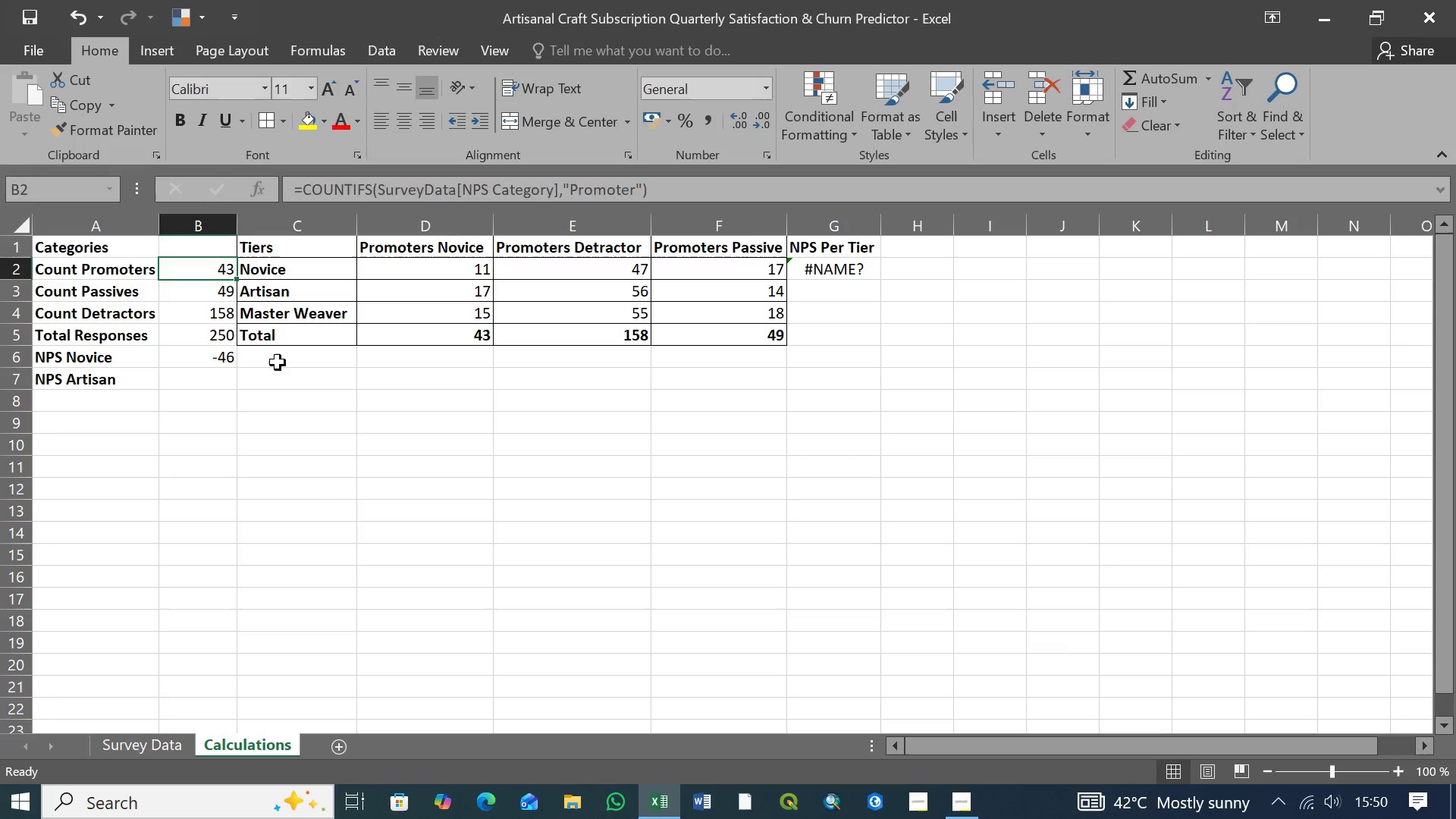 
left_click([278, 362])
 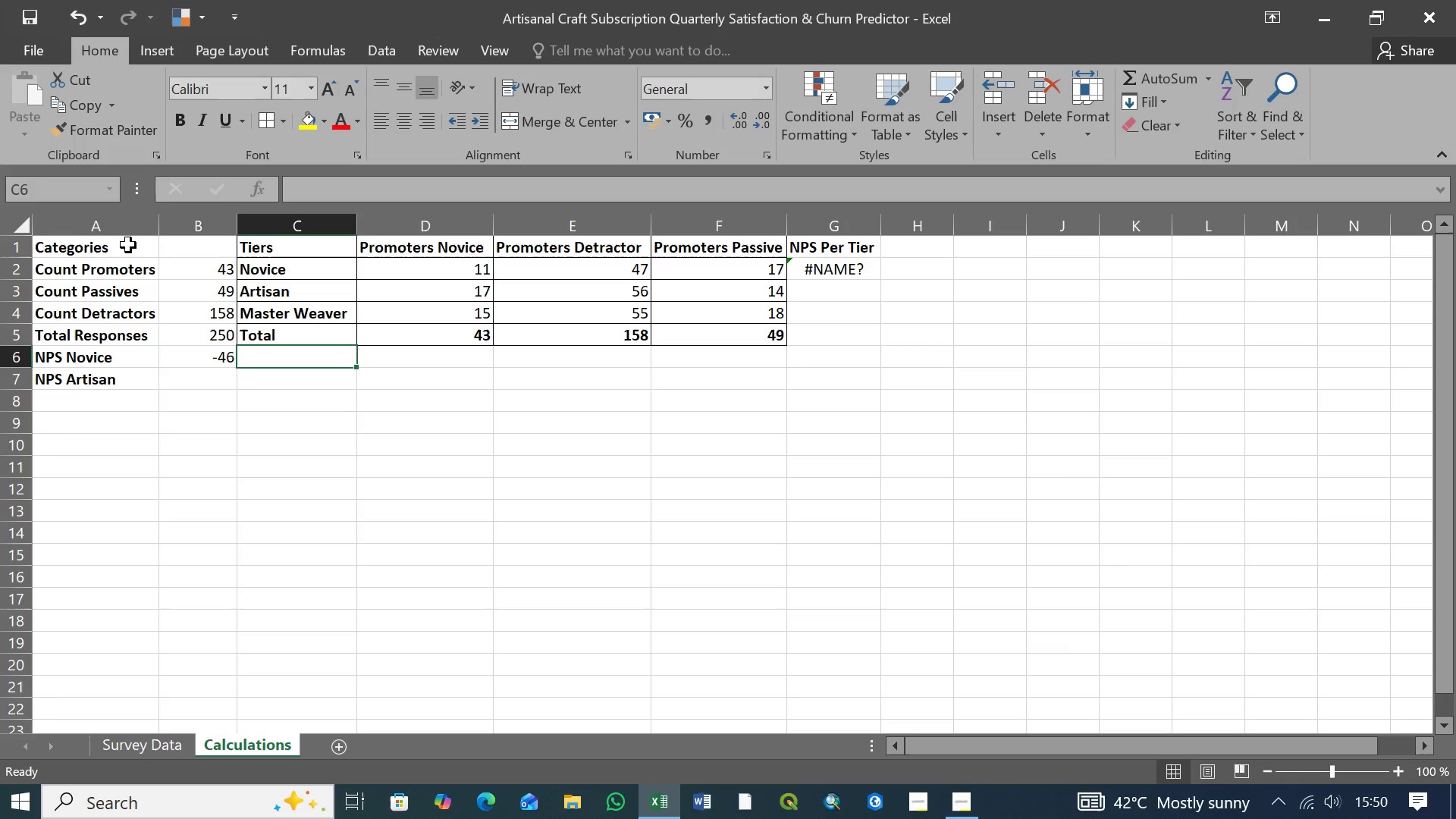 
left_click([82, 248])
 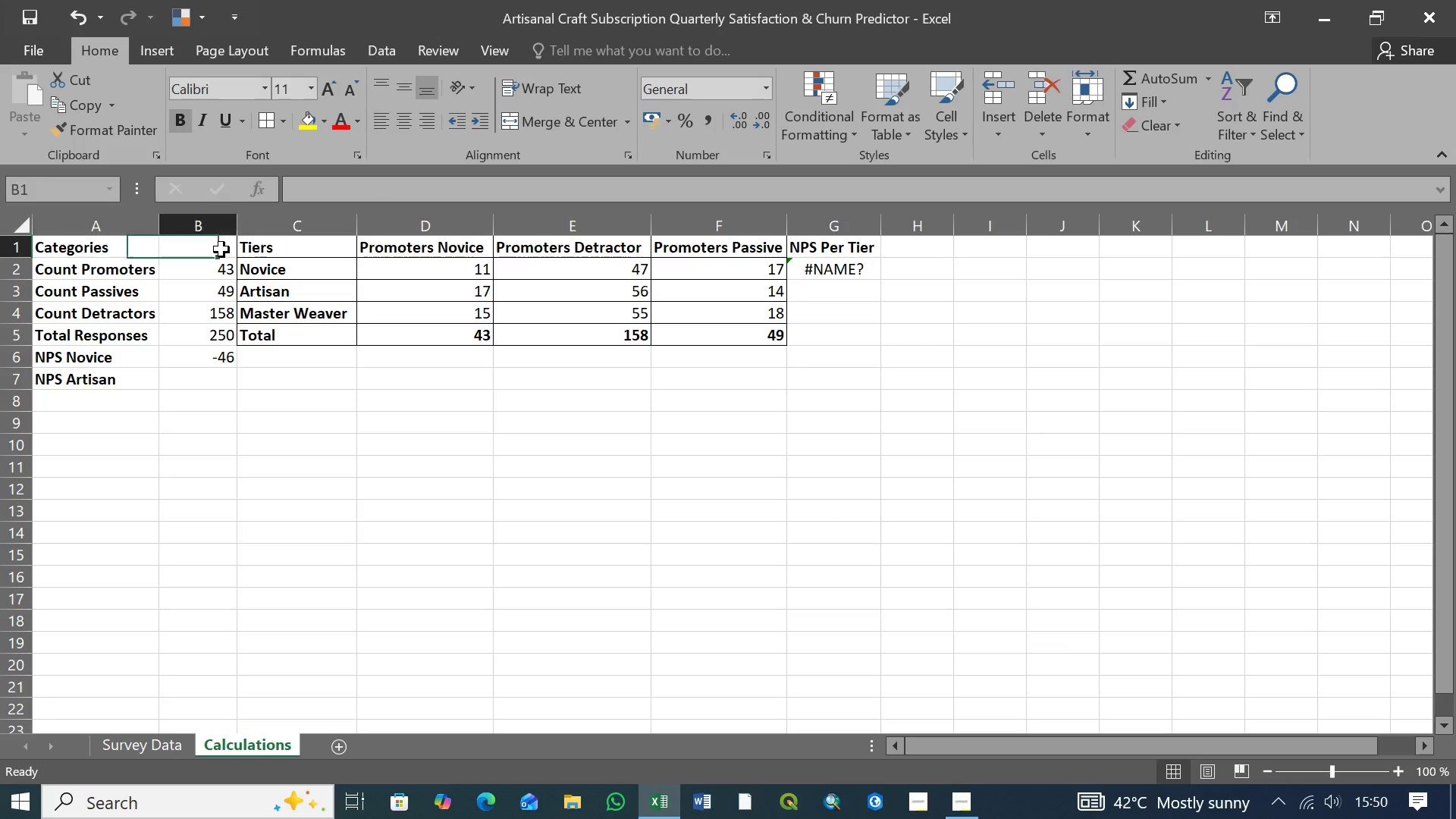 
left_click([221, 249])
 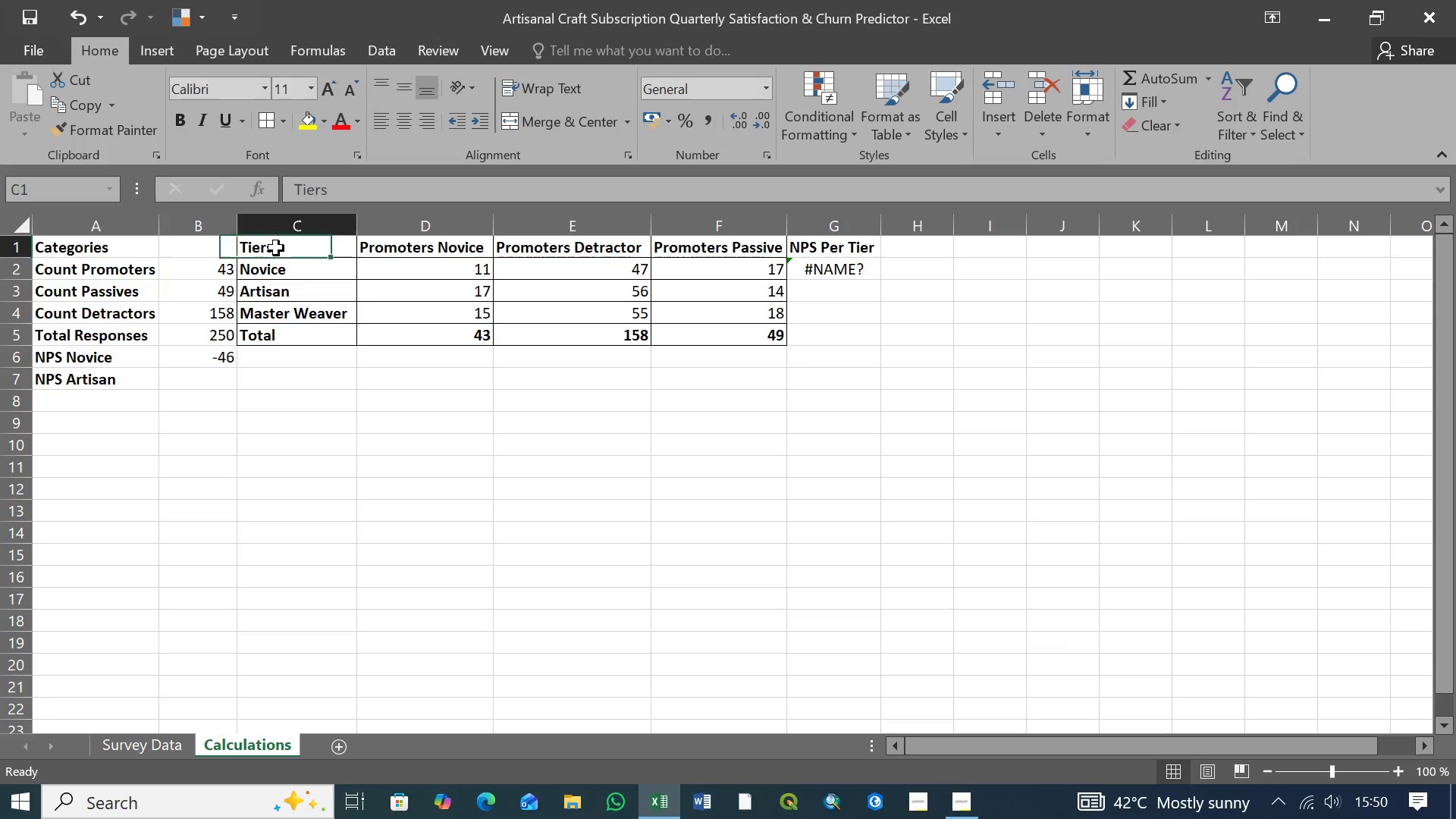 
double_click([276, 248])
 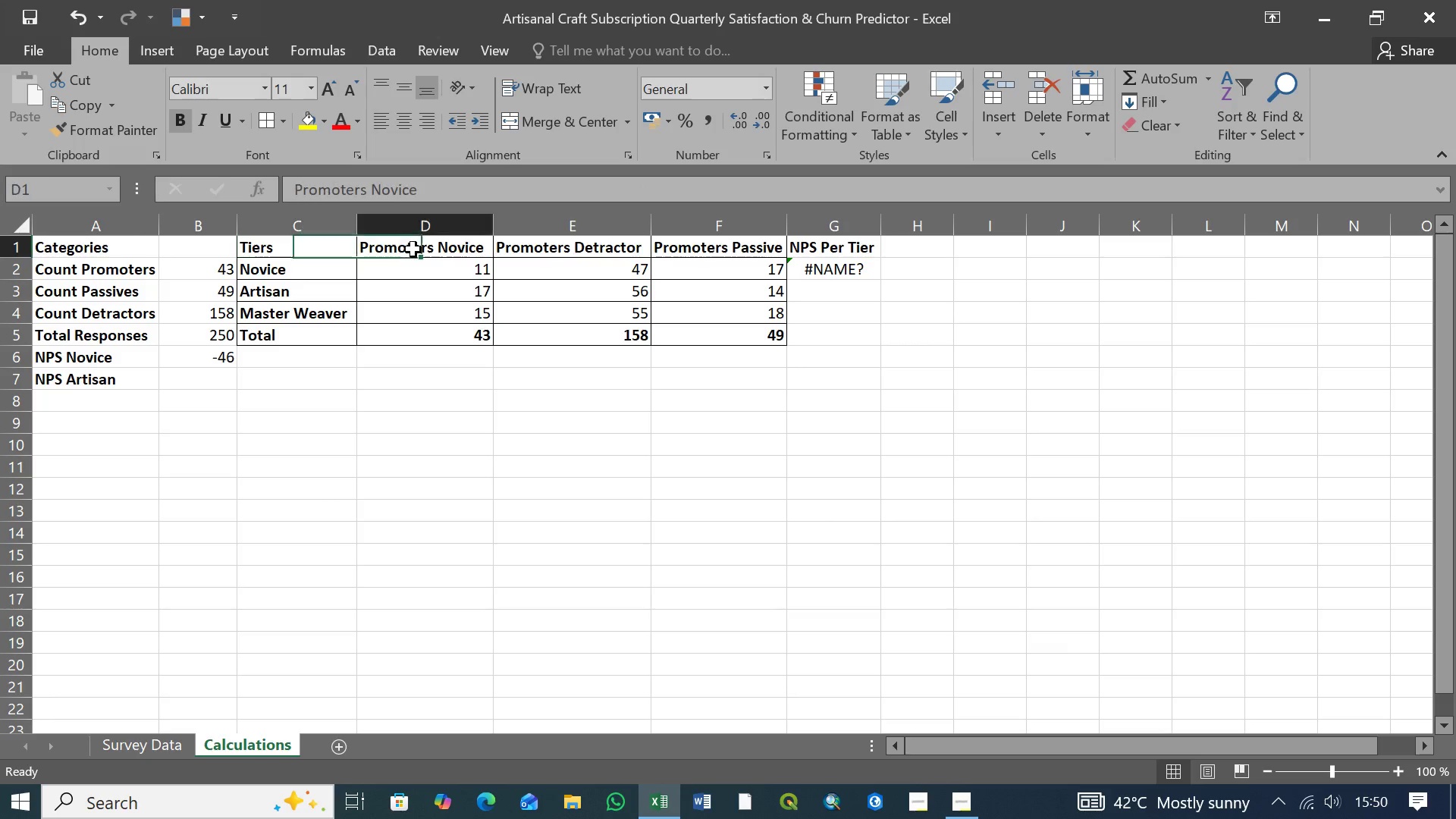 
left_click([413, 249])
 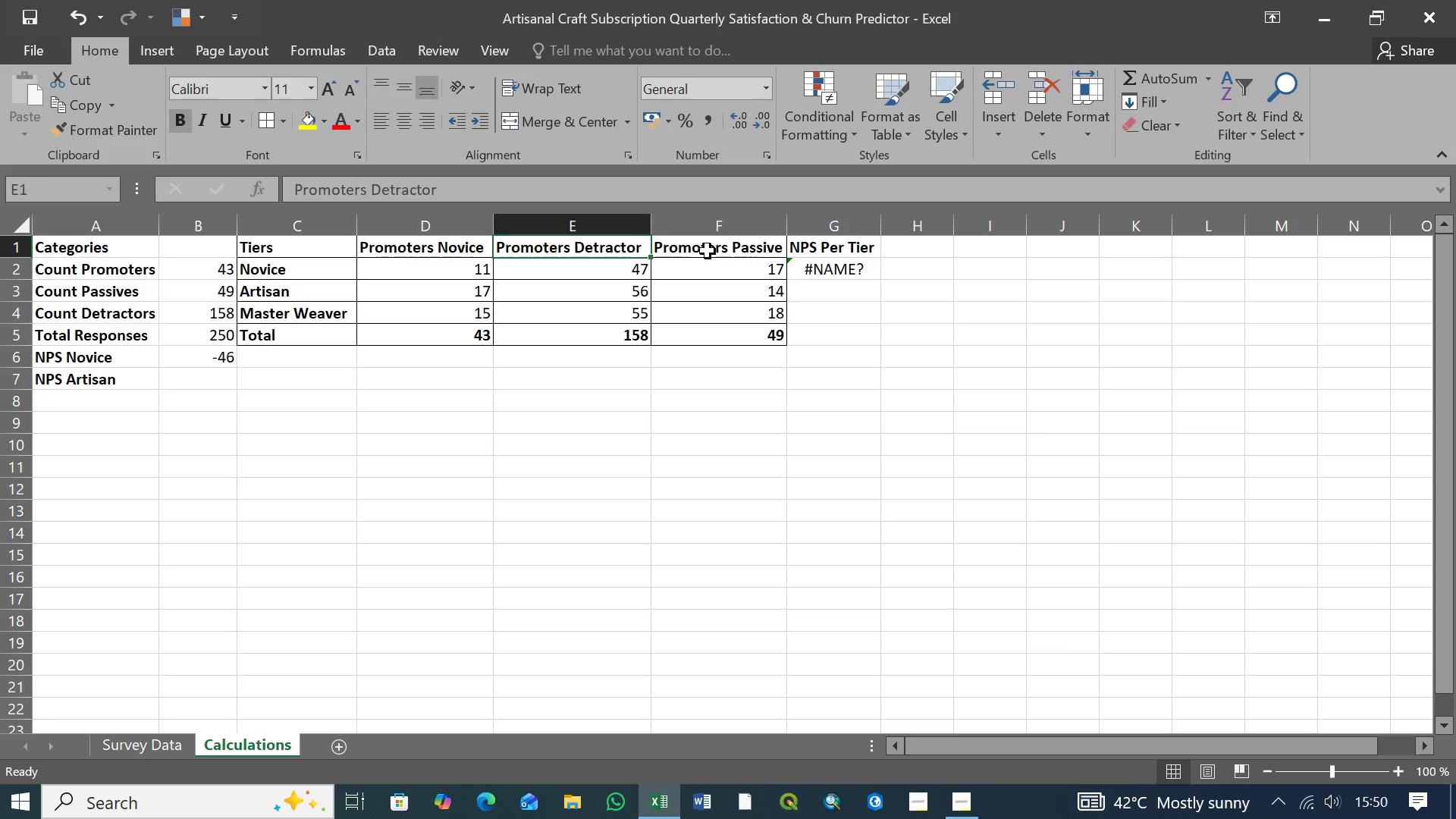 
double_click([708, 251])
 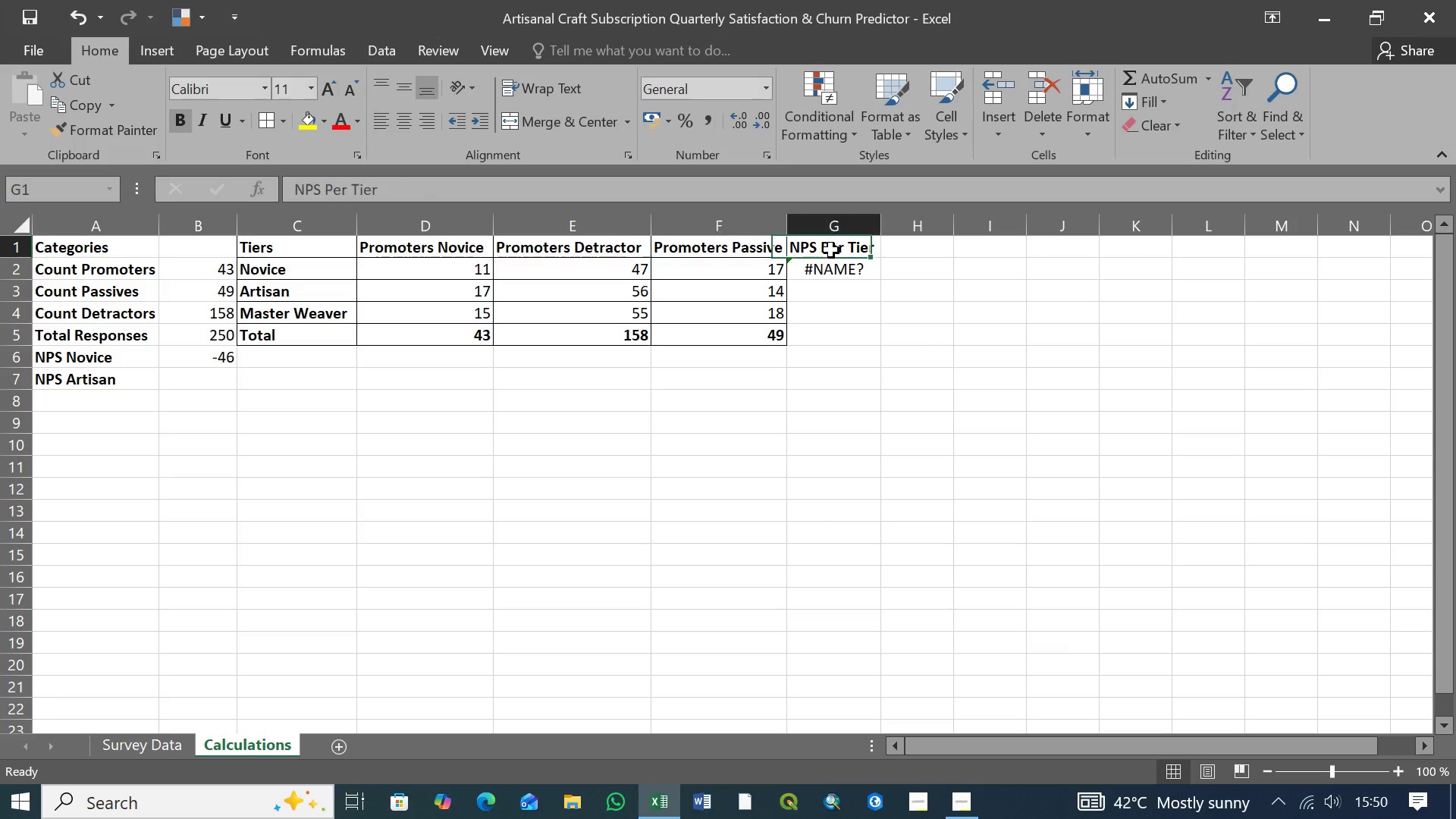 
triple_click([831, 250])
 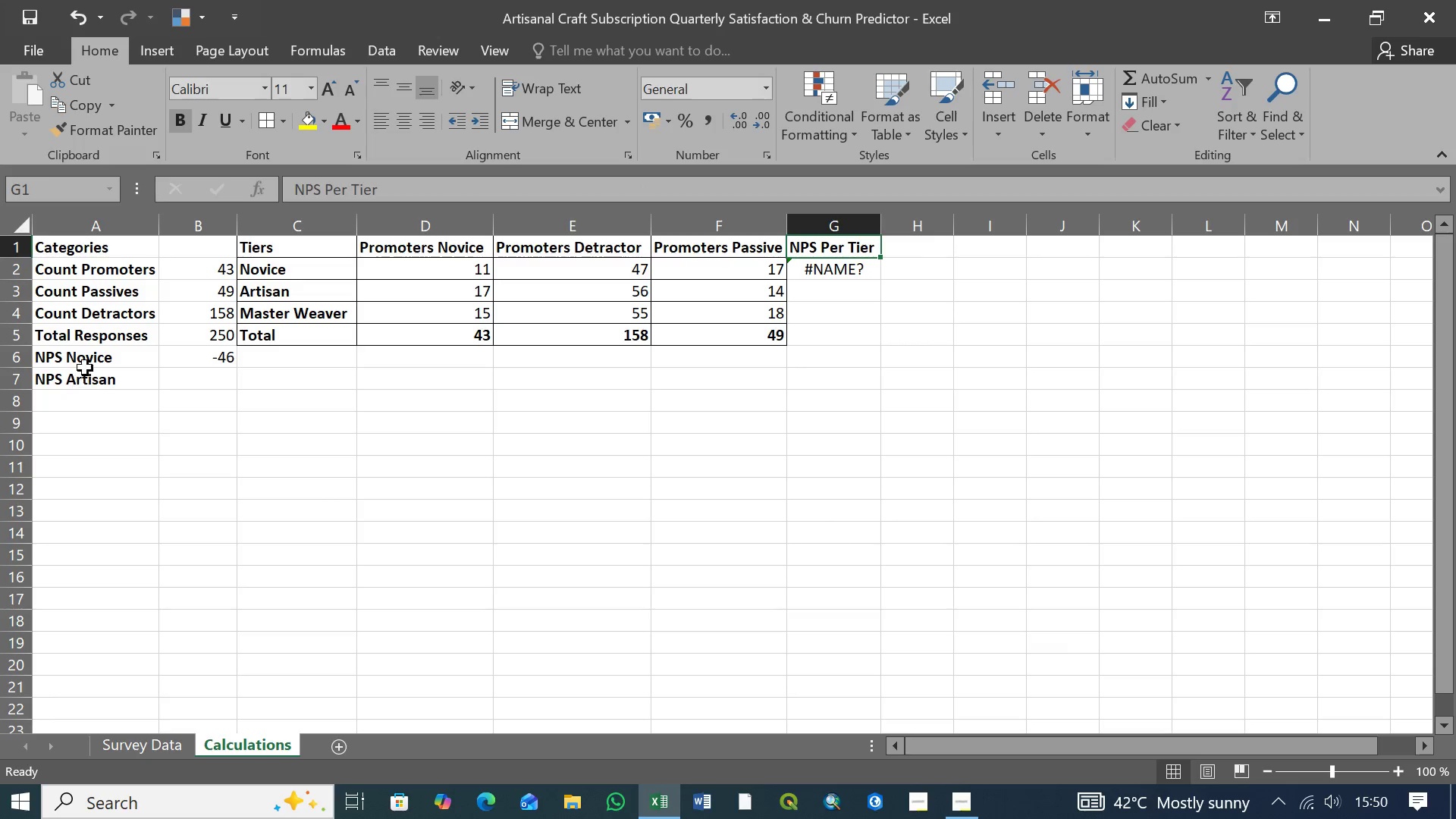 
left_click([85, 359])
 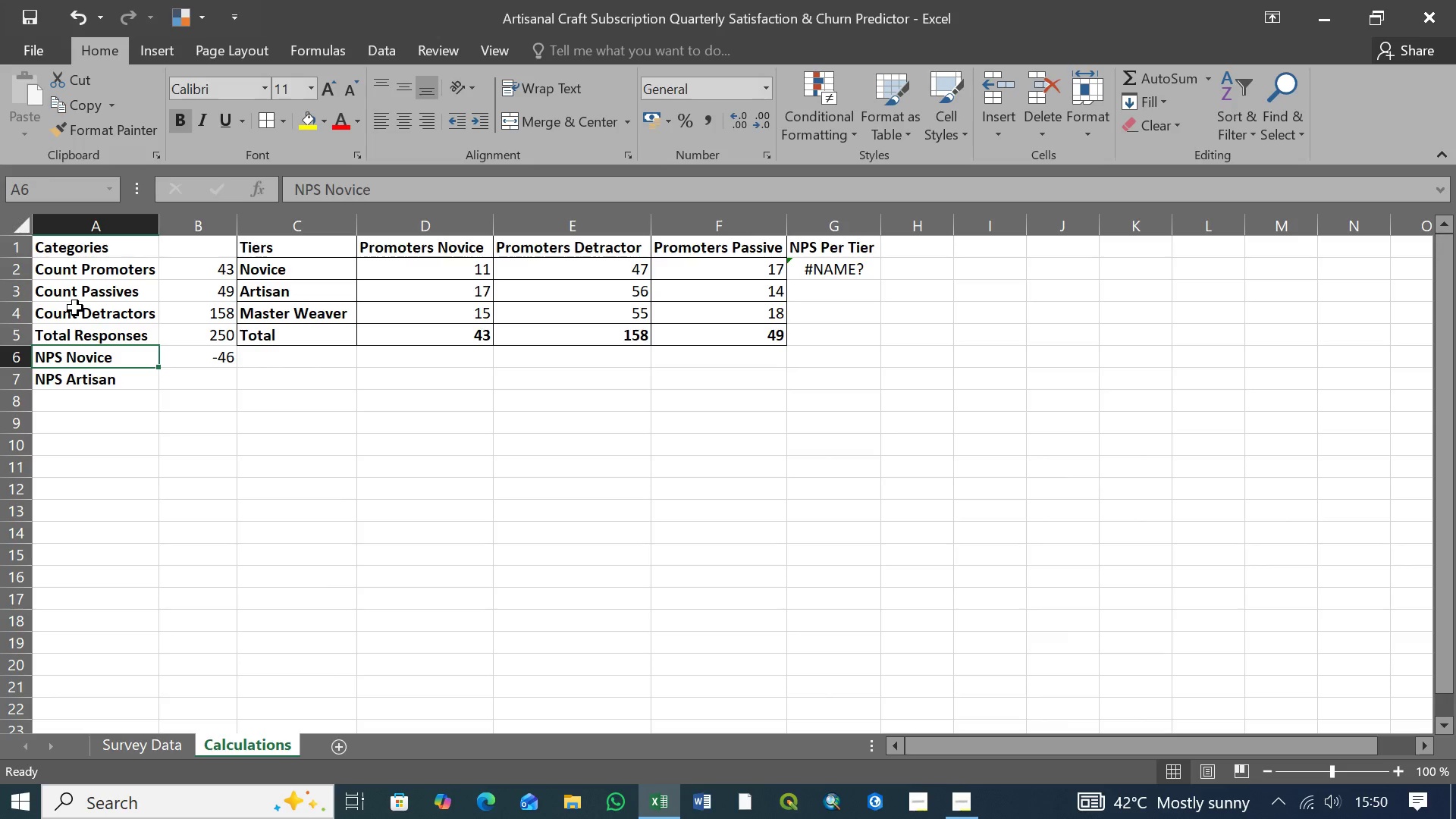 
wait(20.31)
 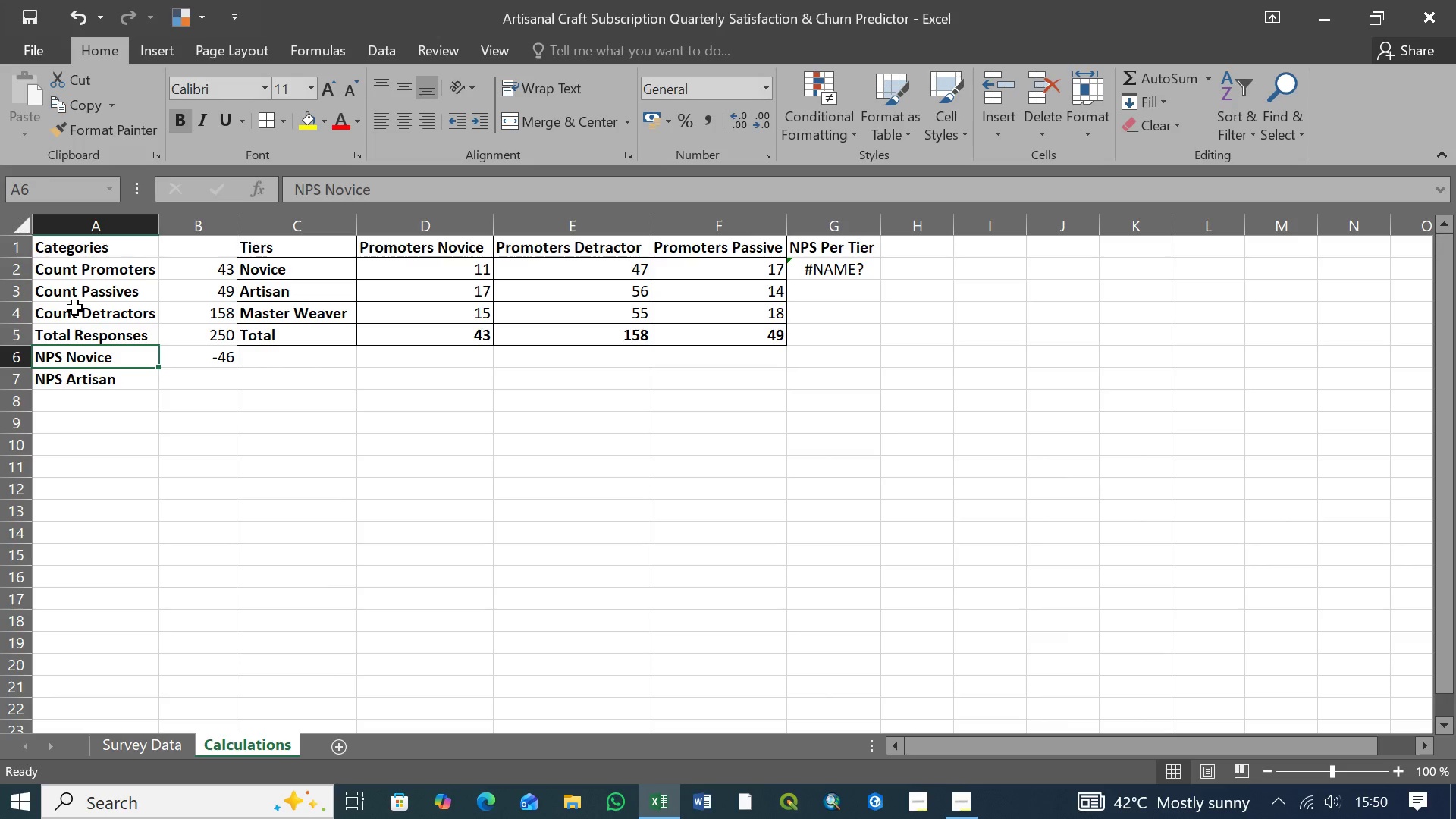 
left_click([115, 381])
 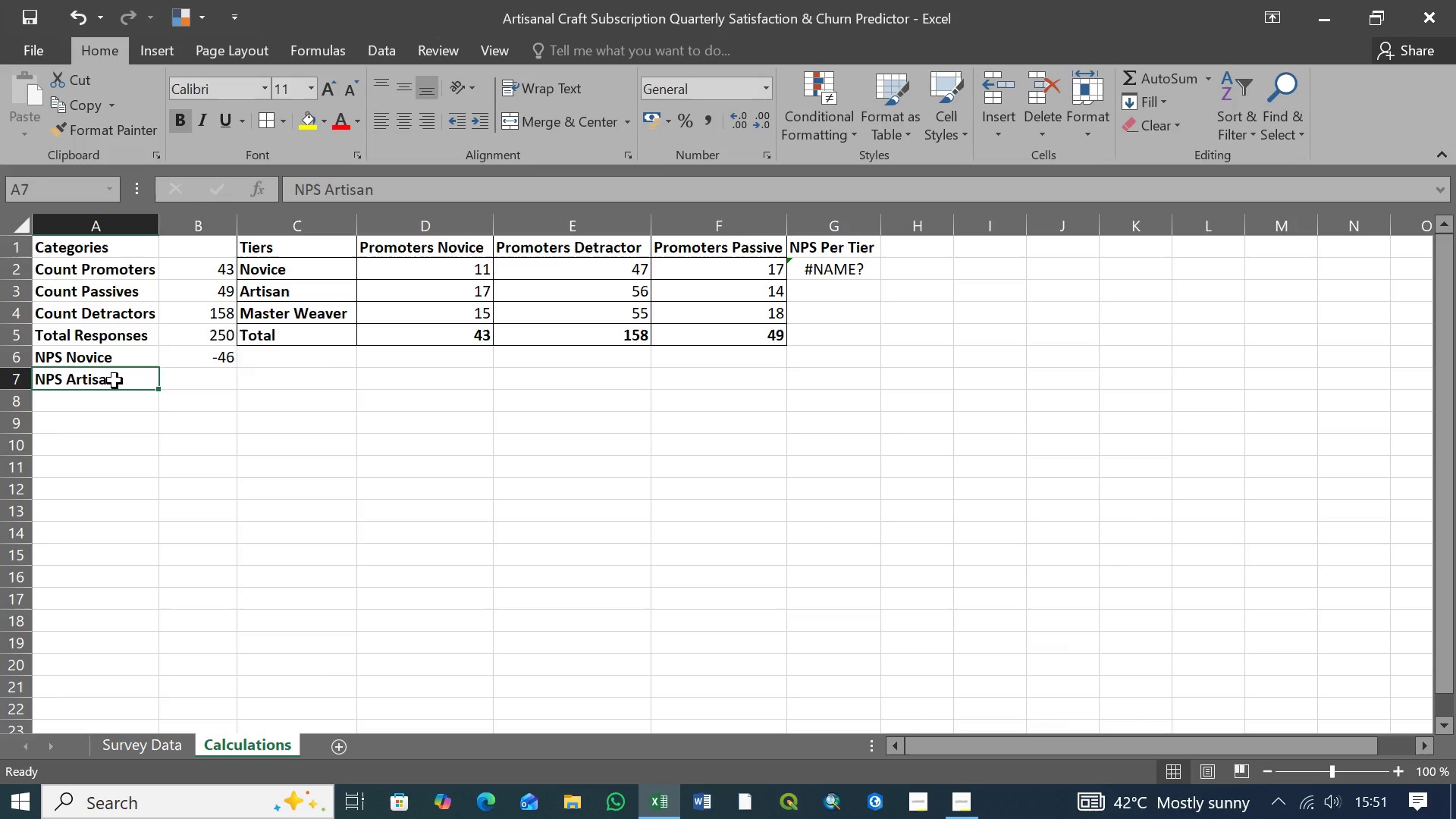 
key(Delete)
 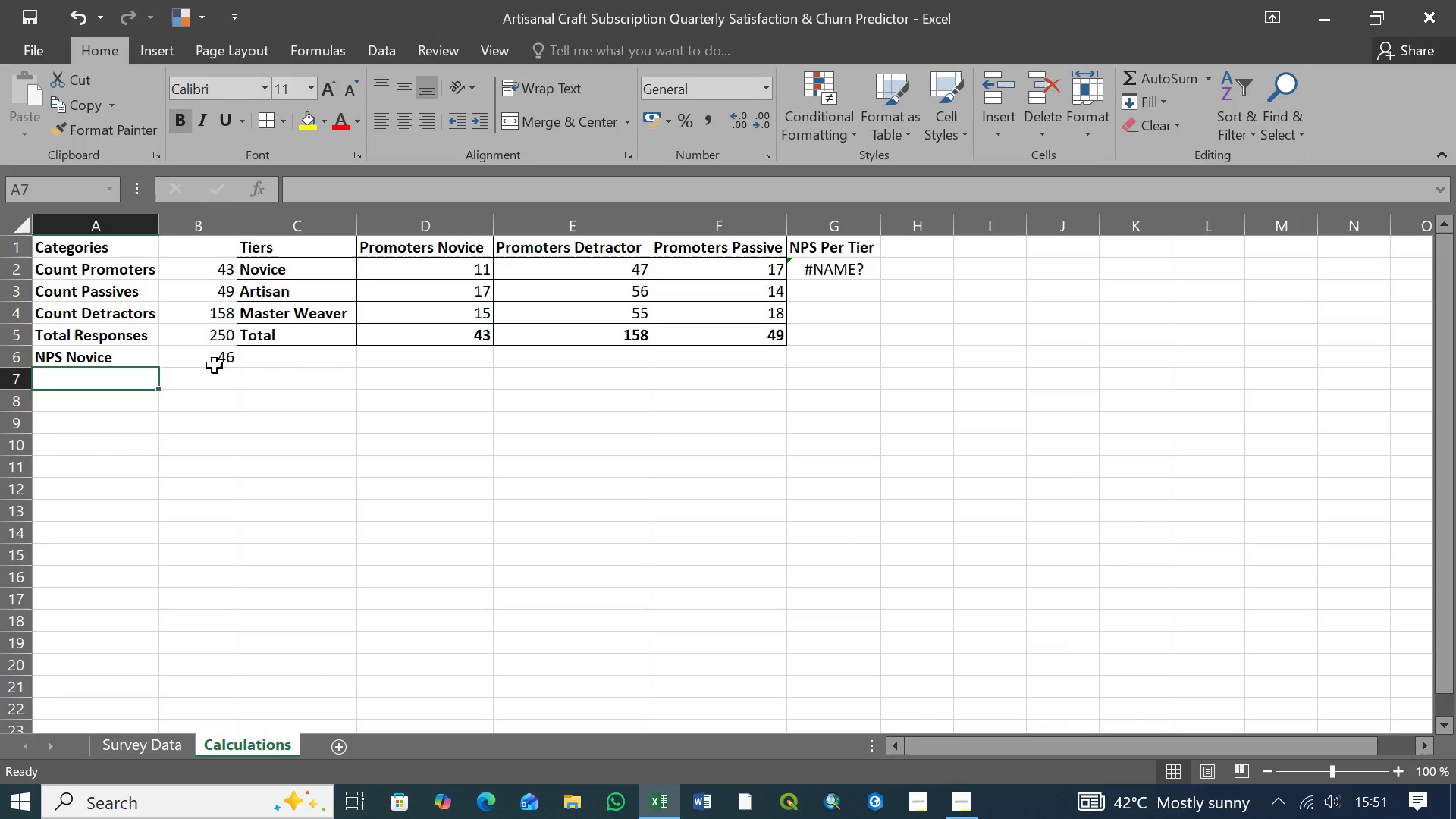 
left_click([217, 365])
 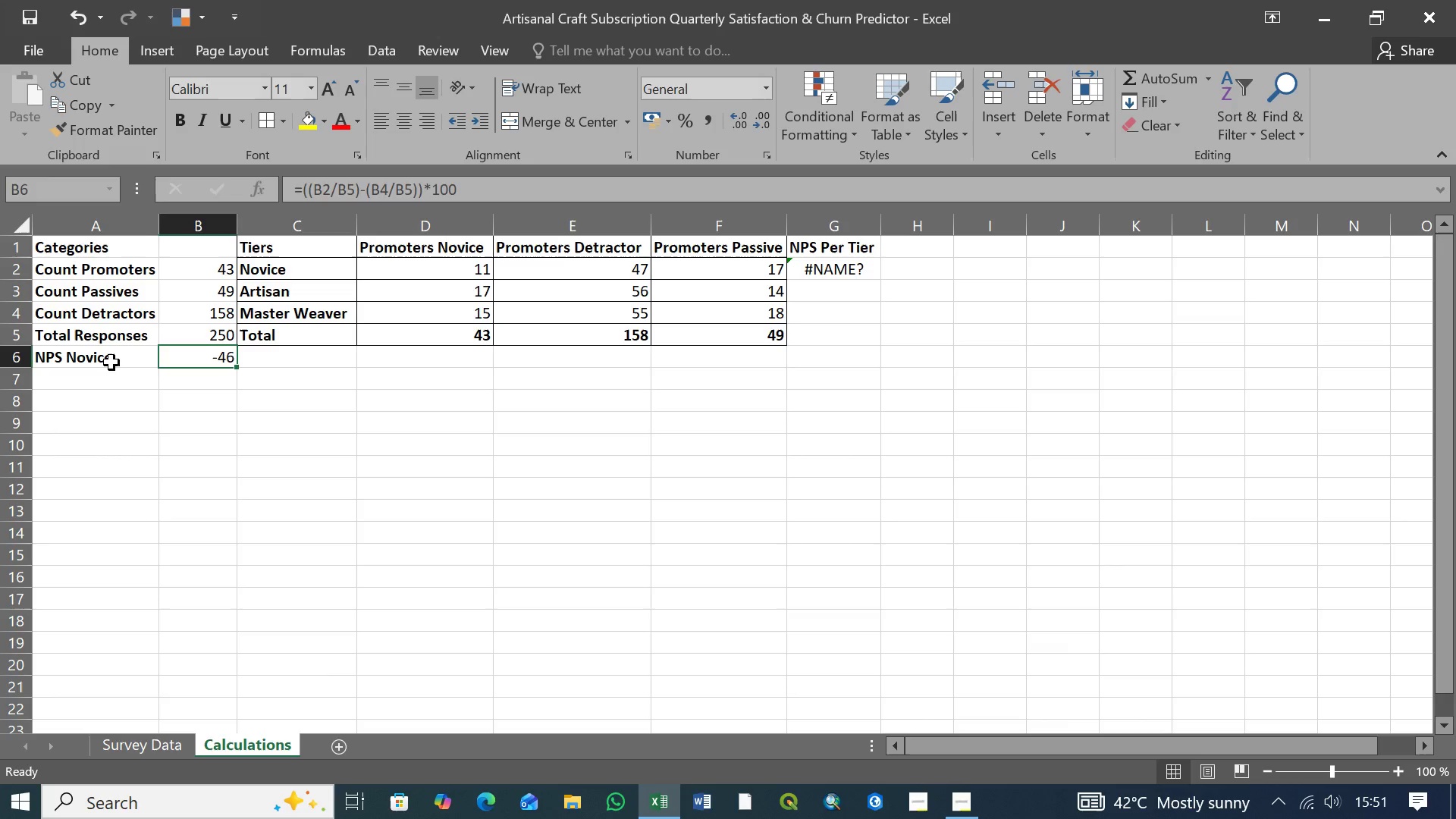 
left_click([111, 362])
 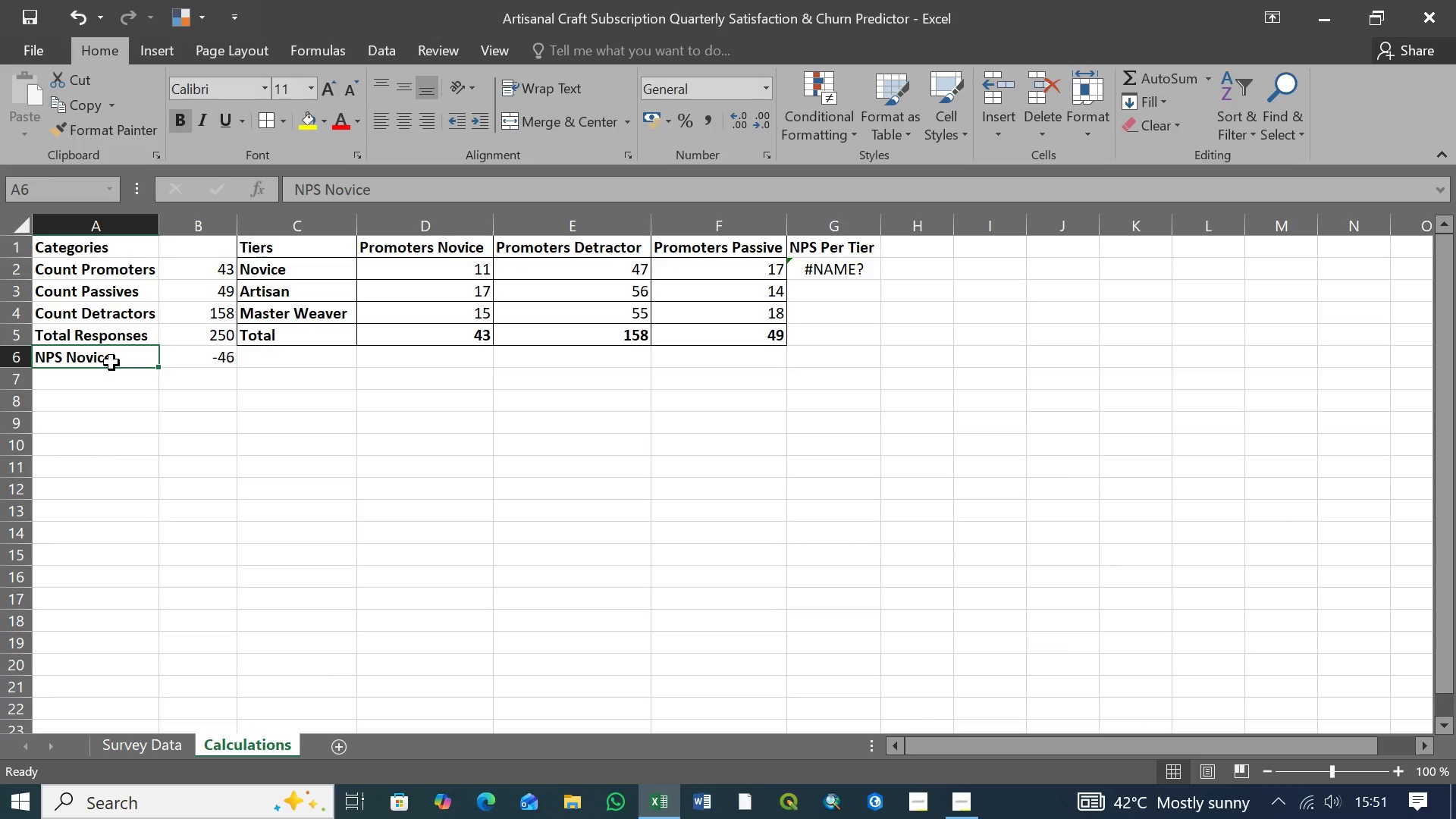 
wait(21.49)
 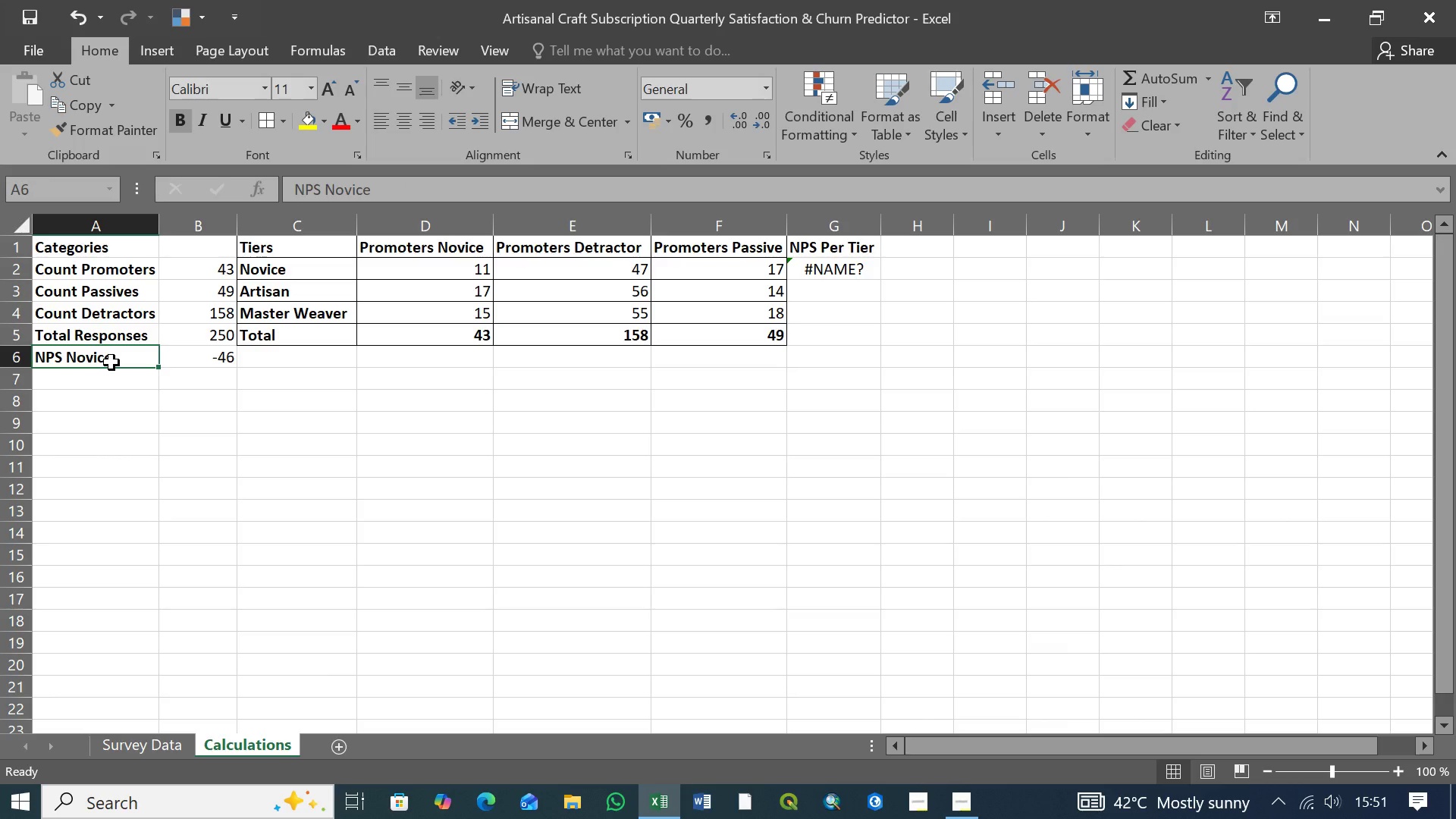 
left_click([297, 360])
 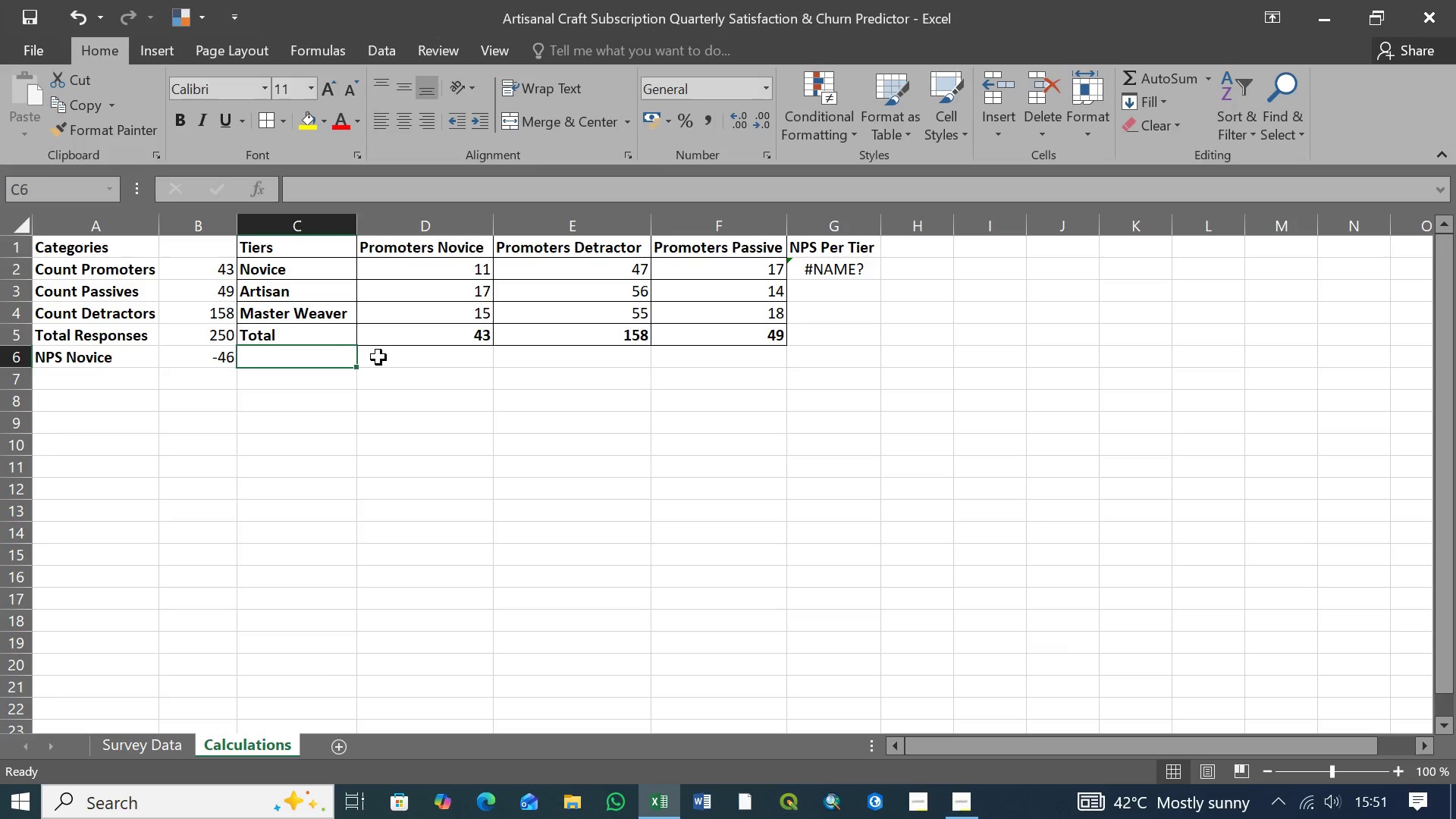 
left_click([432, 359])
 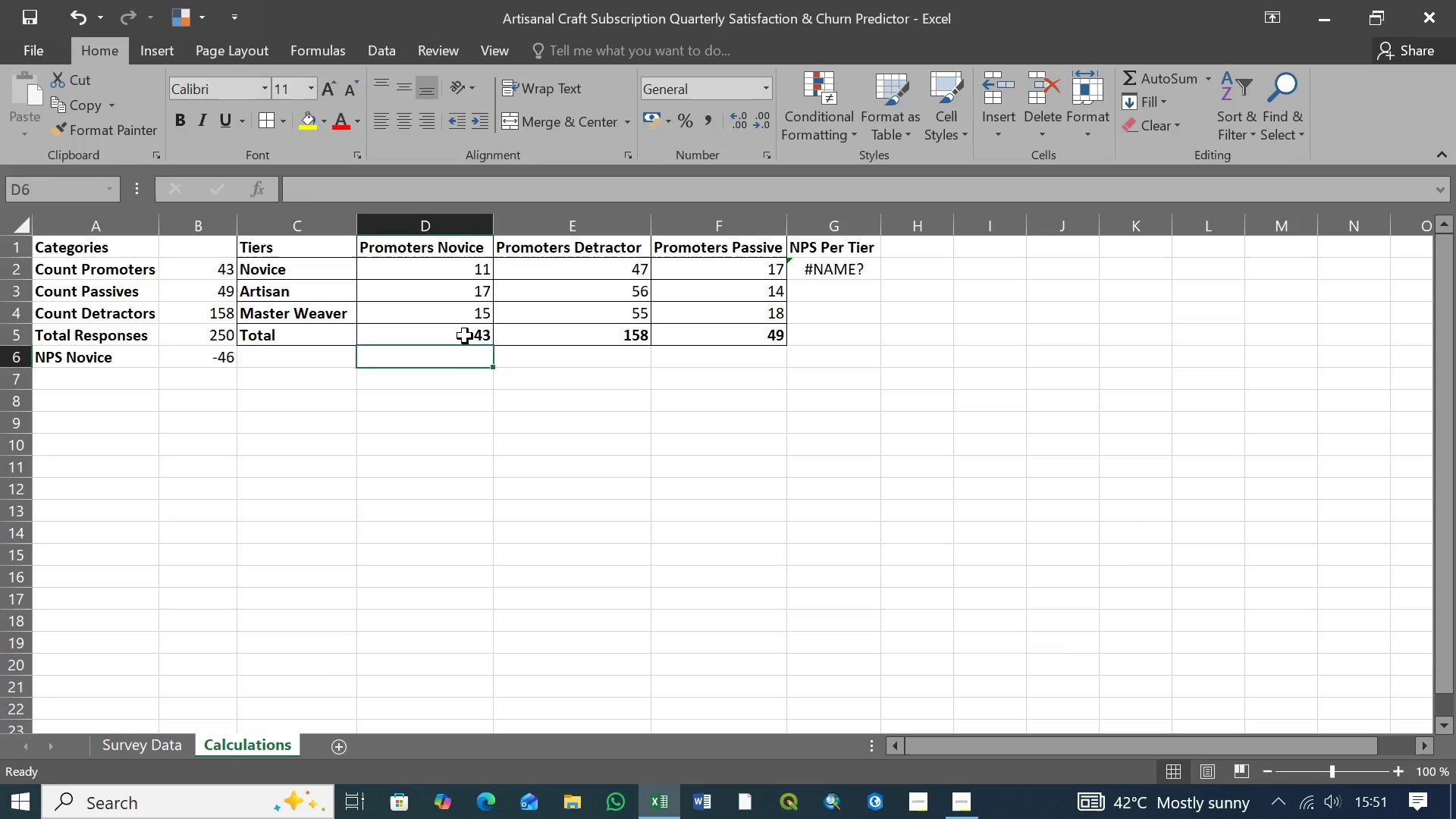 
left_click([465, 336])
 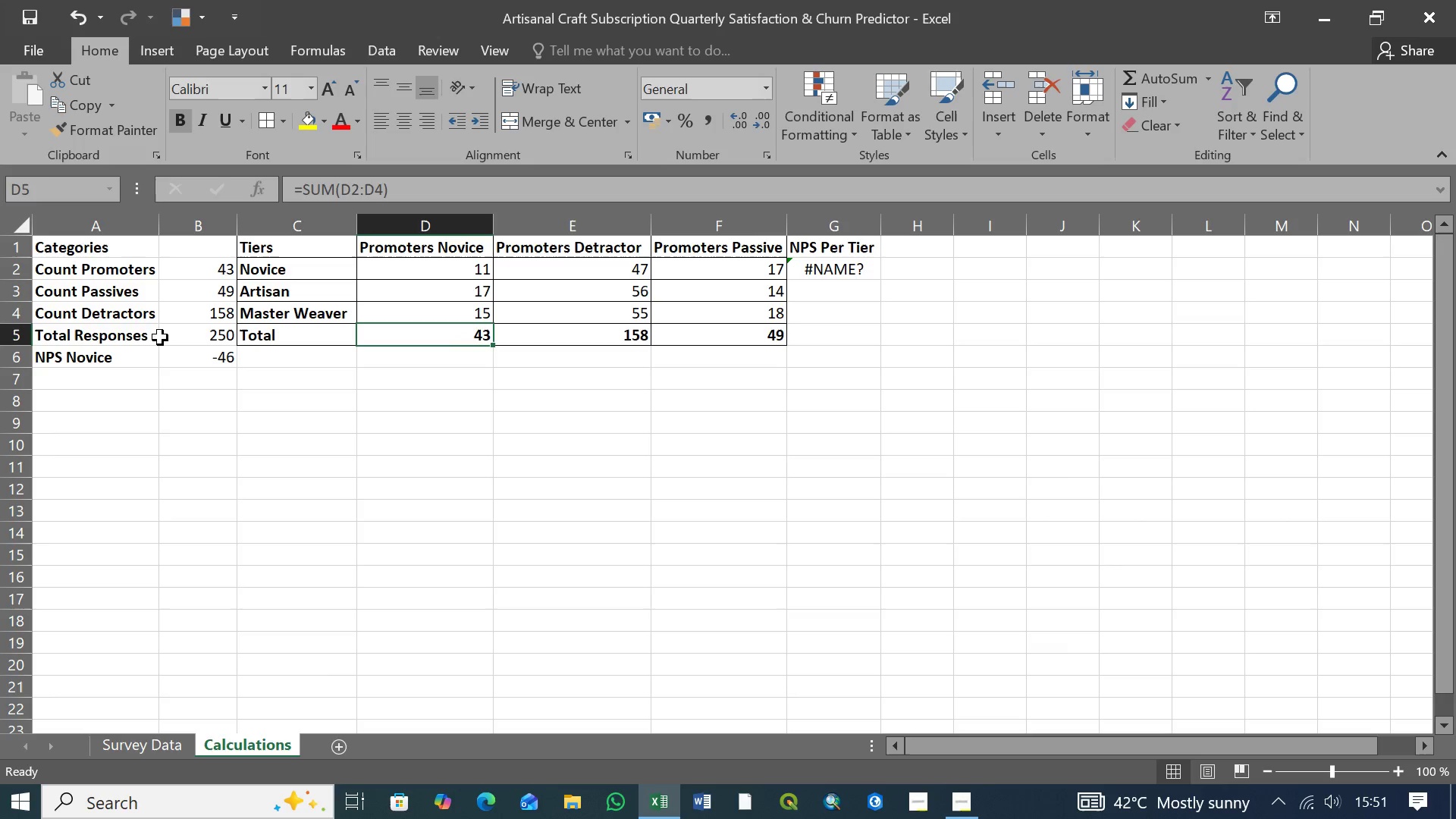 
left_click([140, 336])
 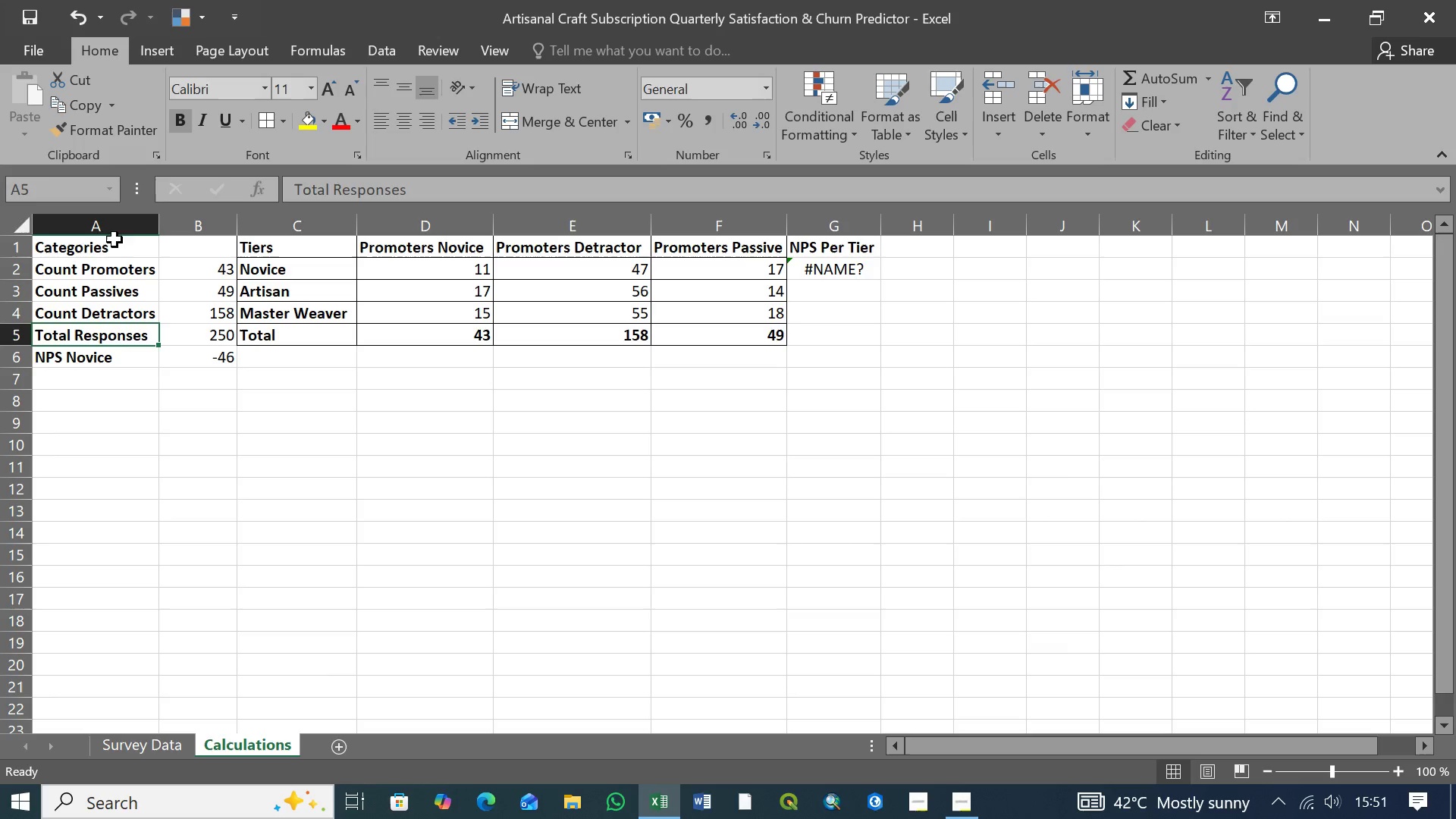 
left_click([111, 247])
 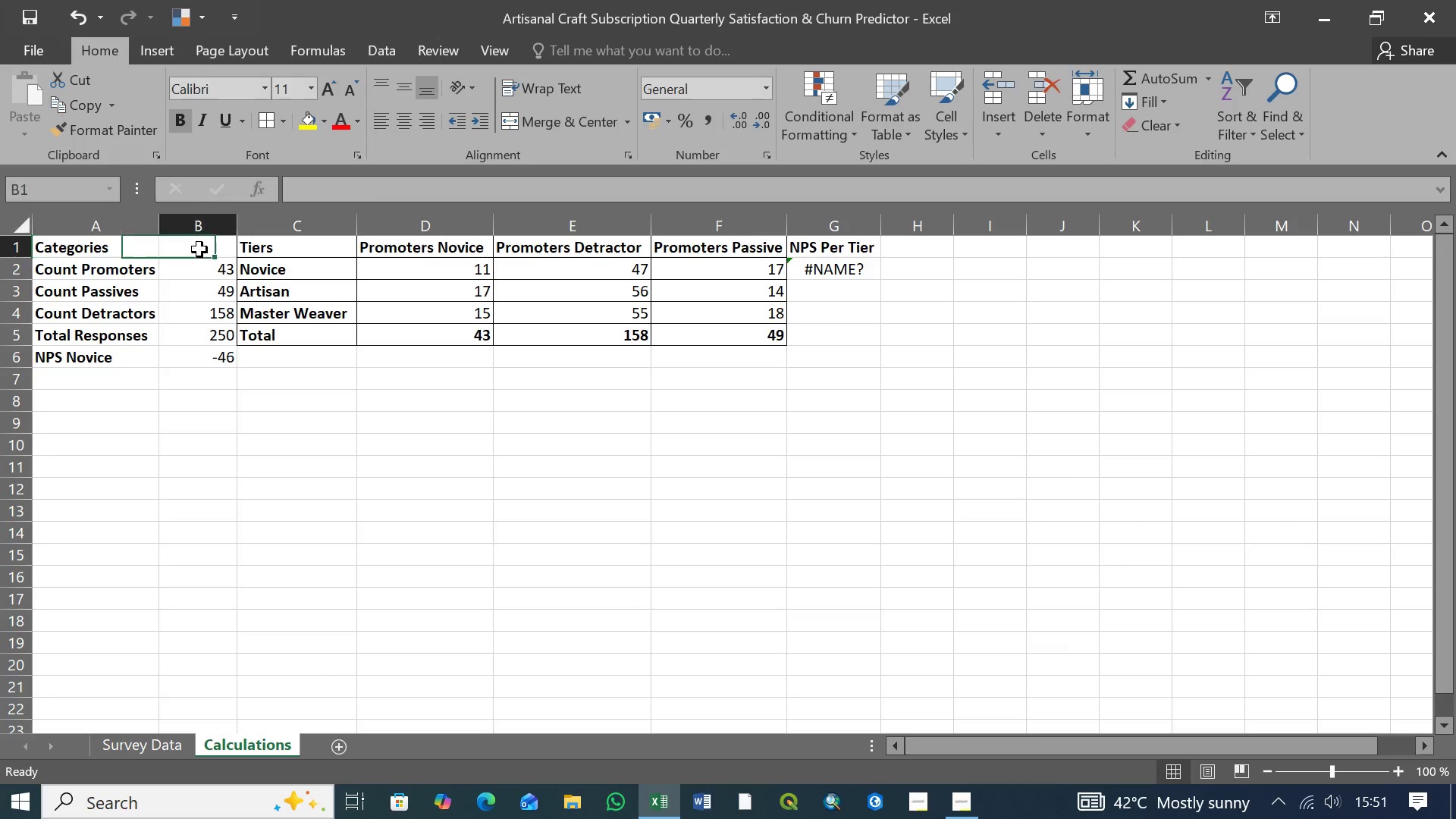 
left_click([199, 249])
 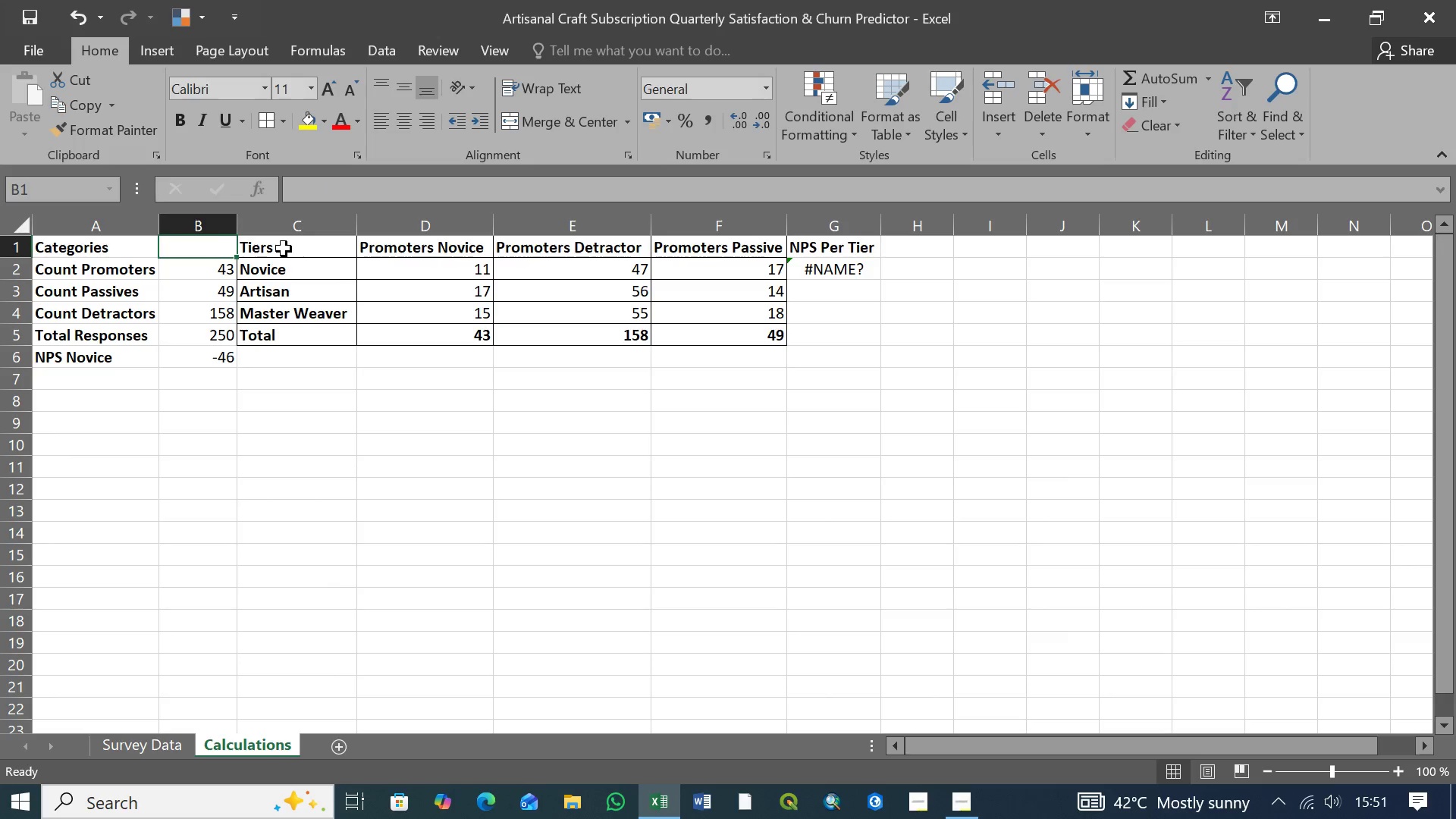 
left_click([284, 249])
 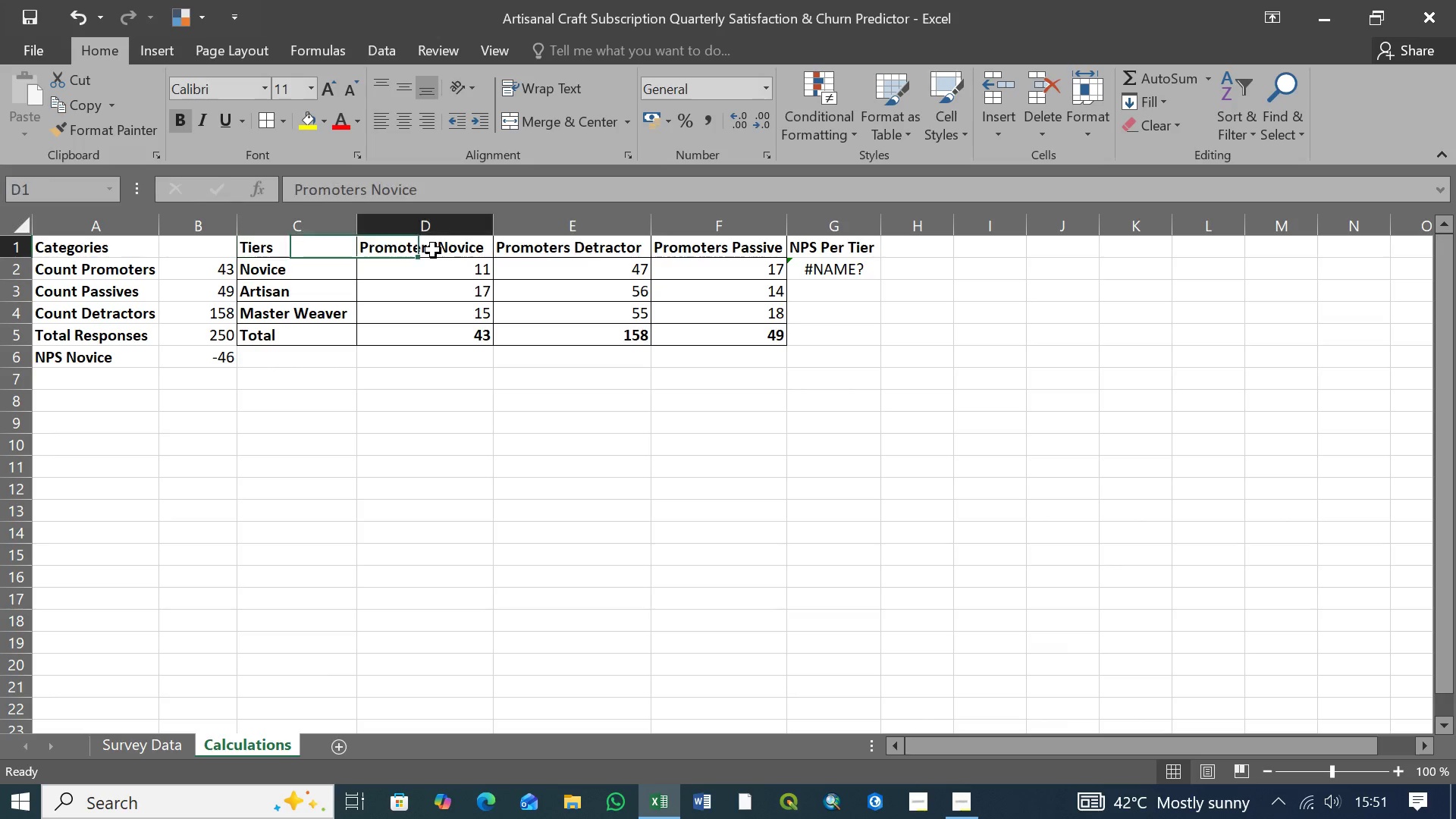 
double_click([433, 250])
 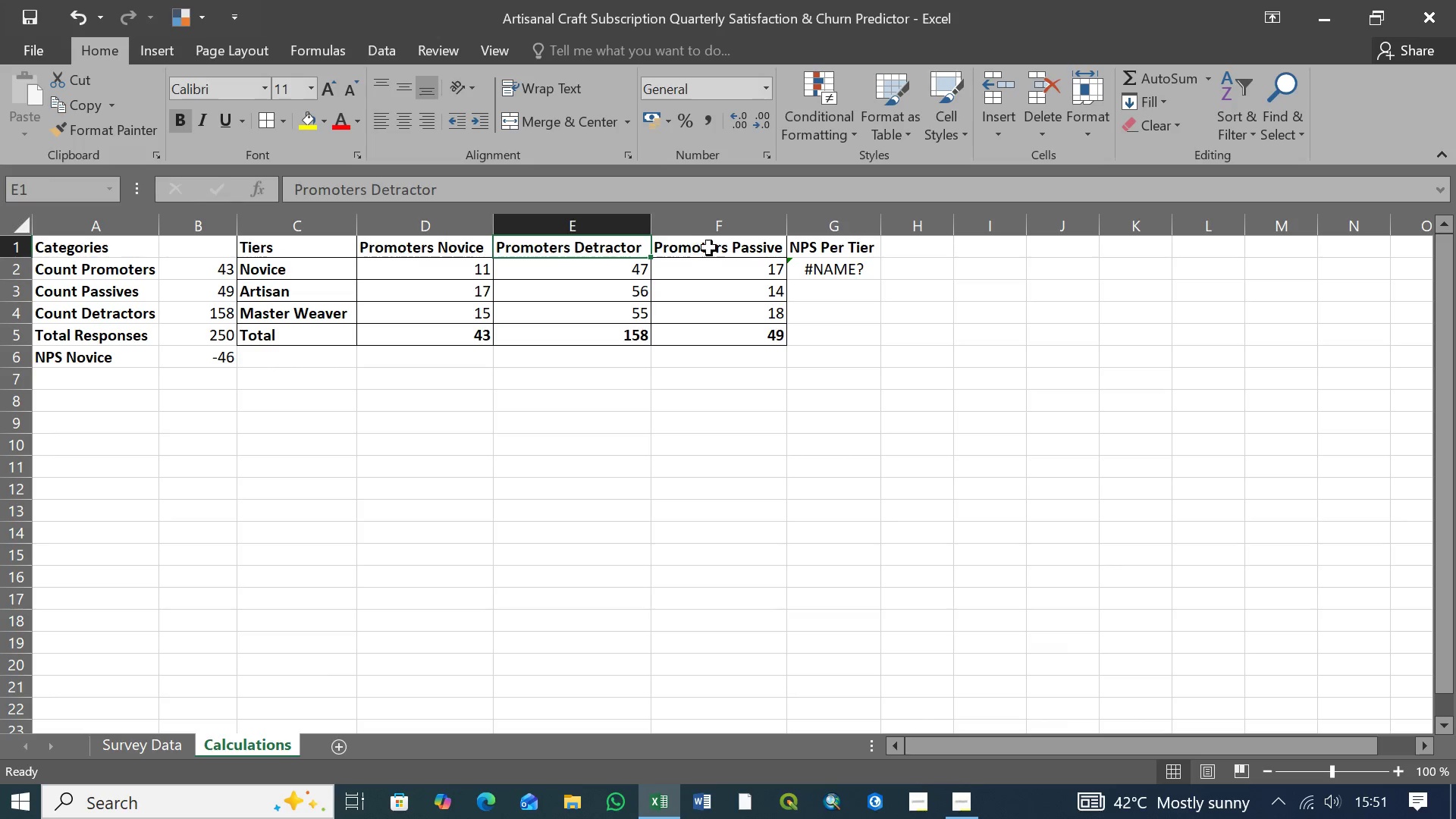 
left_click([717, 248])
 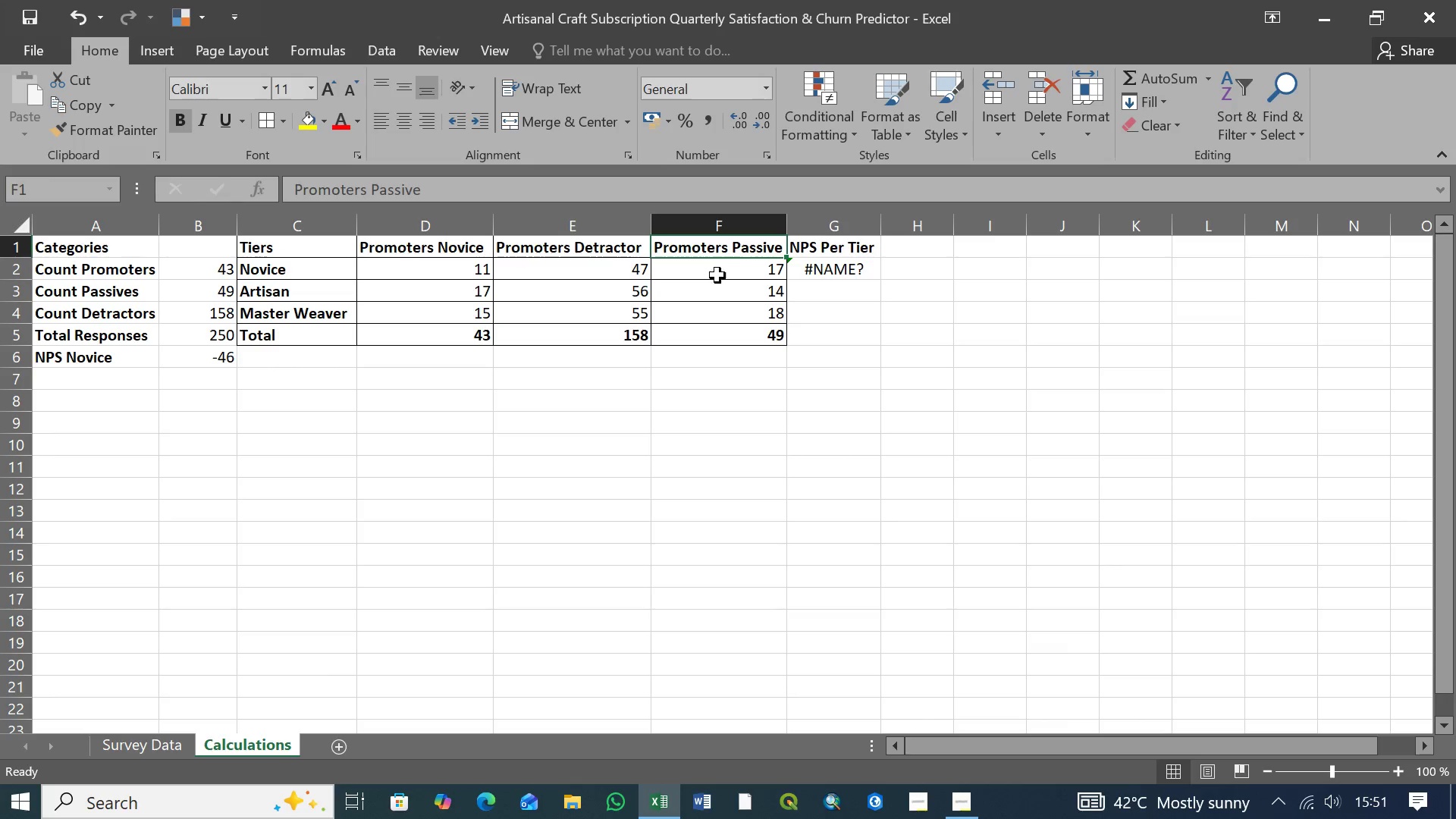 
left_click([719, 271])
 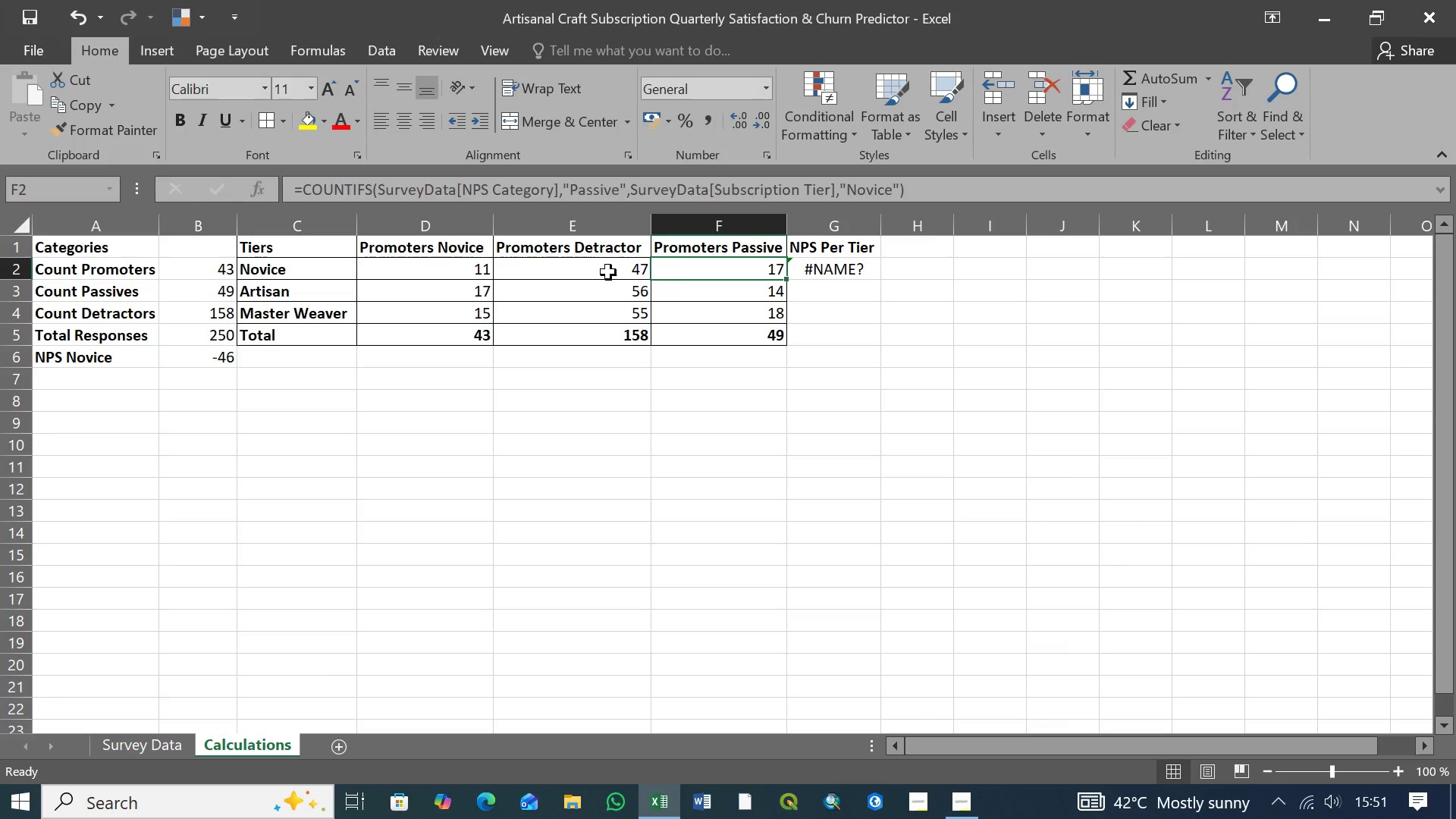 
left_click([604, 272])
 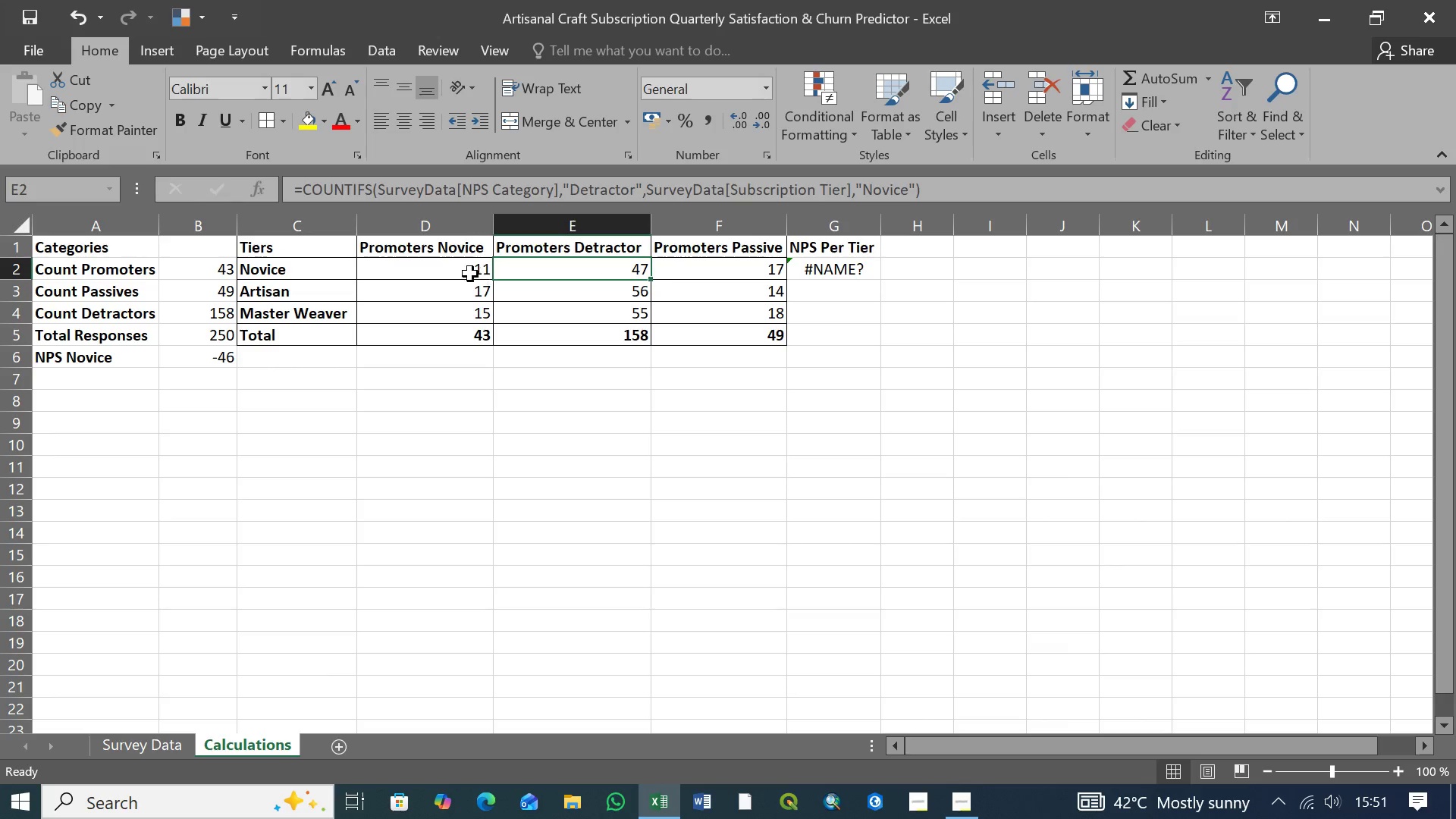 
left_click([464, 274])
 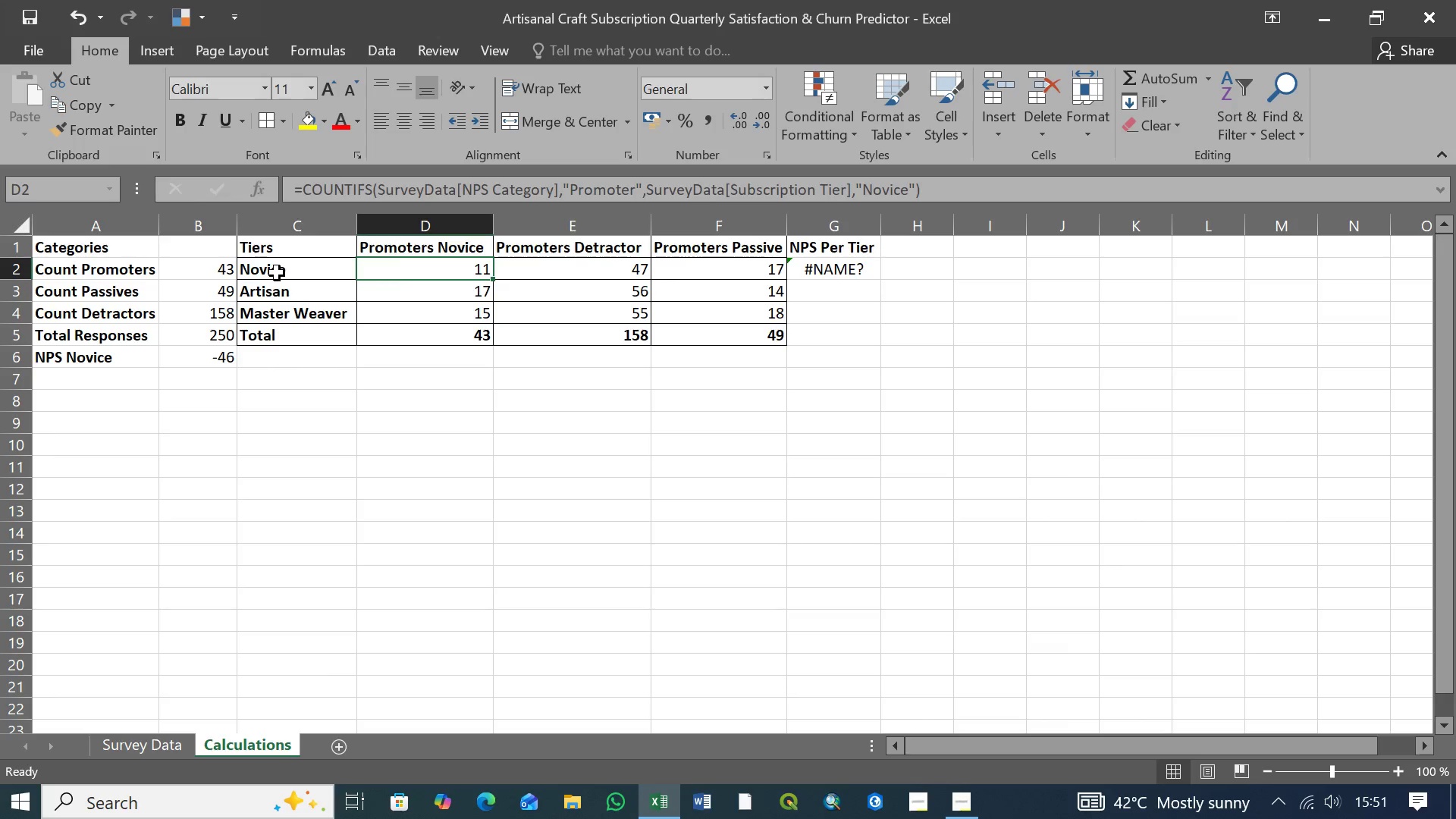 
left_click([277, 273])
 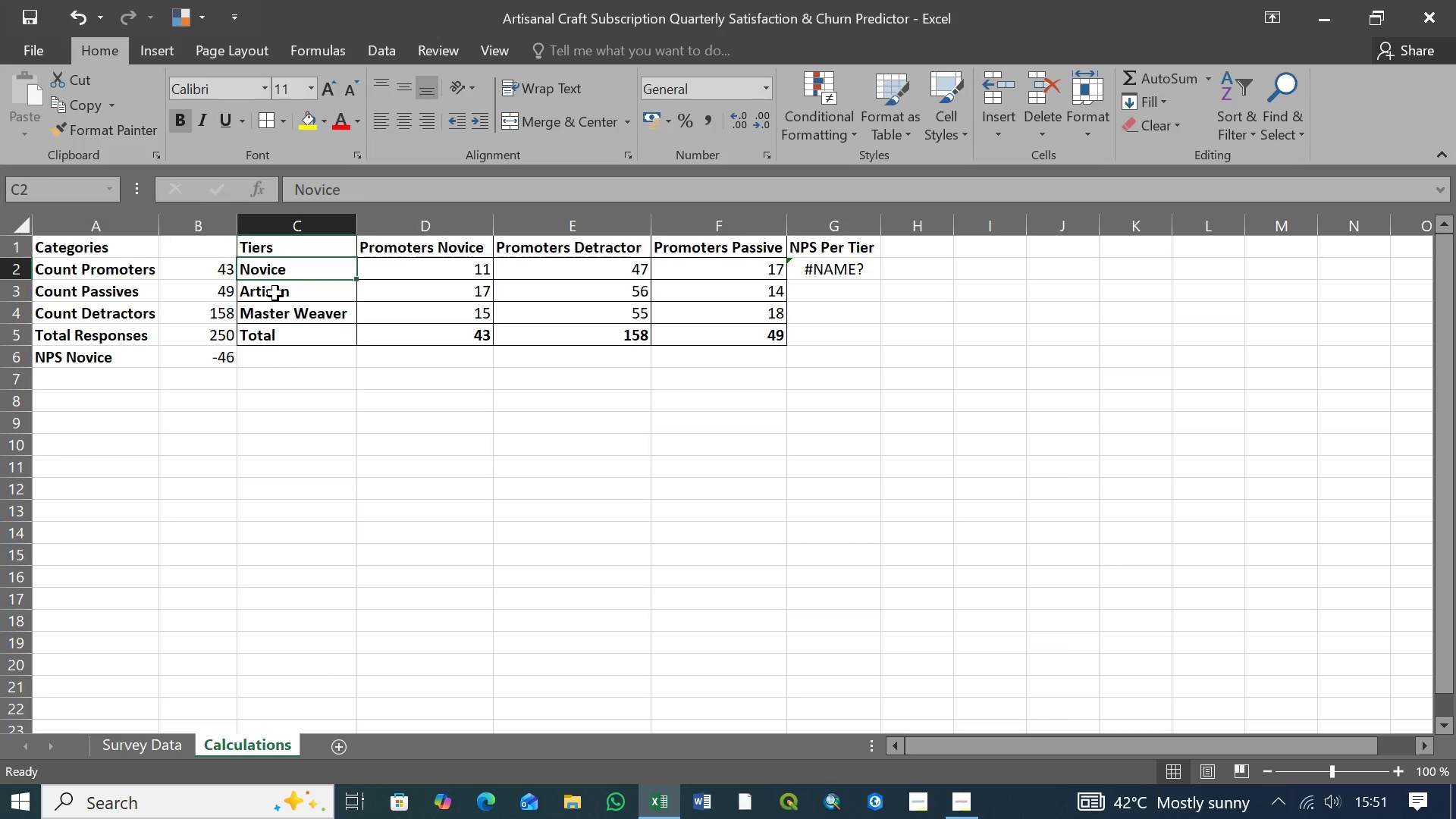 
left_click([276, 295])
 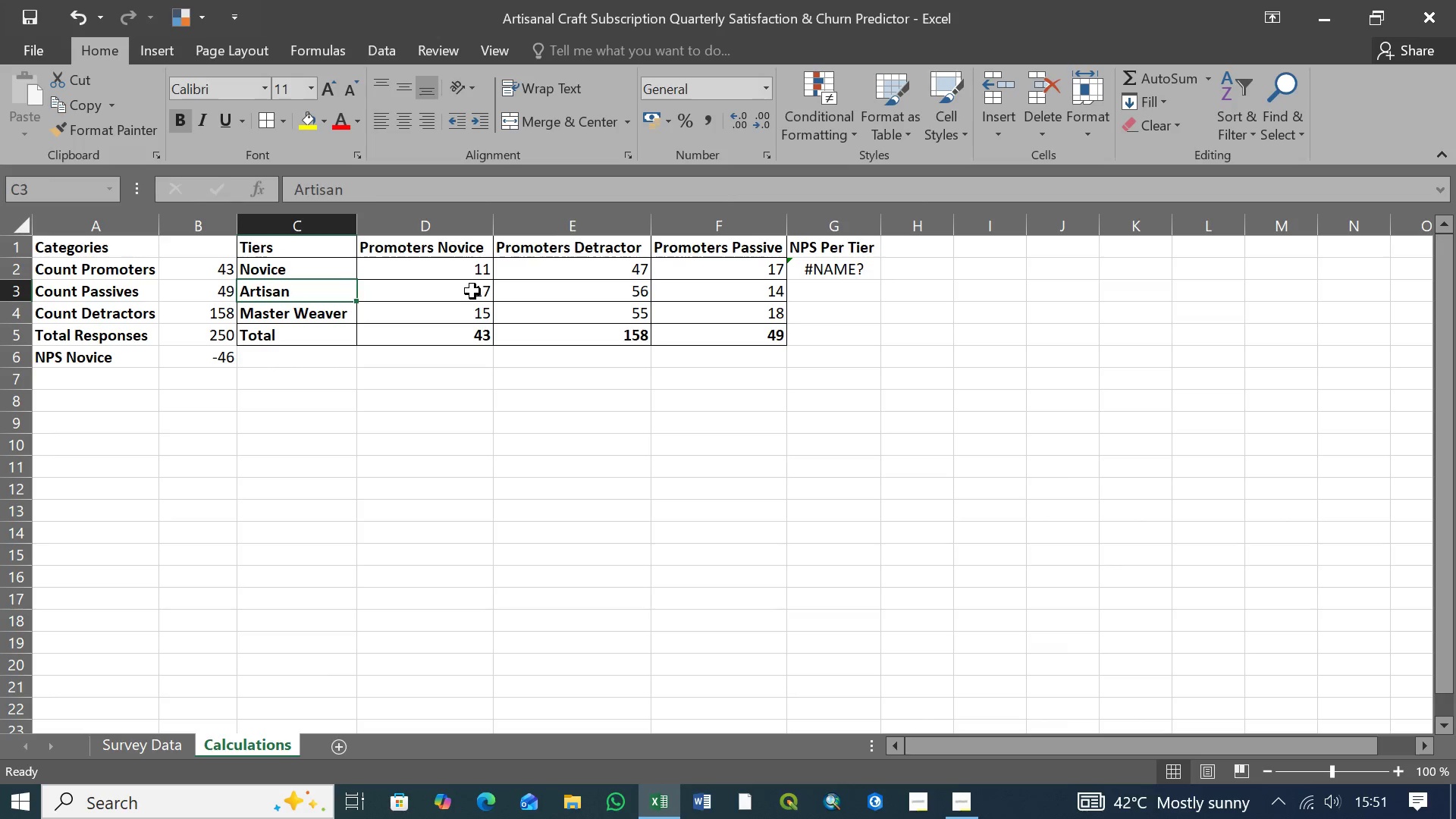 
left_click([472, 292])
 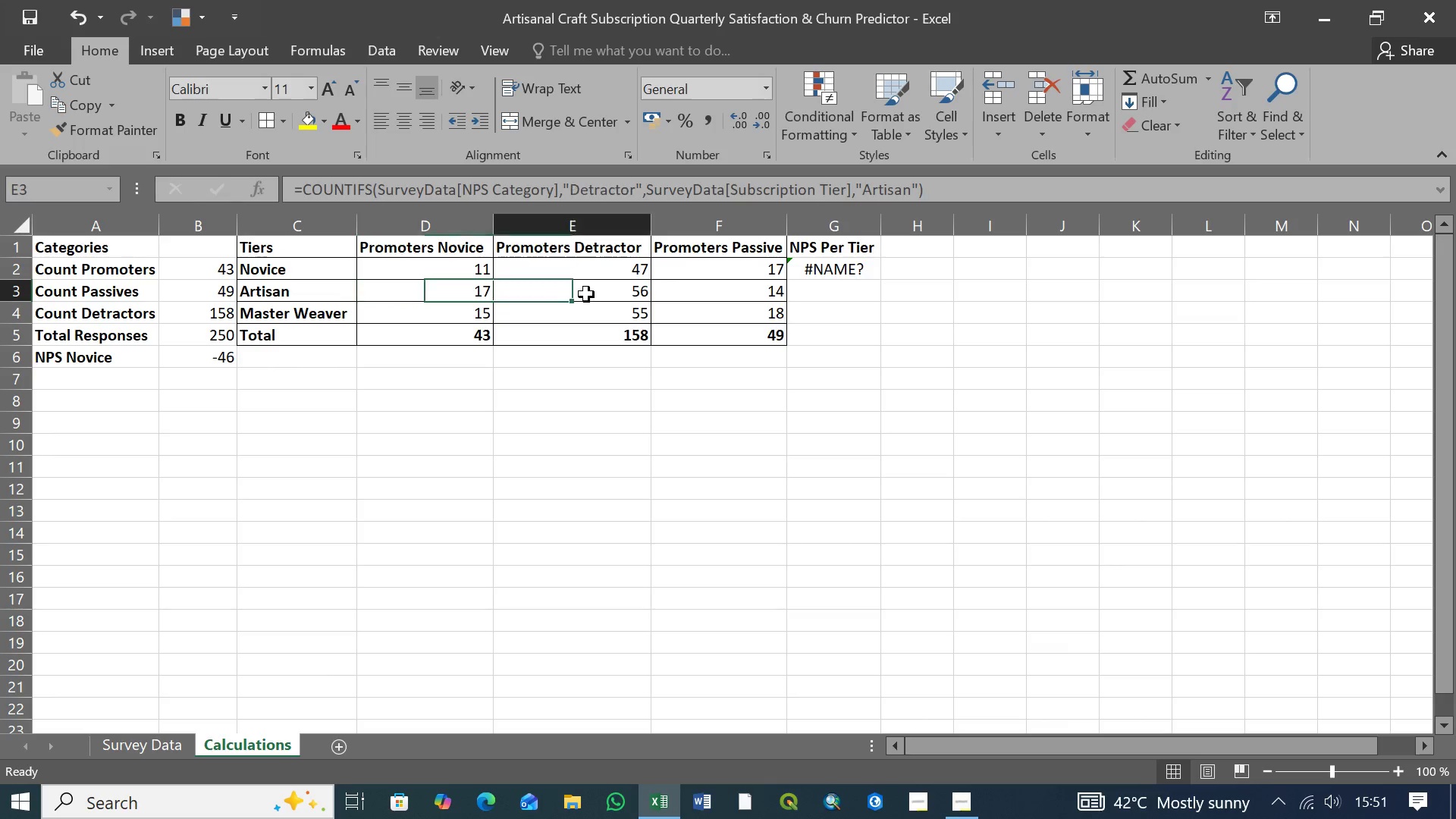 
left_click([586, 294])
 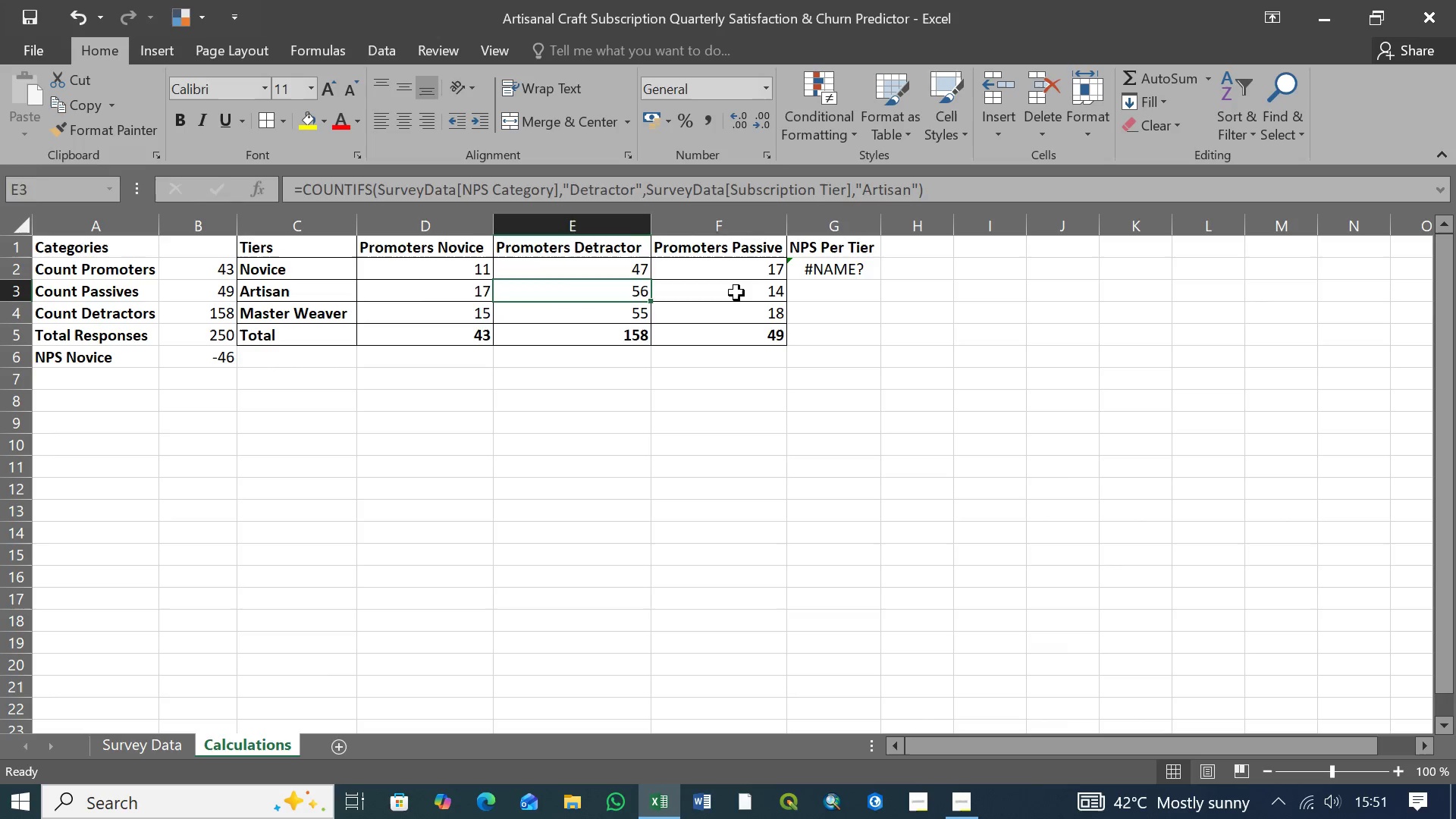 
left_click([736, 293])
 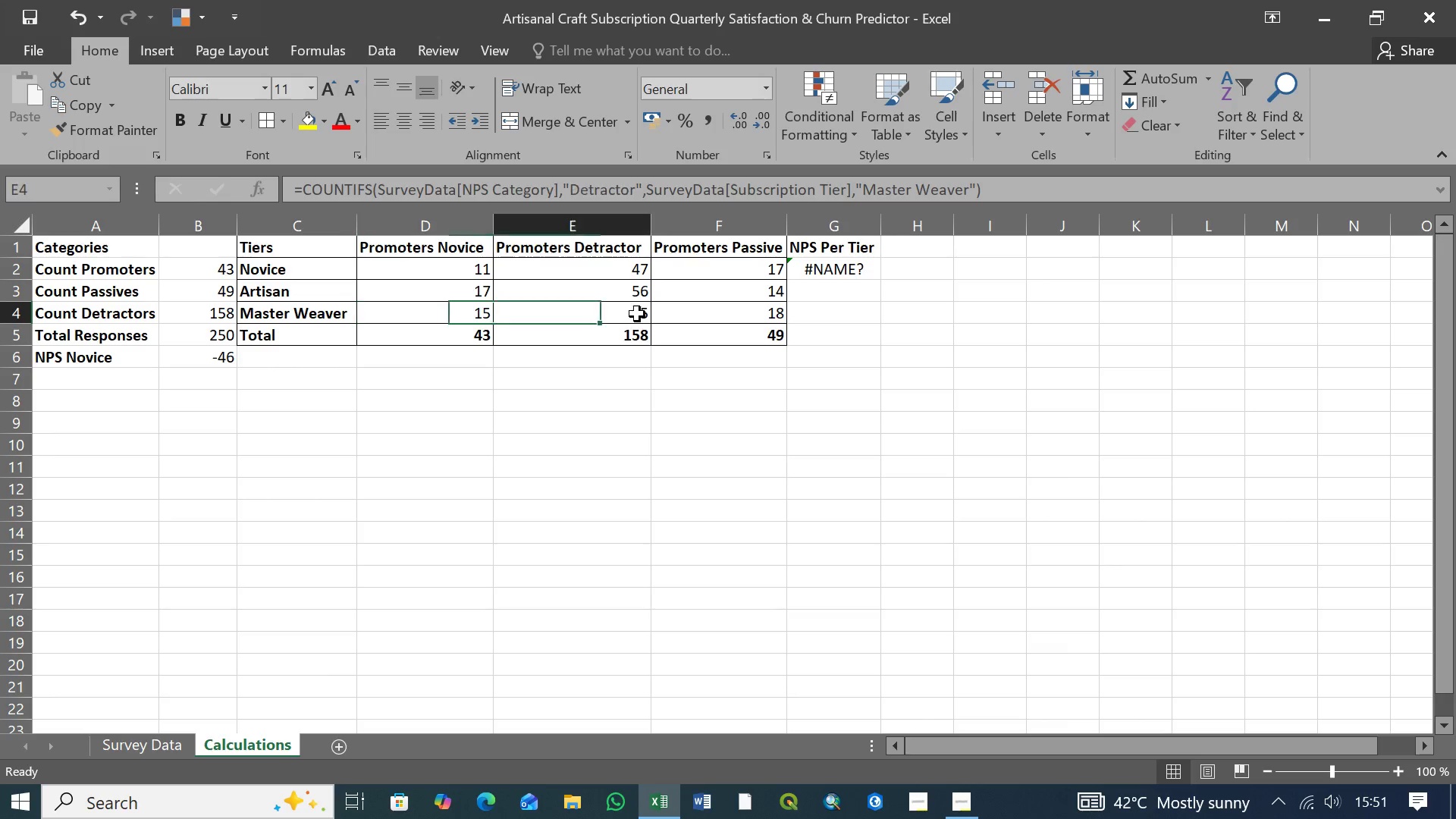 
double_click([742, 315])
 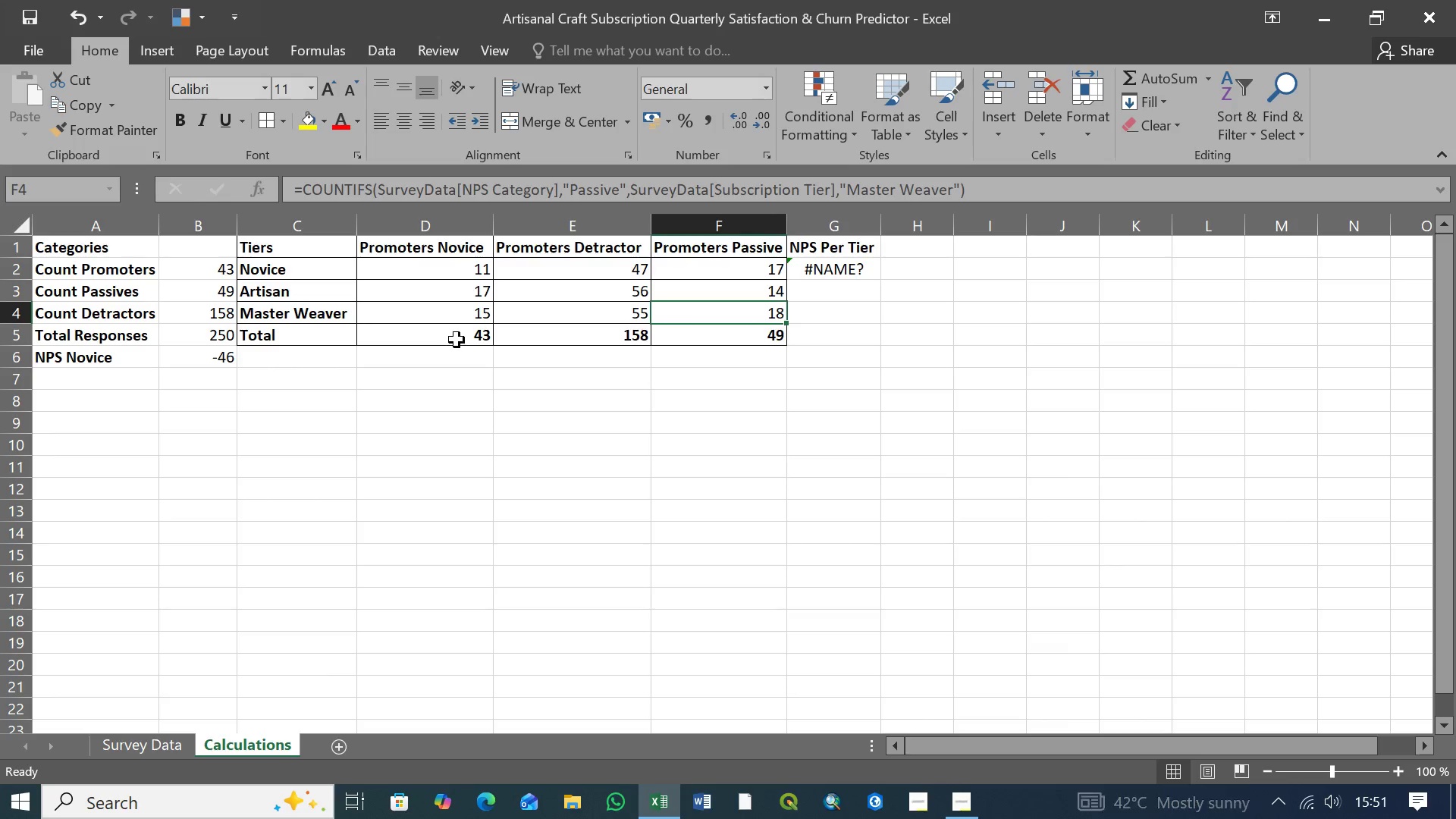 
left_click([457, 336])
 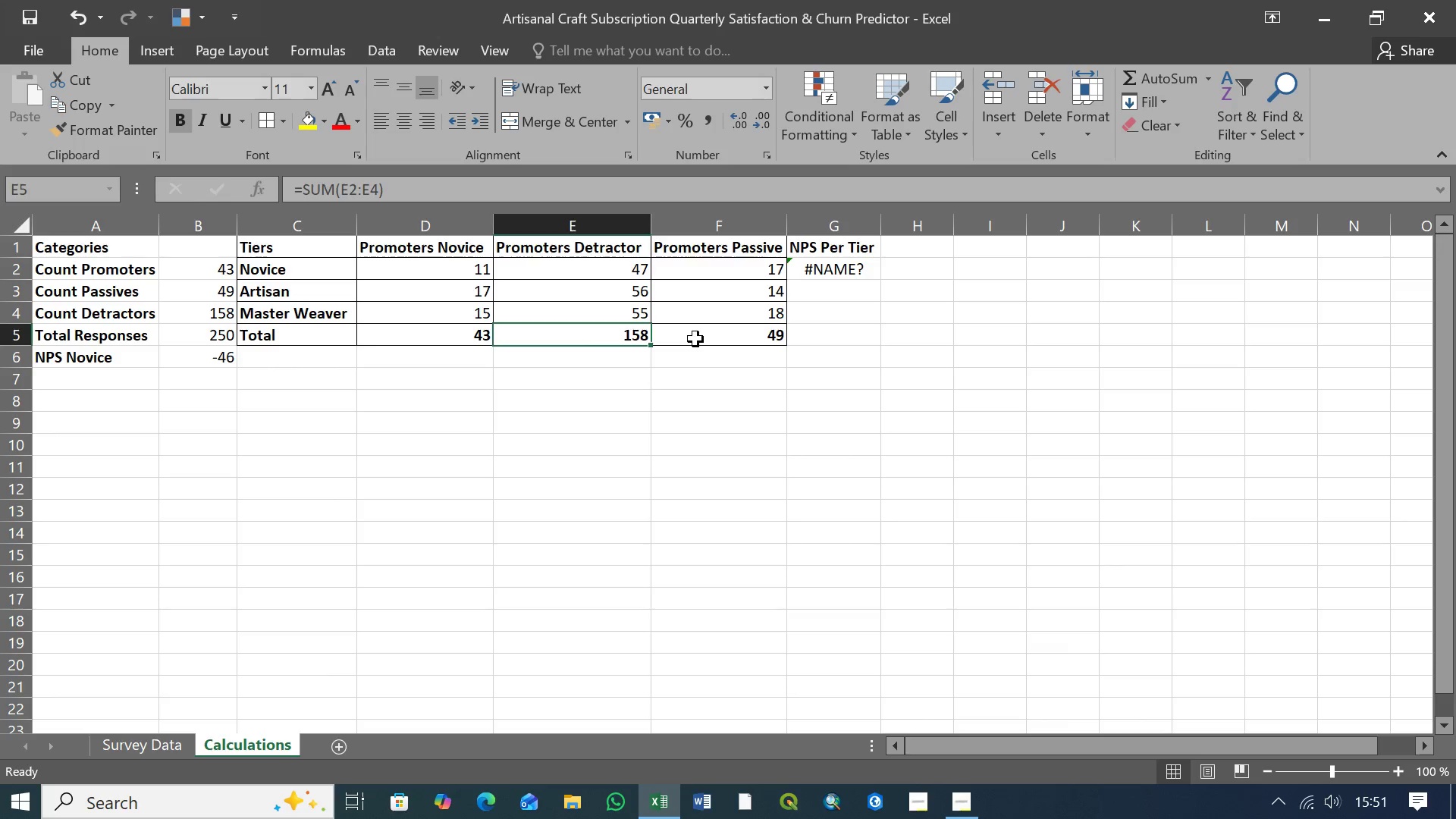 
double_click([704, 338])
 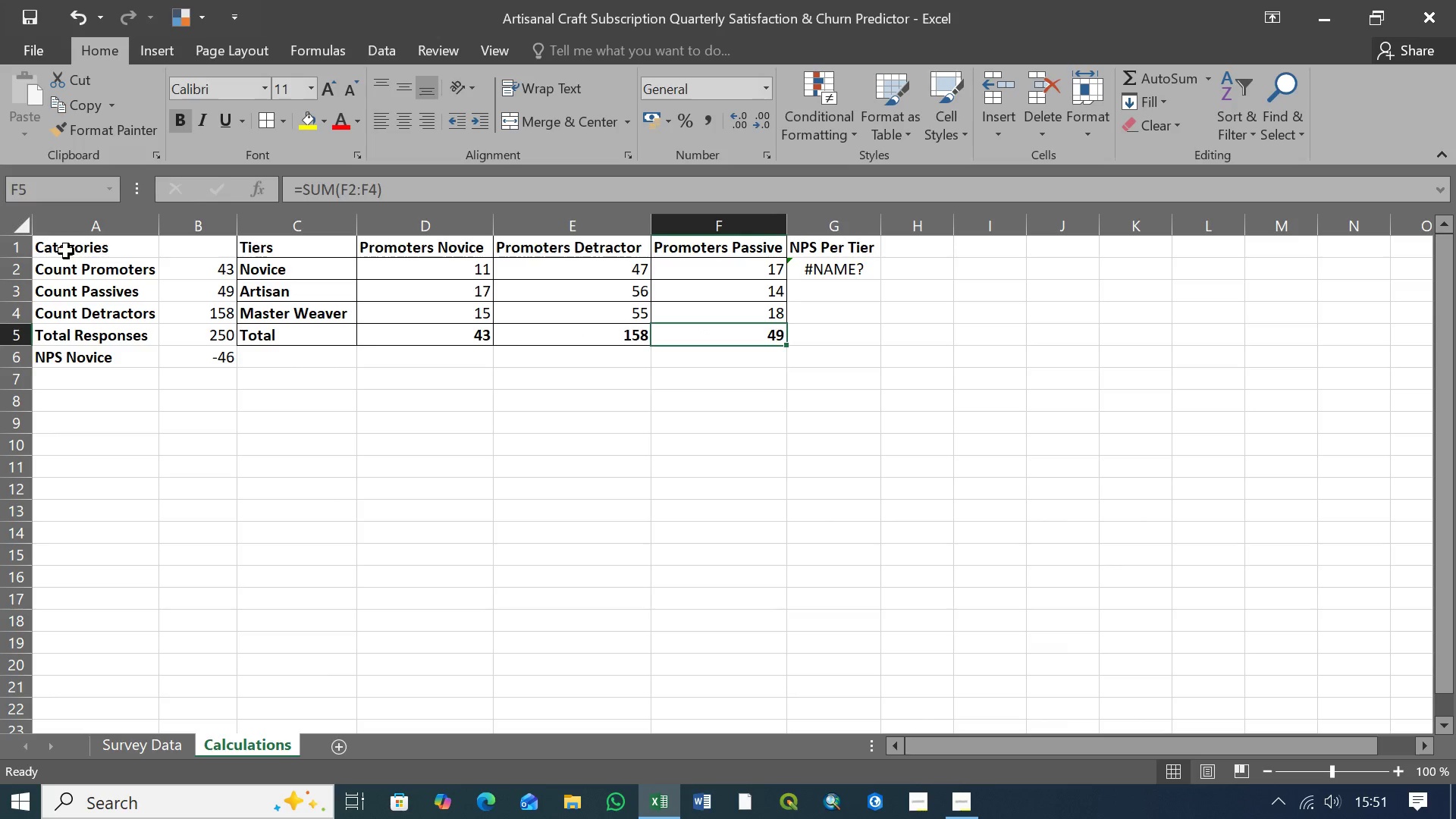 
left_click([66, 251])
 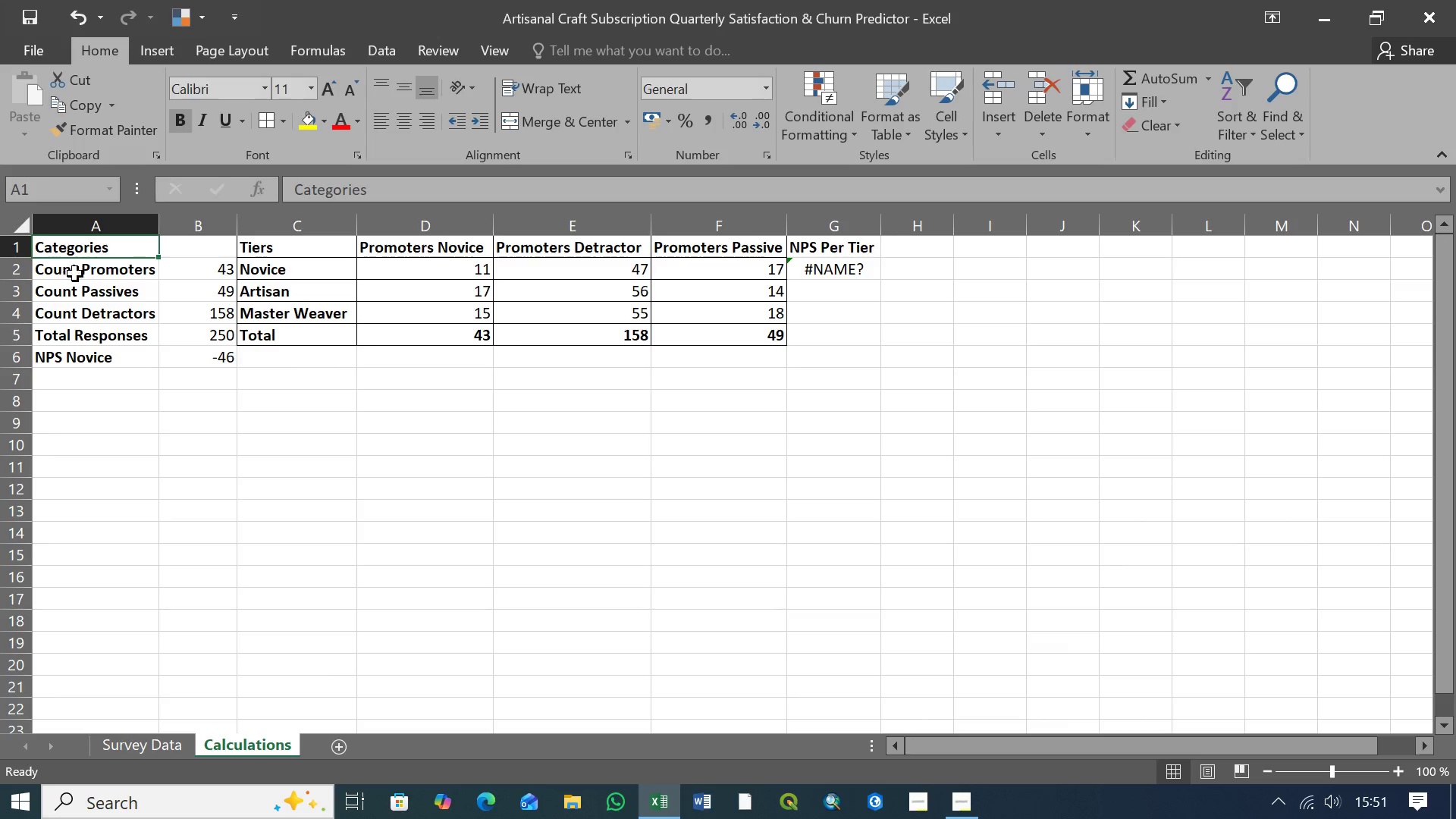 
left_click([96, 269])
 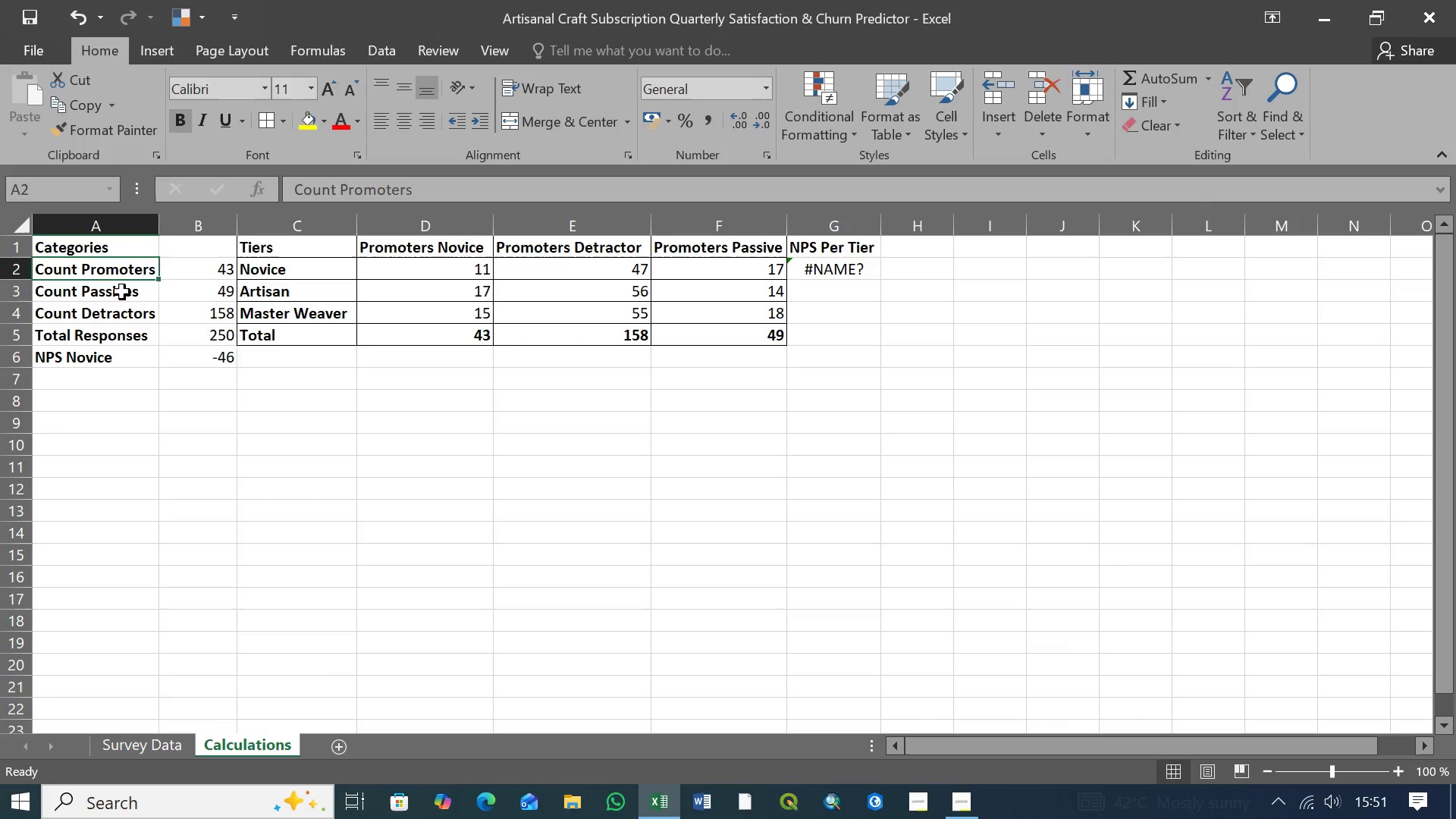 
left_click([122, 292])
 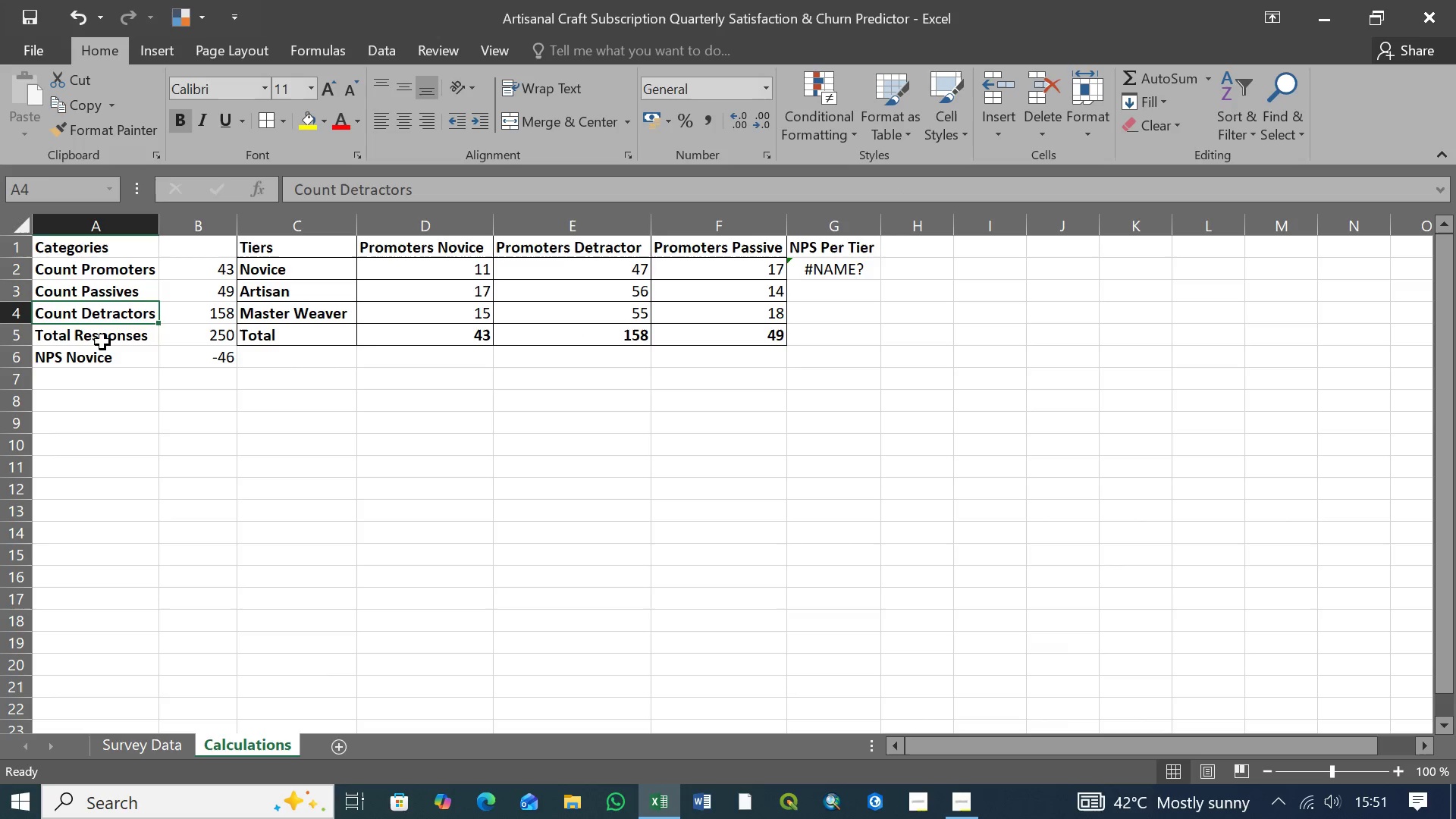 
double_click([102, 342])
 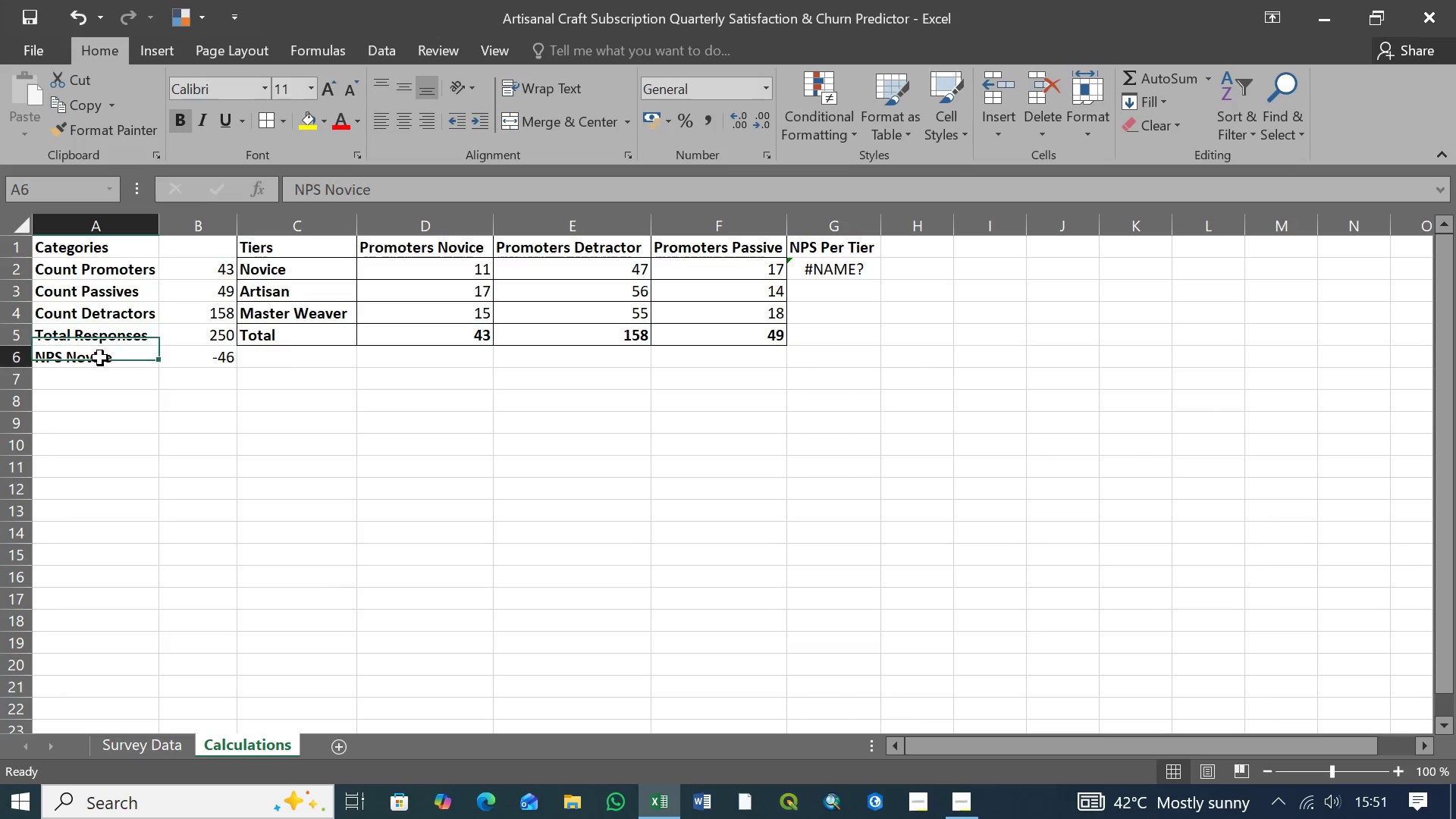 
left_click([100, 358])
 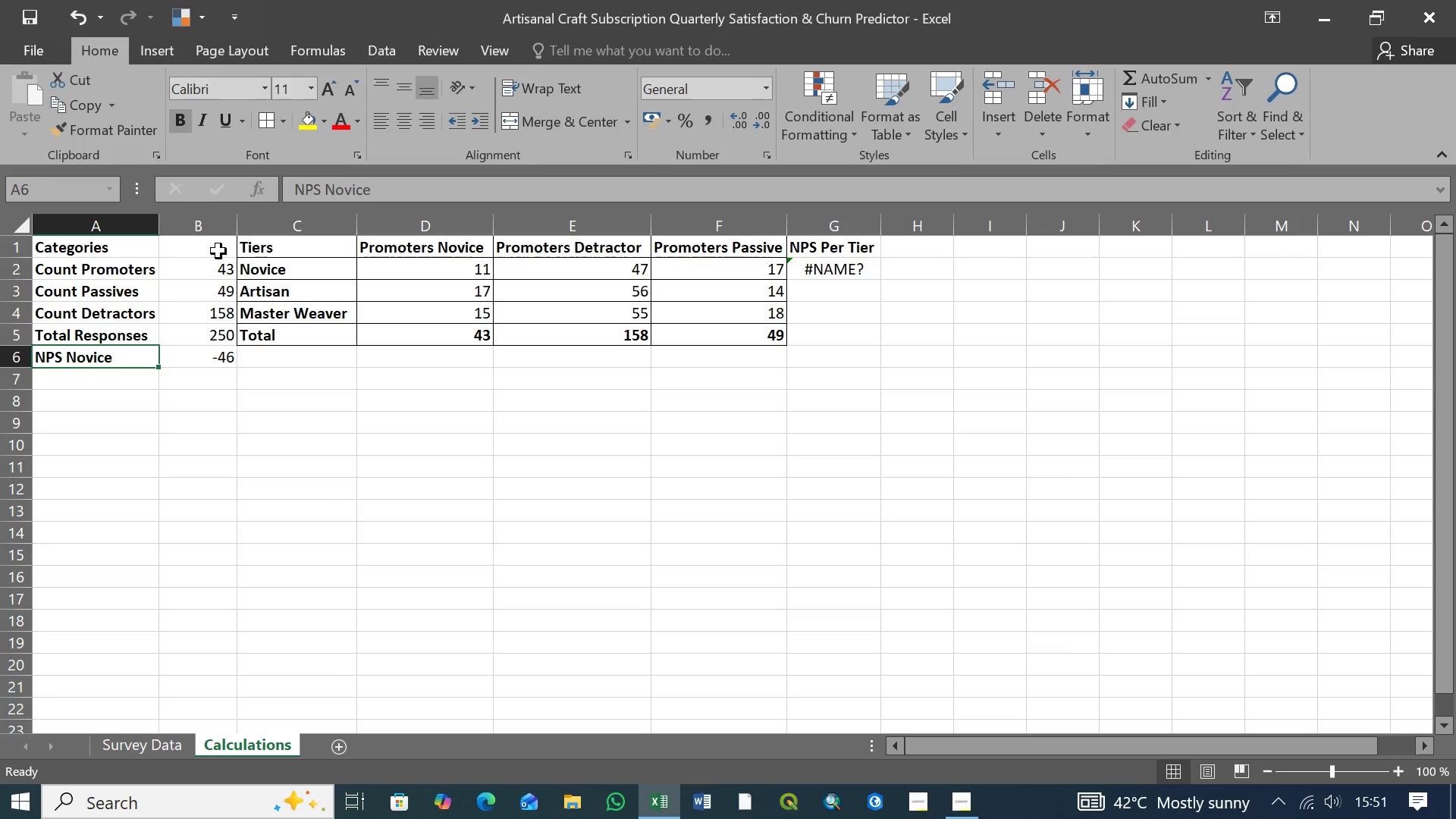 
left_click([219, 249])
 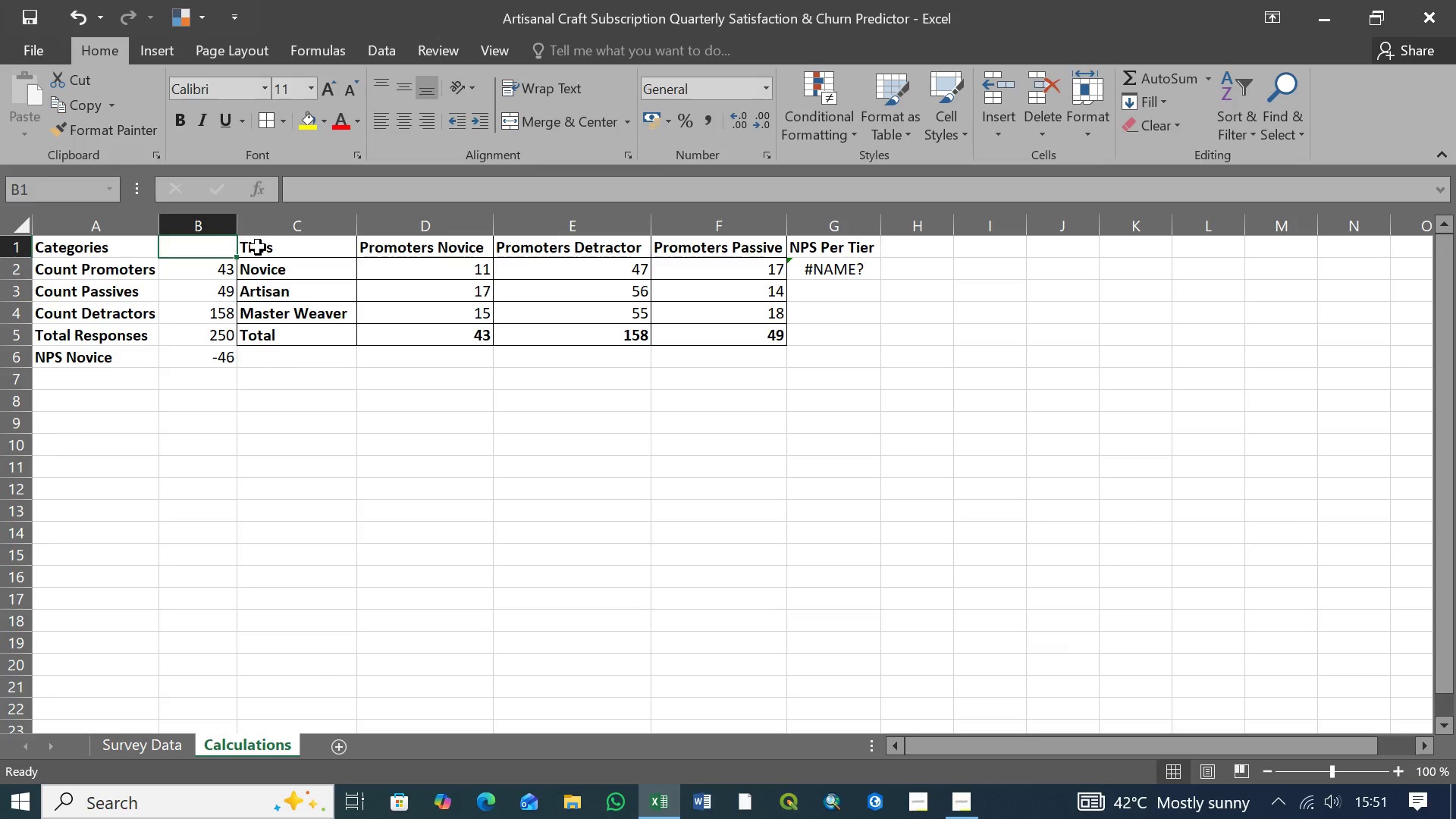 
left_click([258, 247])
 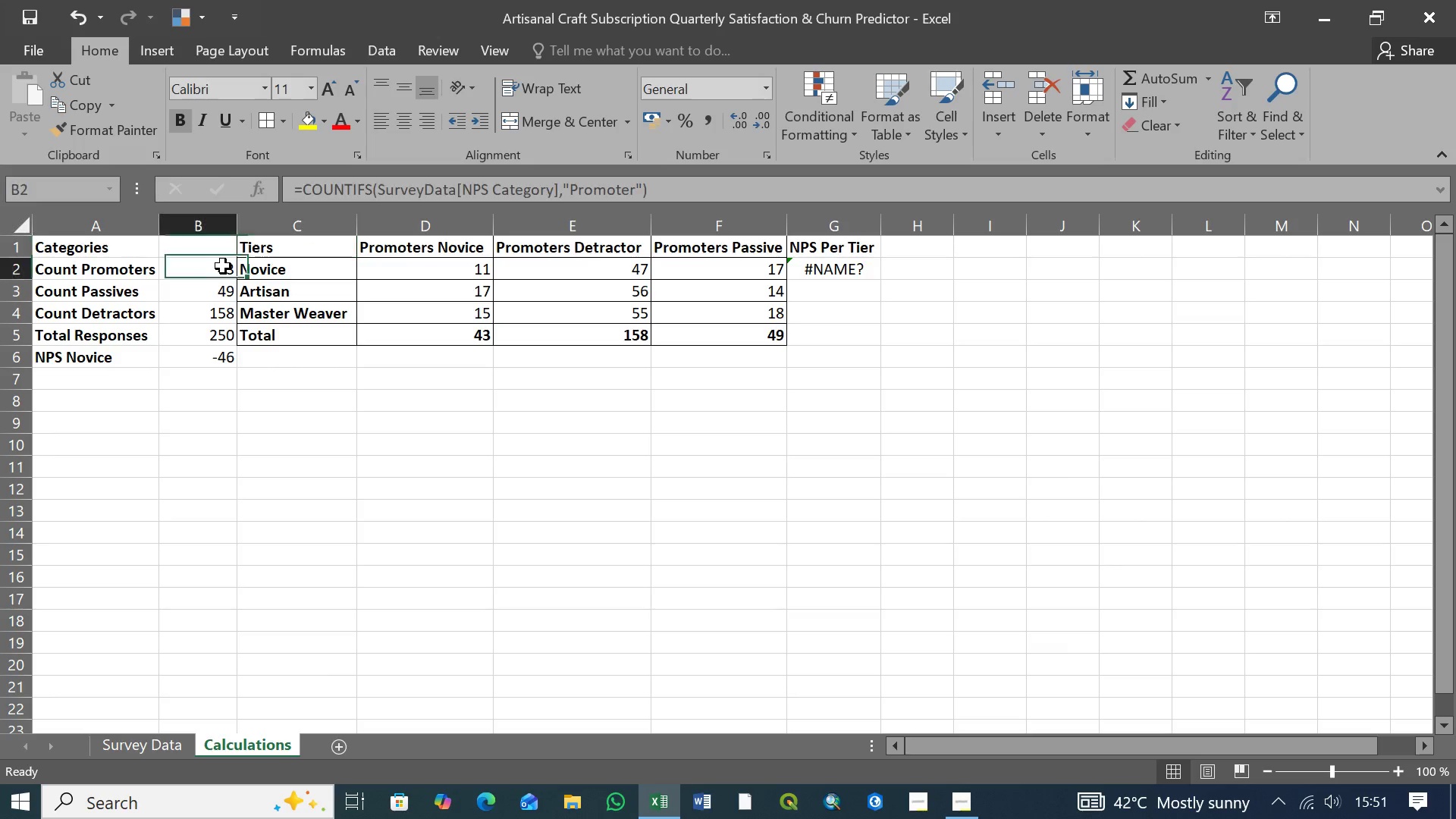 
left_click([223, 266])
 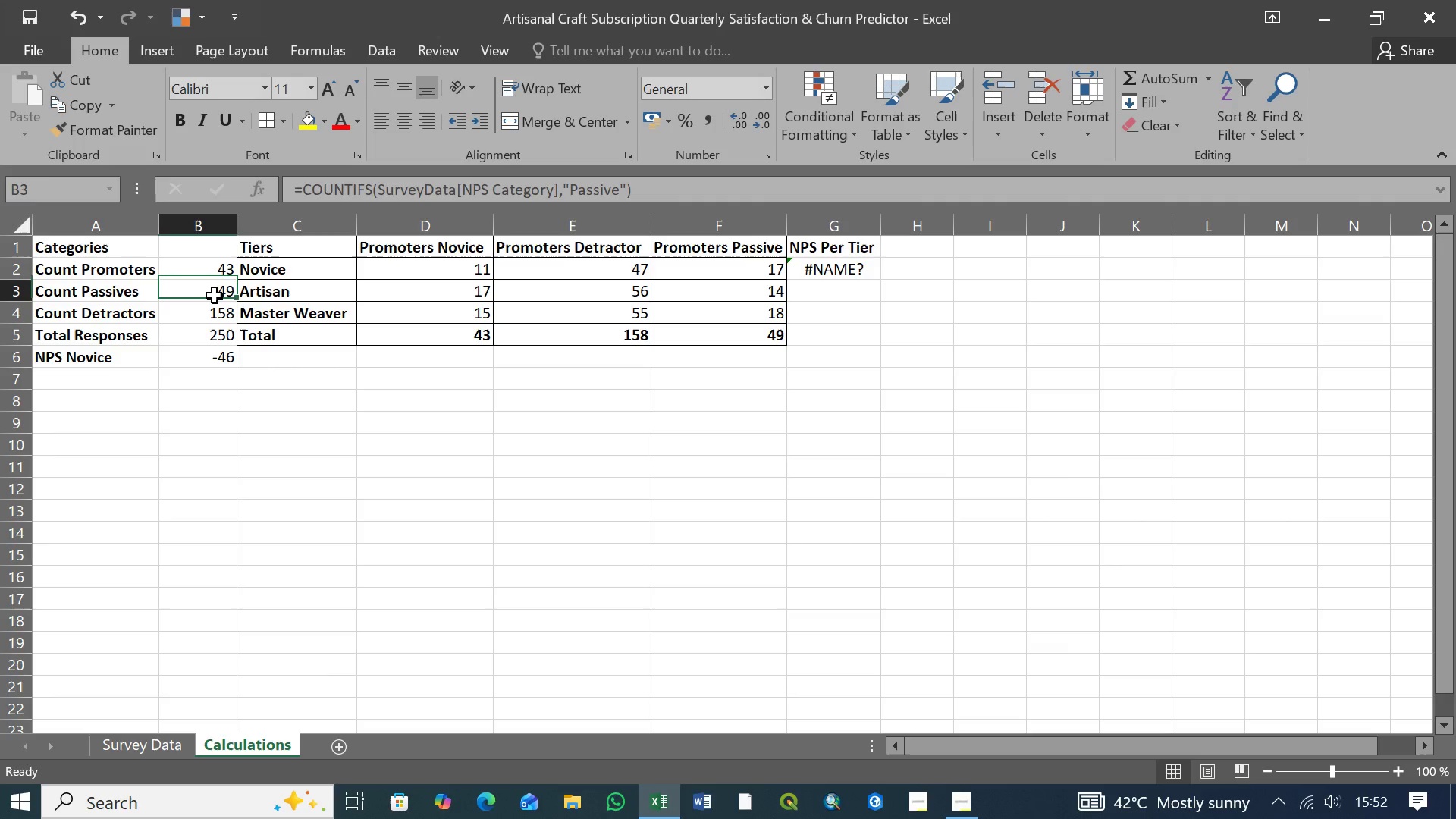 
left_click([215, 296])
 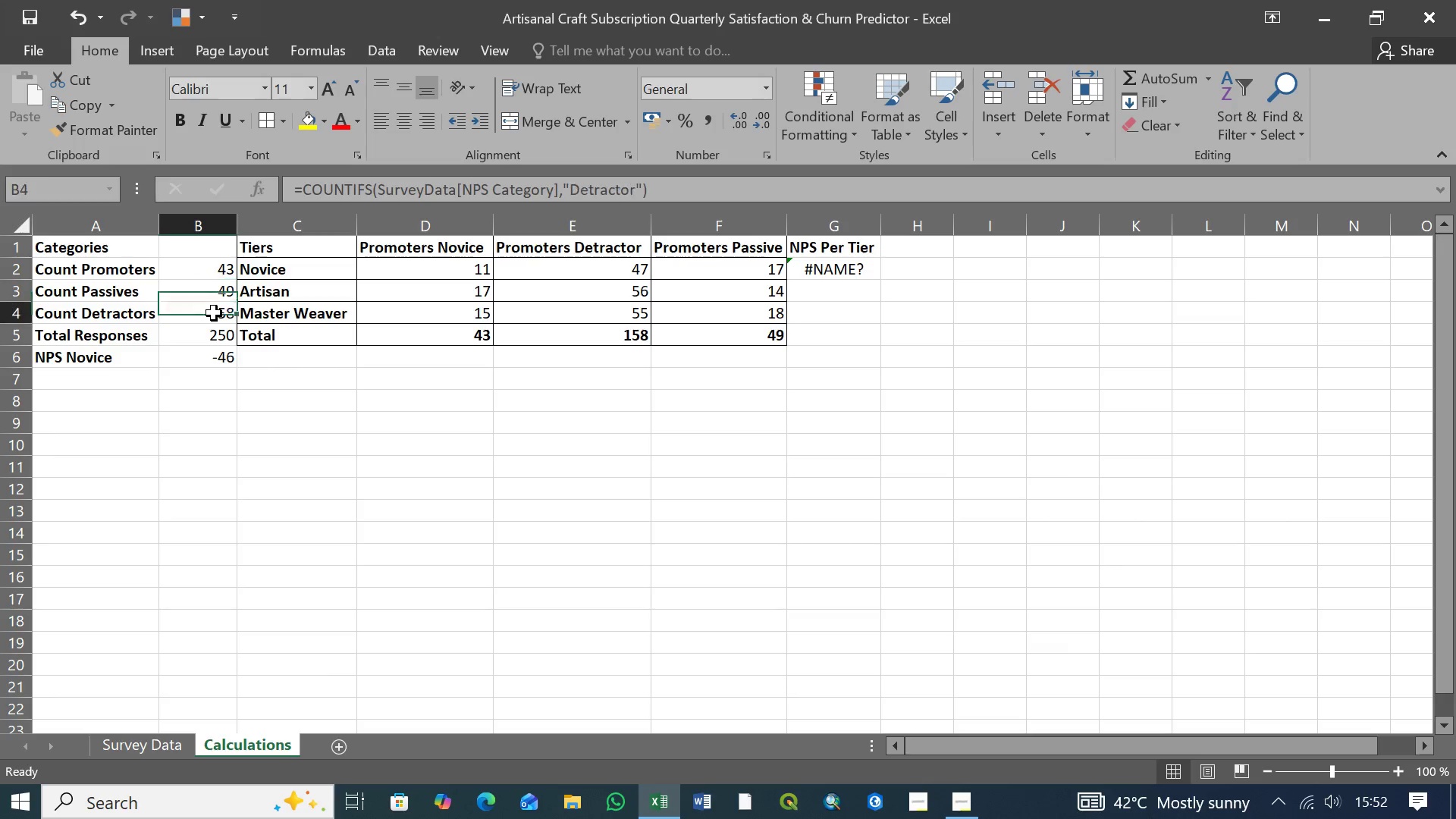 
left_click([214, 313])
 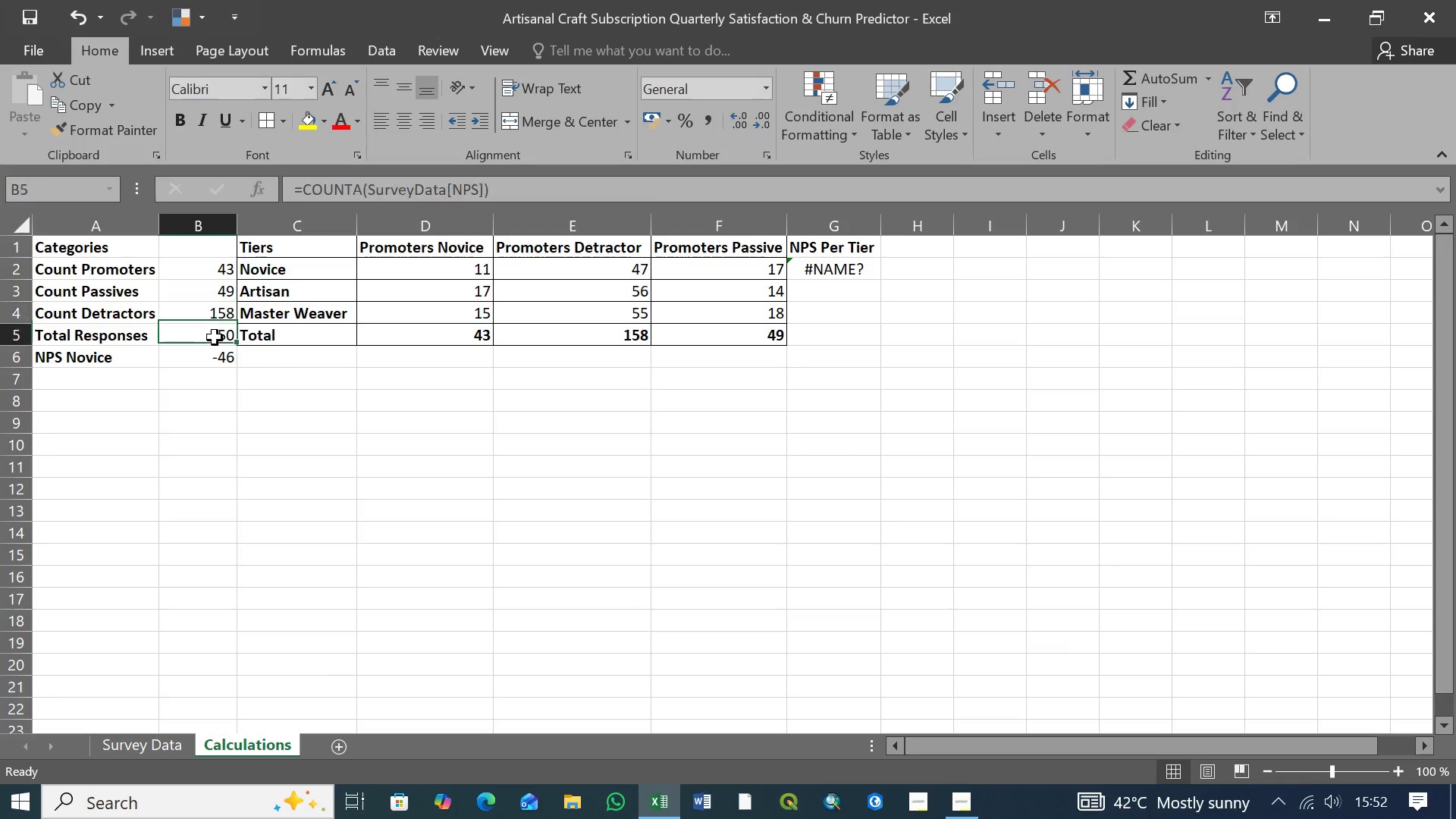 
left_click([215, 337])
 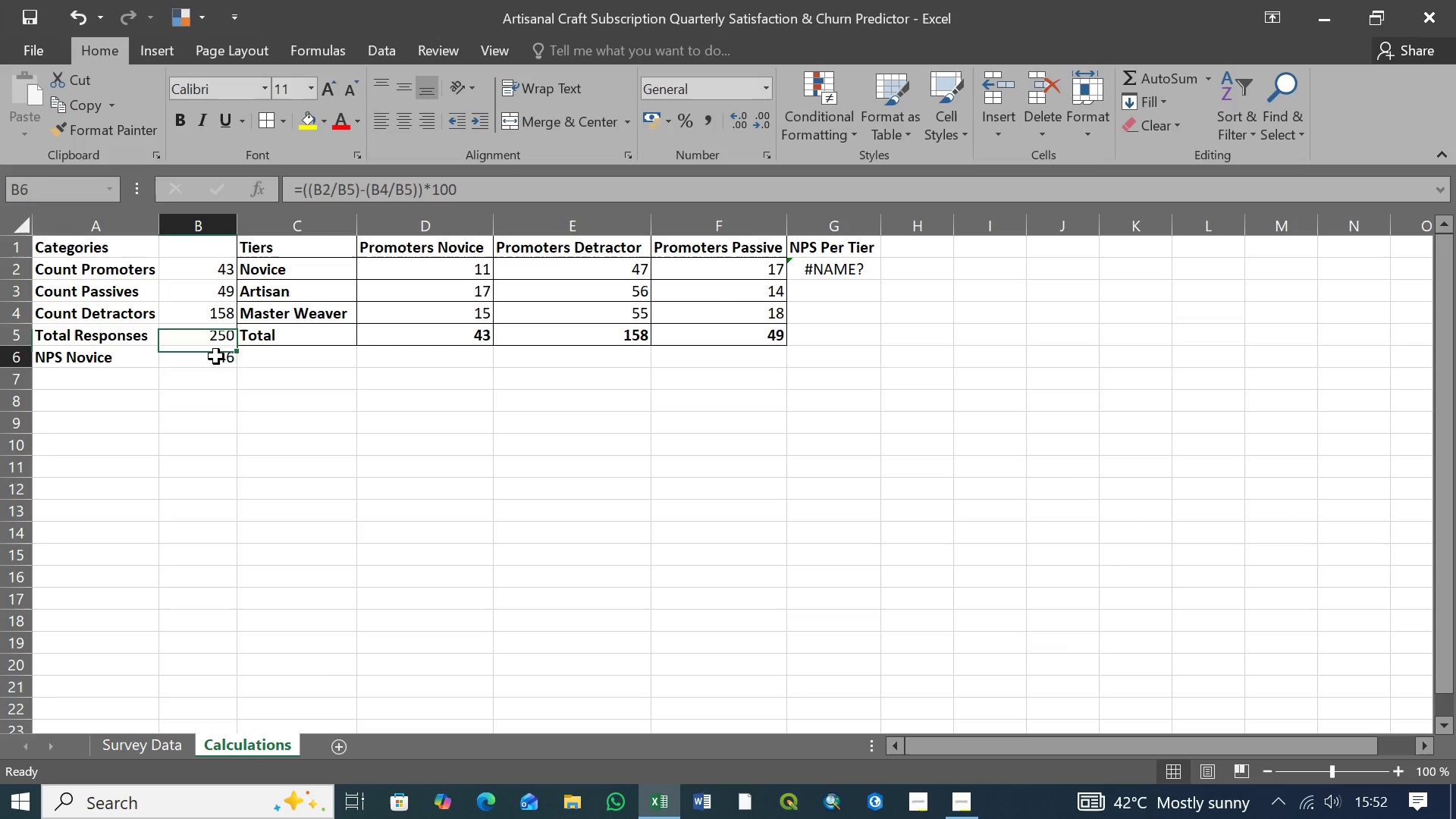 
double_click([216, 356])
 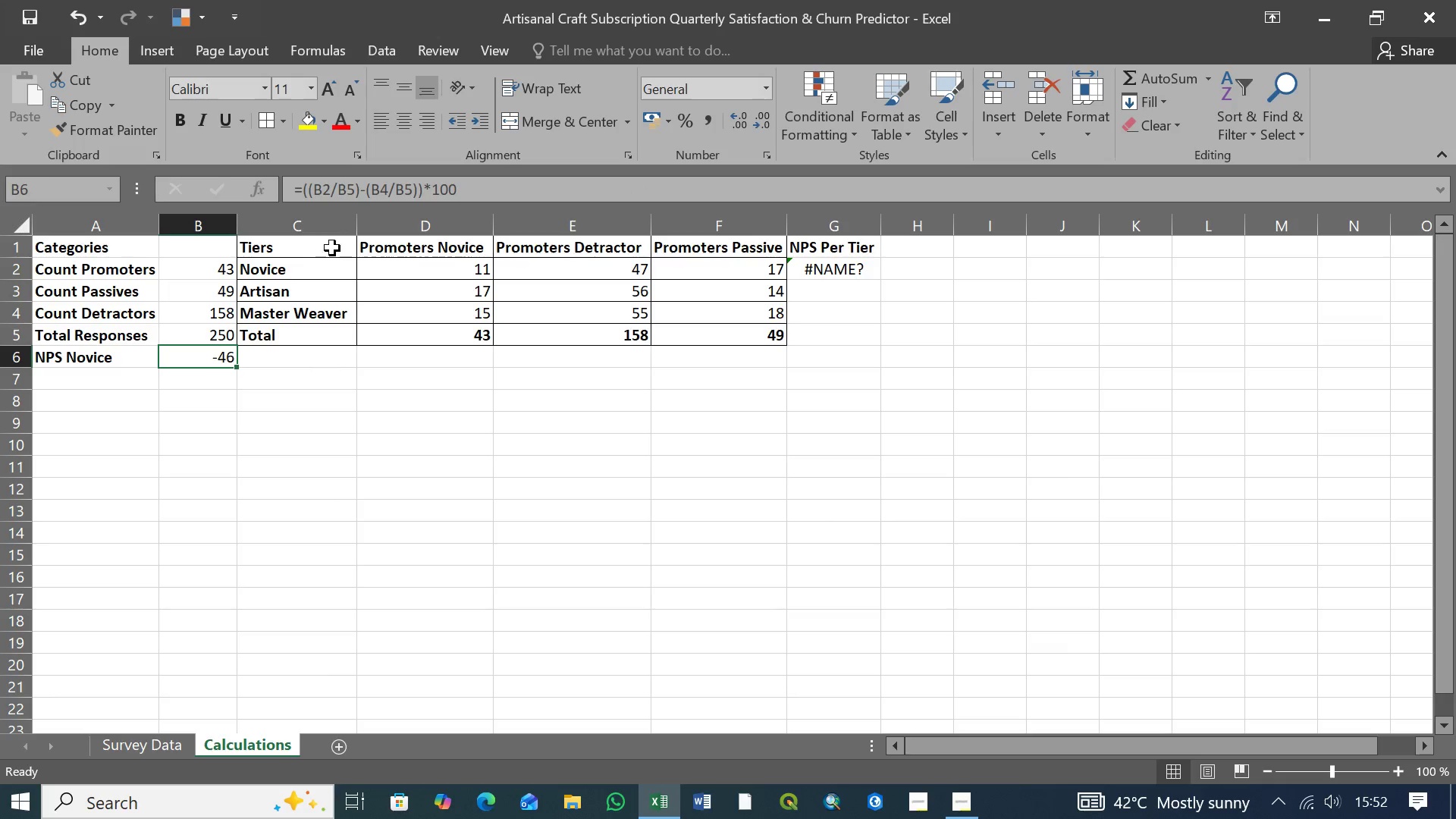 
left_click([331, 246])
 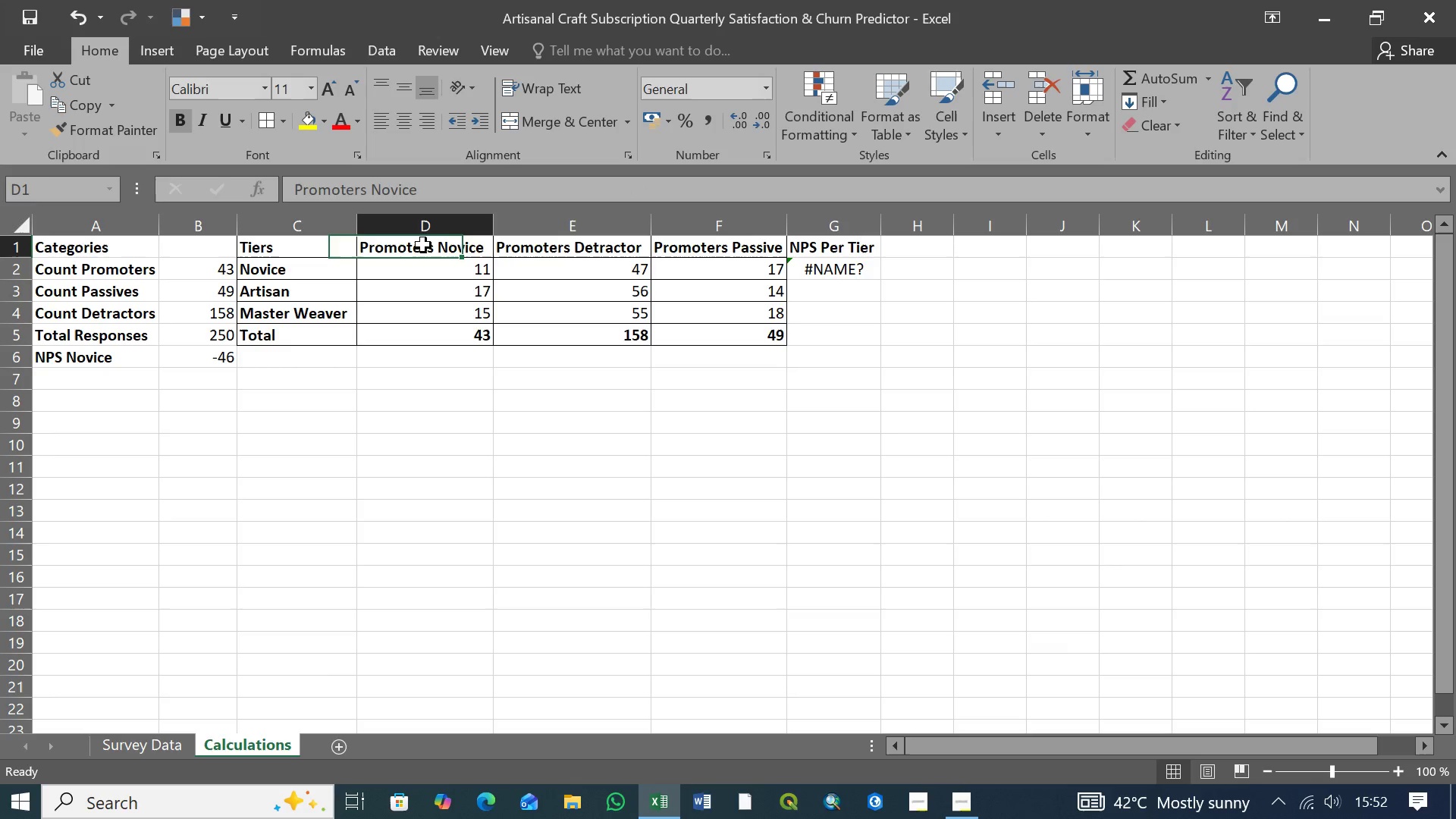 
double_click([423, 245])
 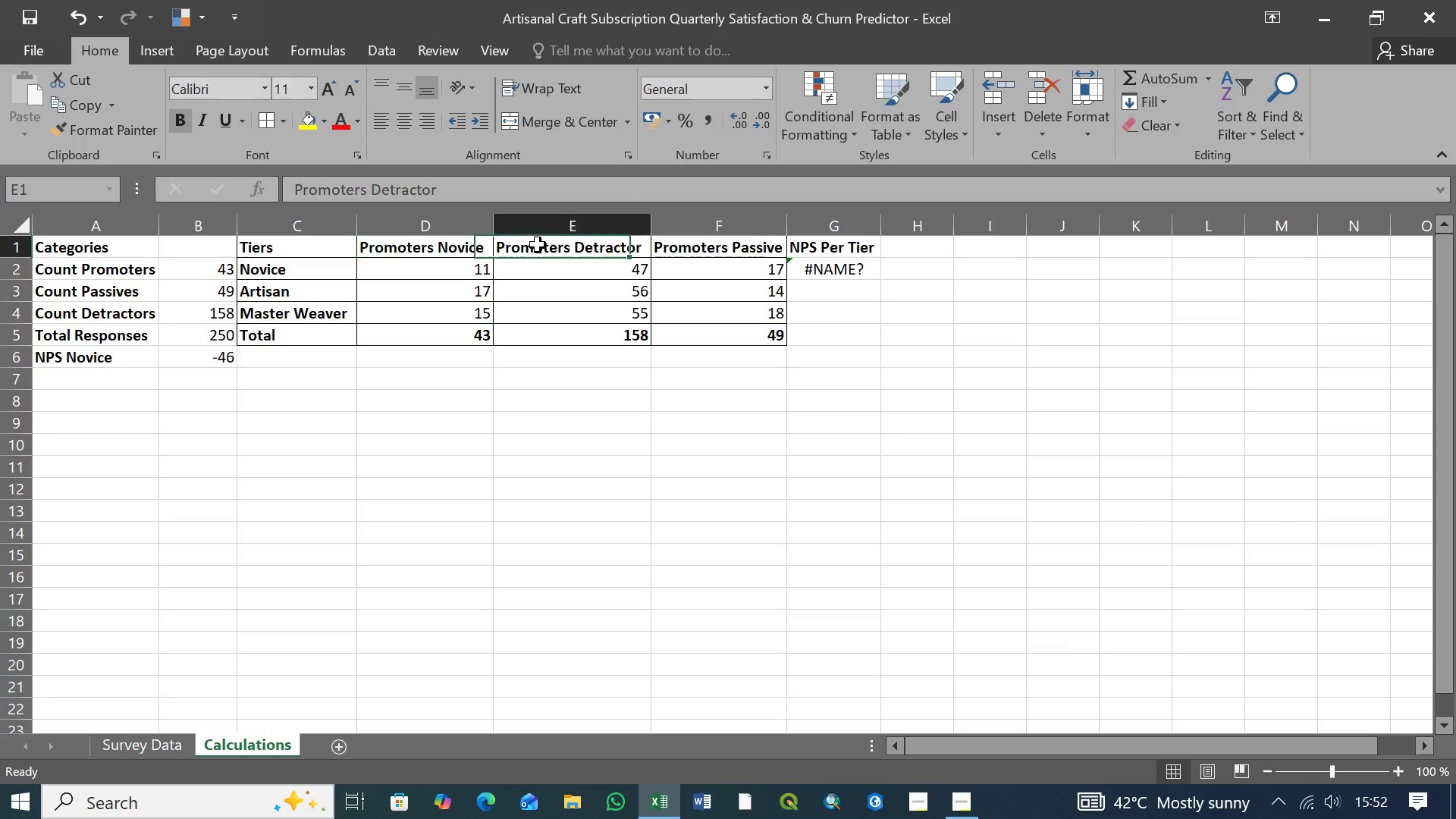 
triple_click([535, 245])
 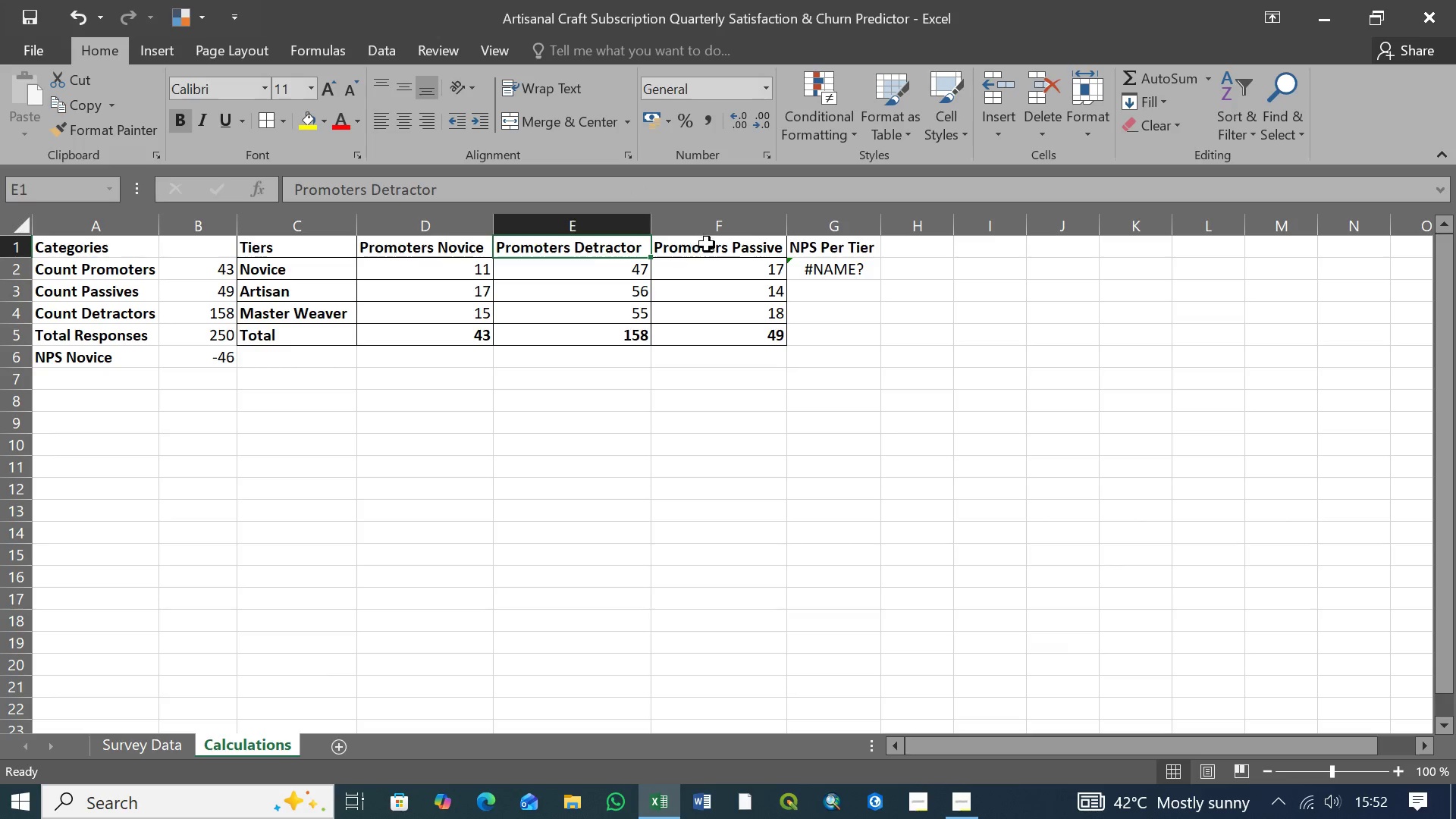 
left_click([714, 245])
 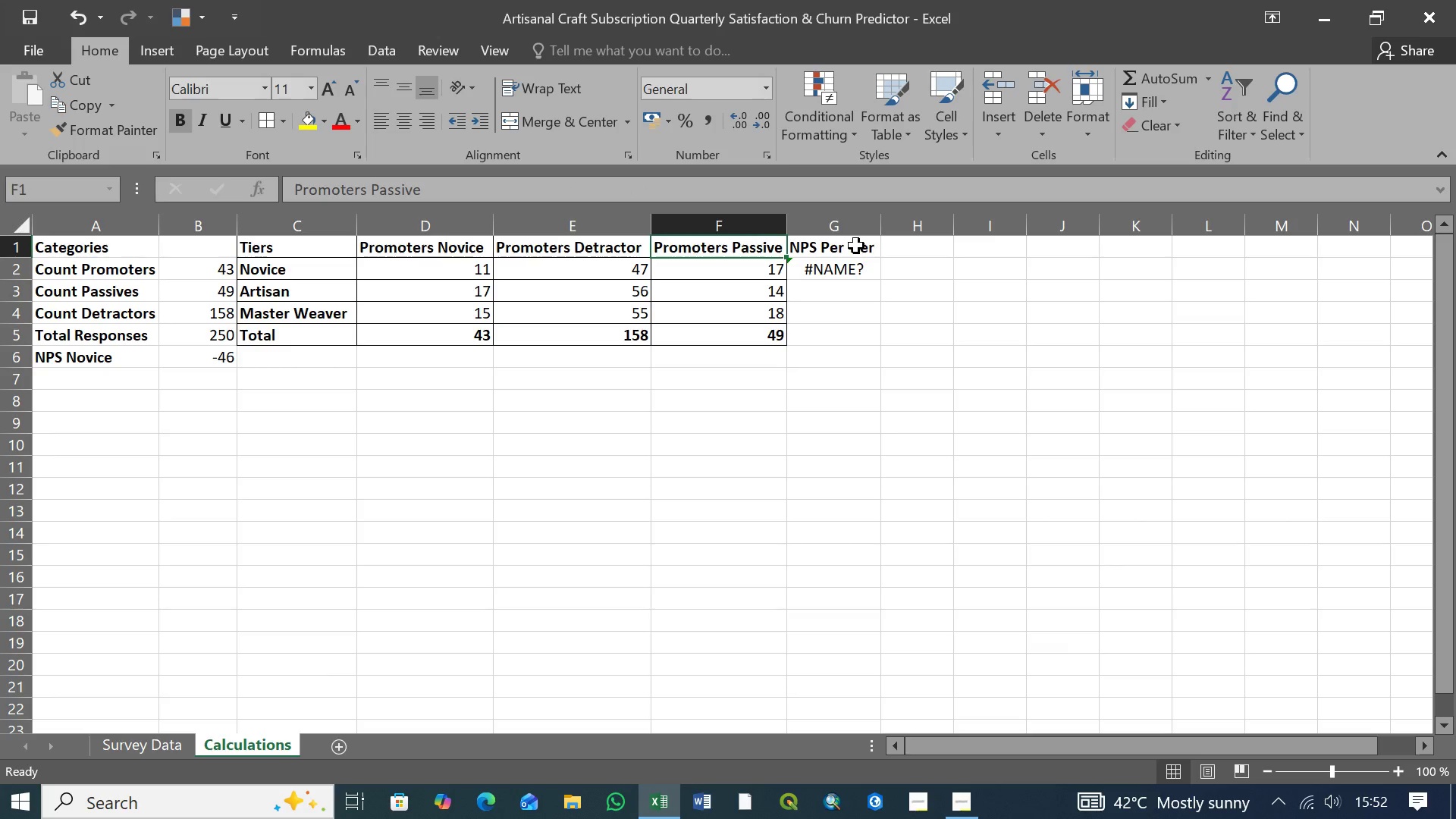 
left_click([856, 246])
 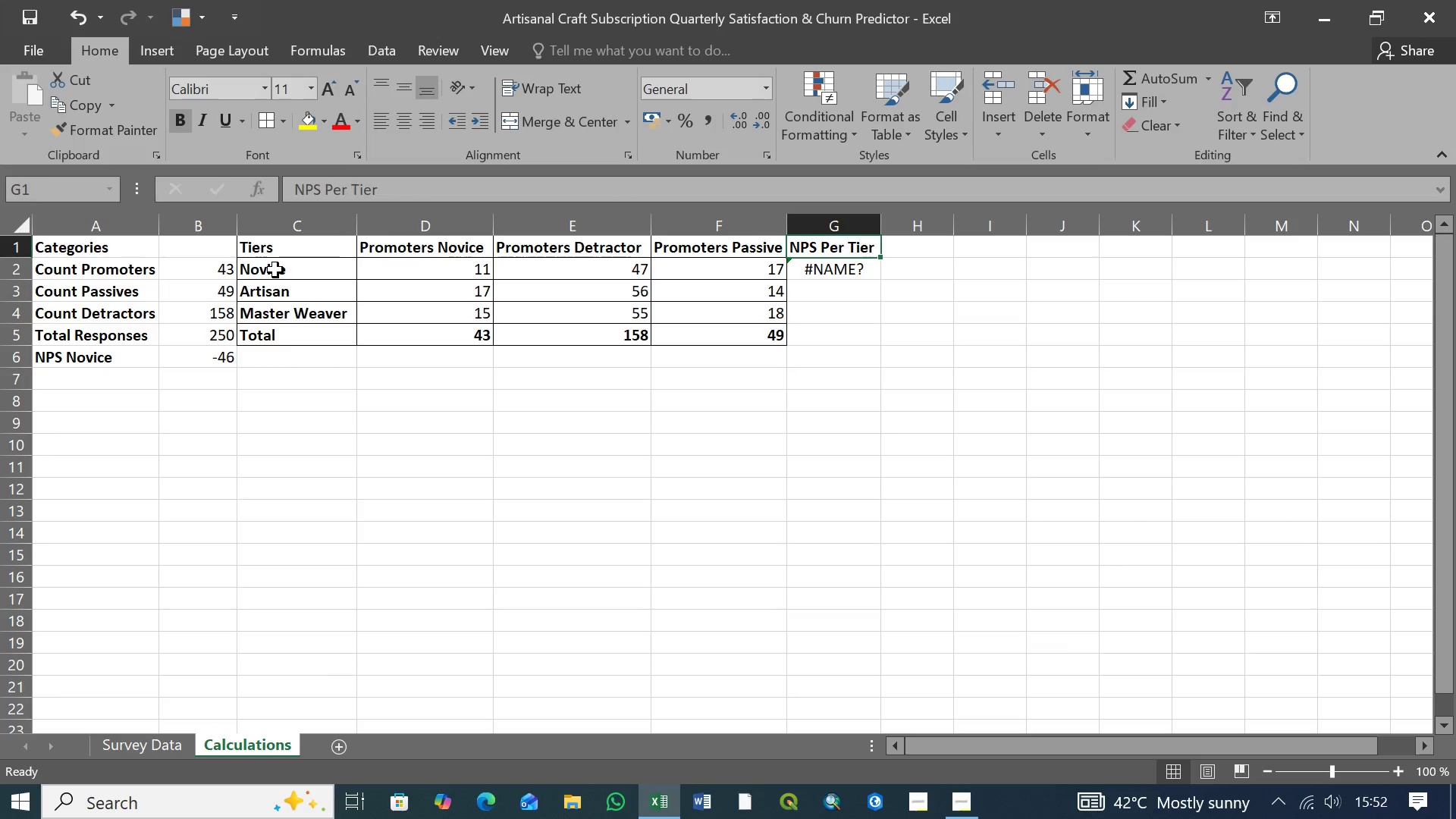 
left_click([275, 270])
 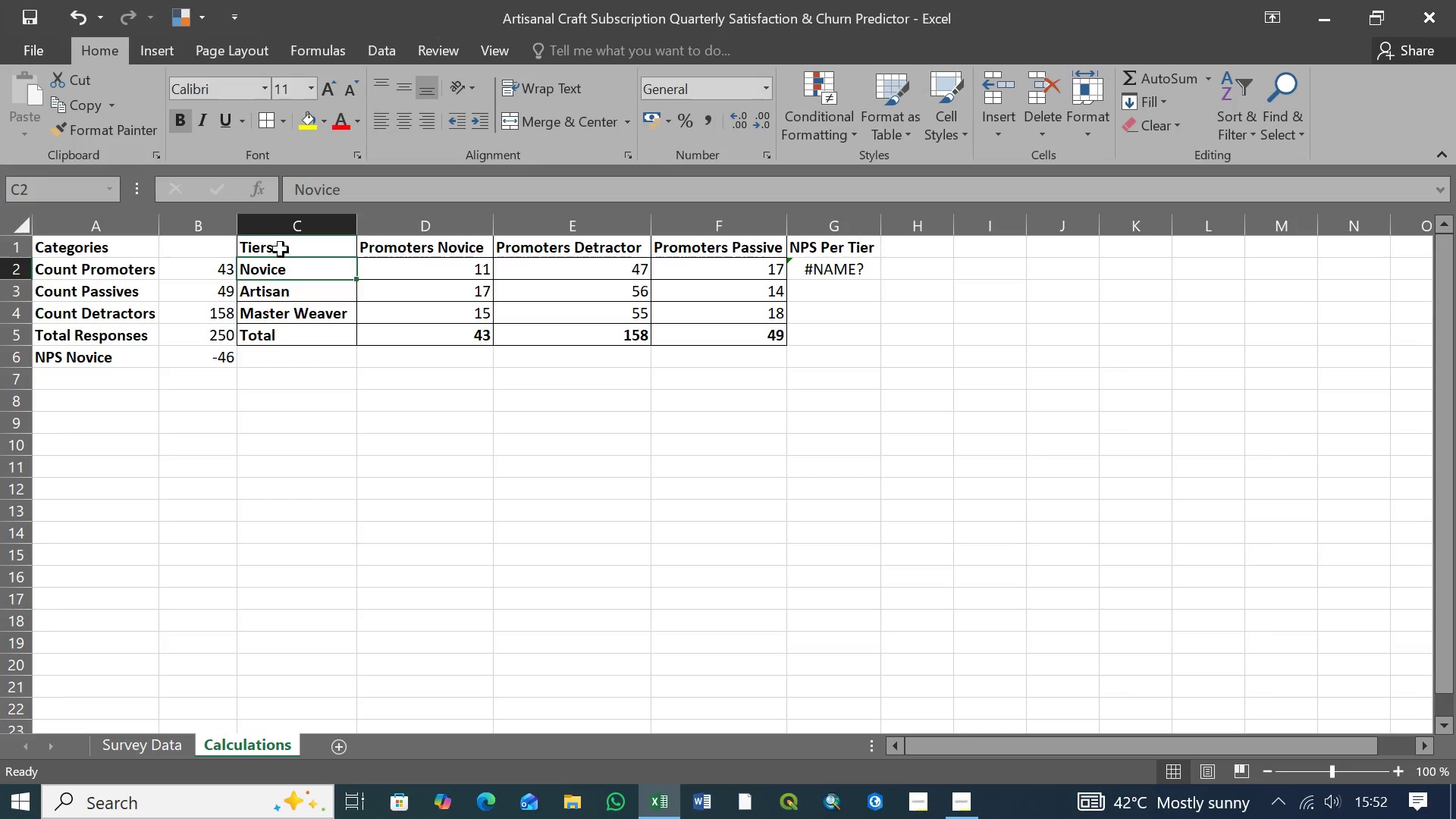 
left_click([281, 249])
 